 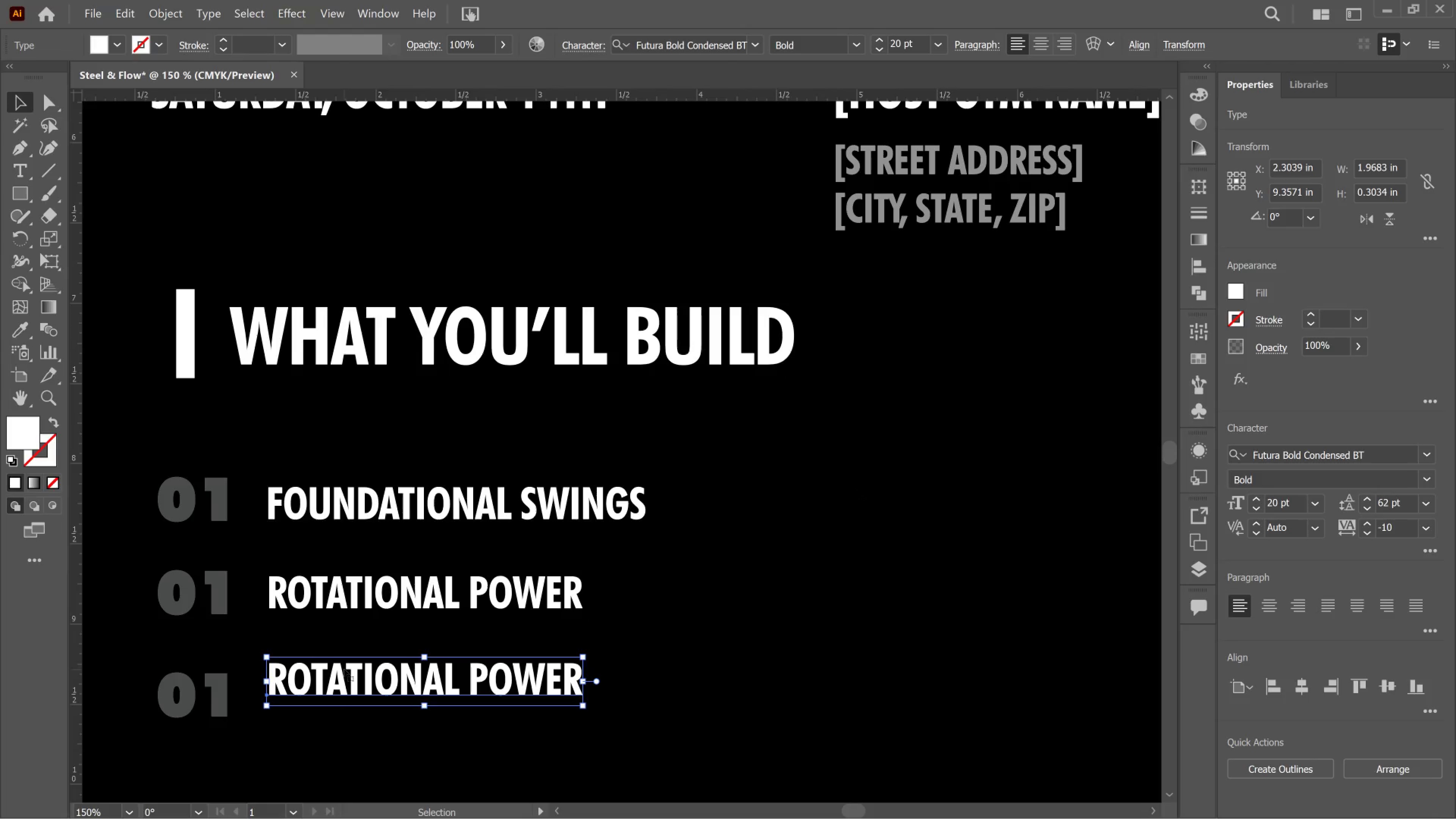 
key(T)
 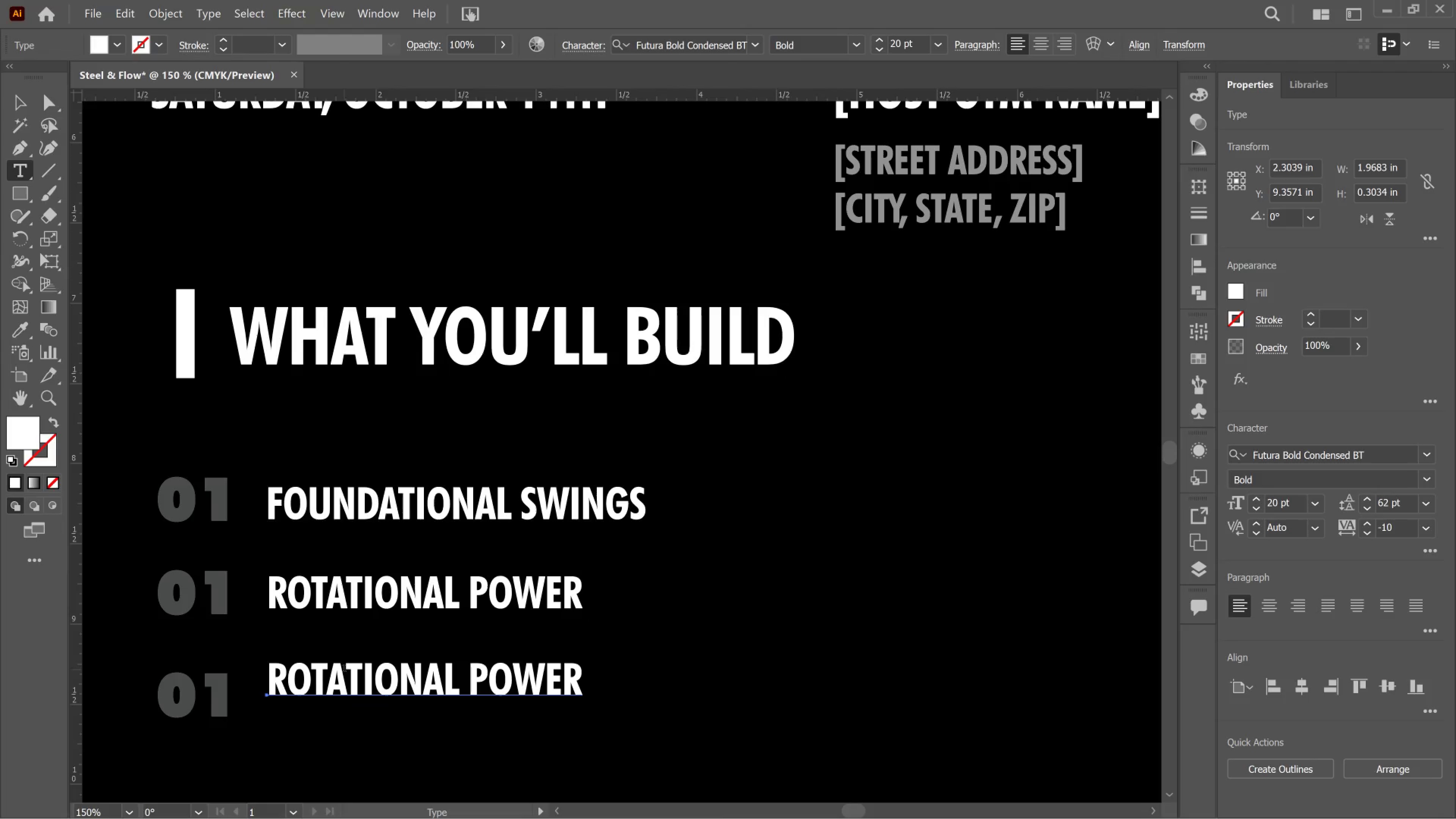 
left_click([344, 669])
 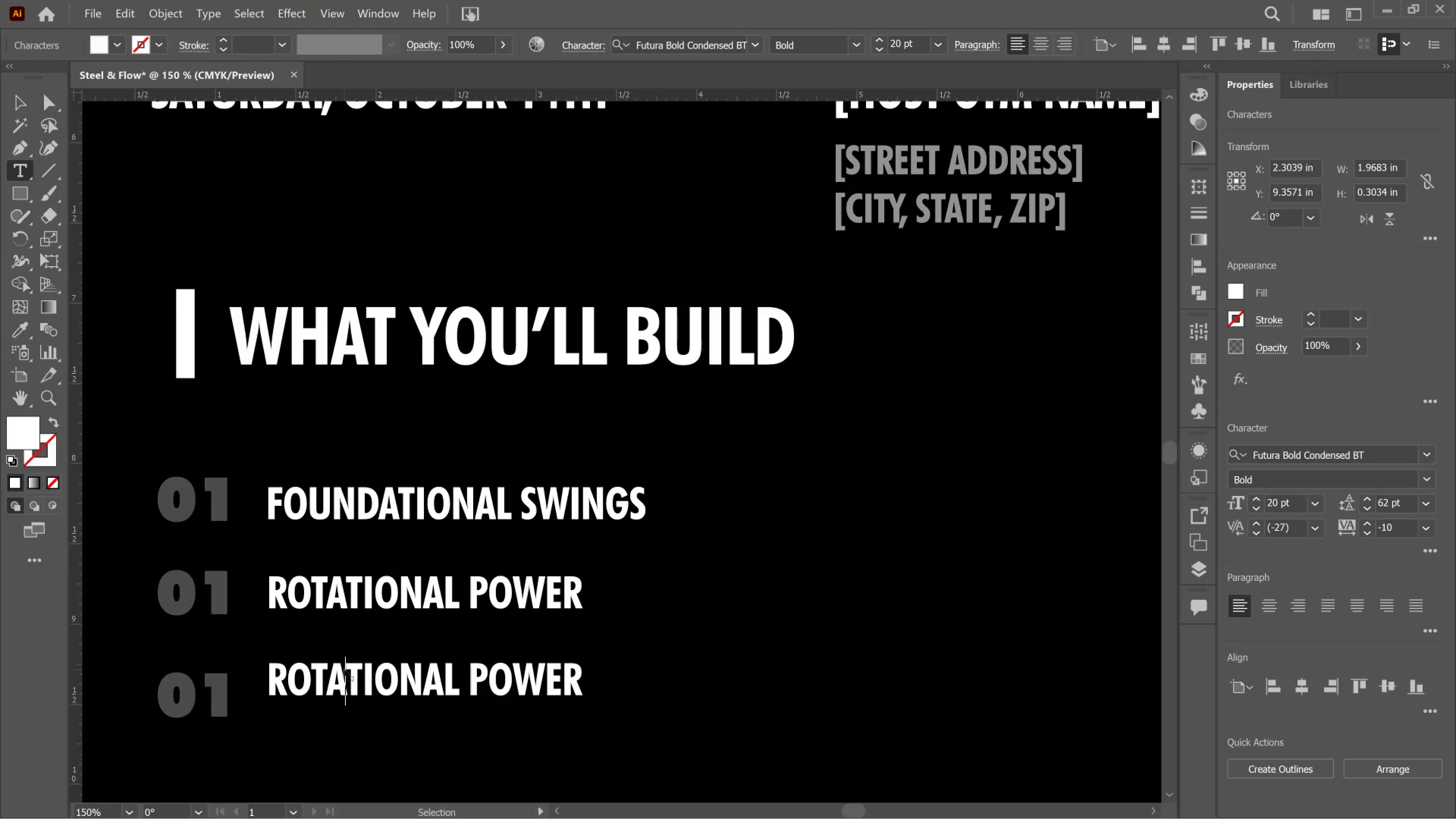 
key(Control+A)
 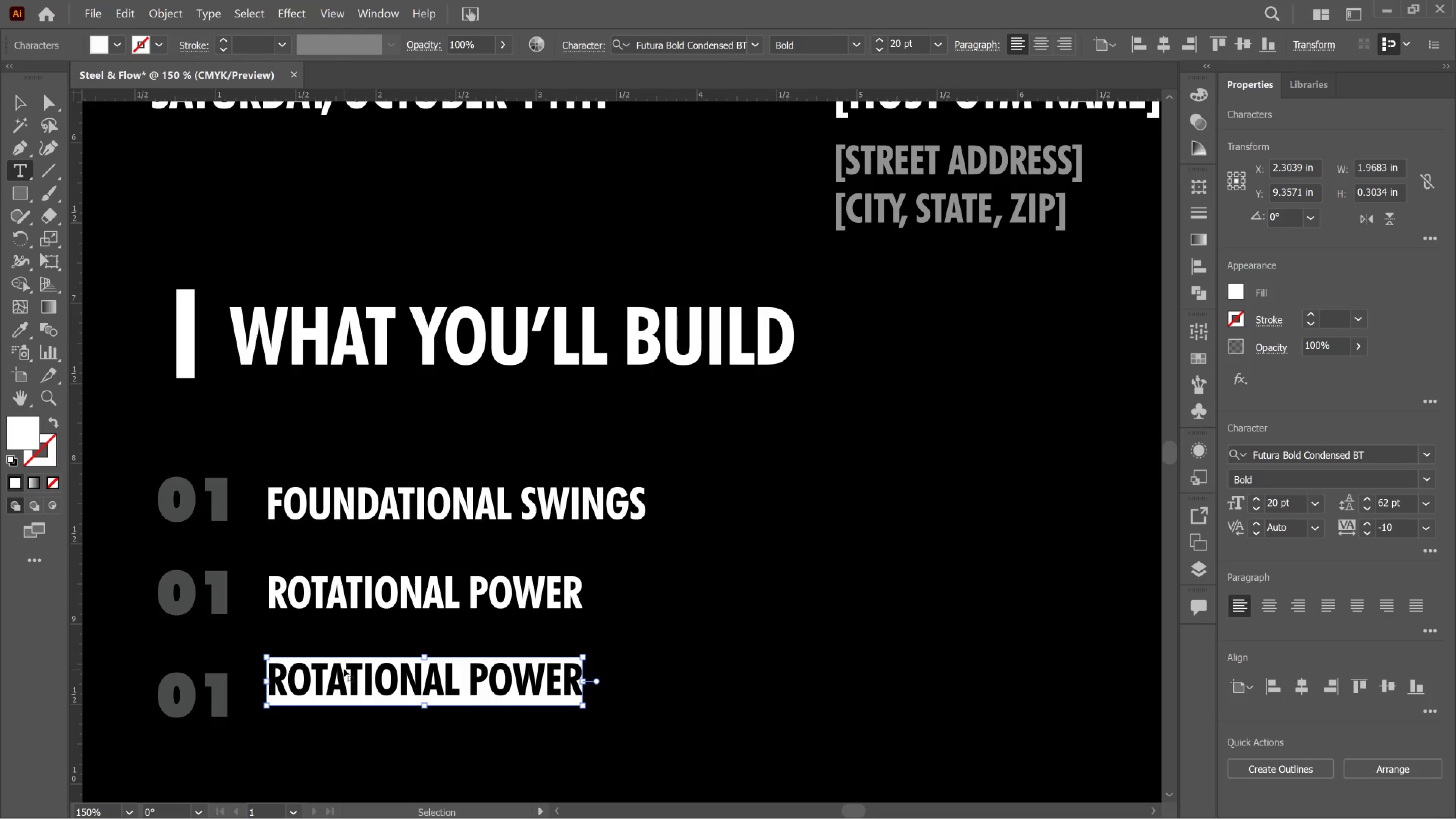 
key(Control+V)
 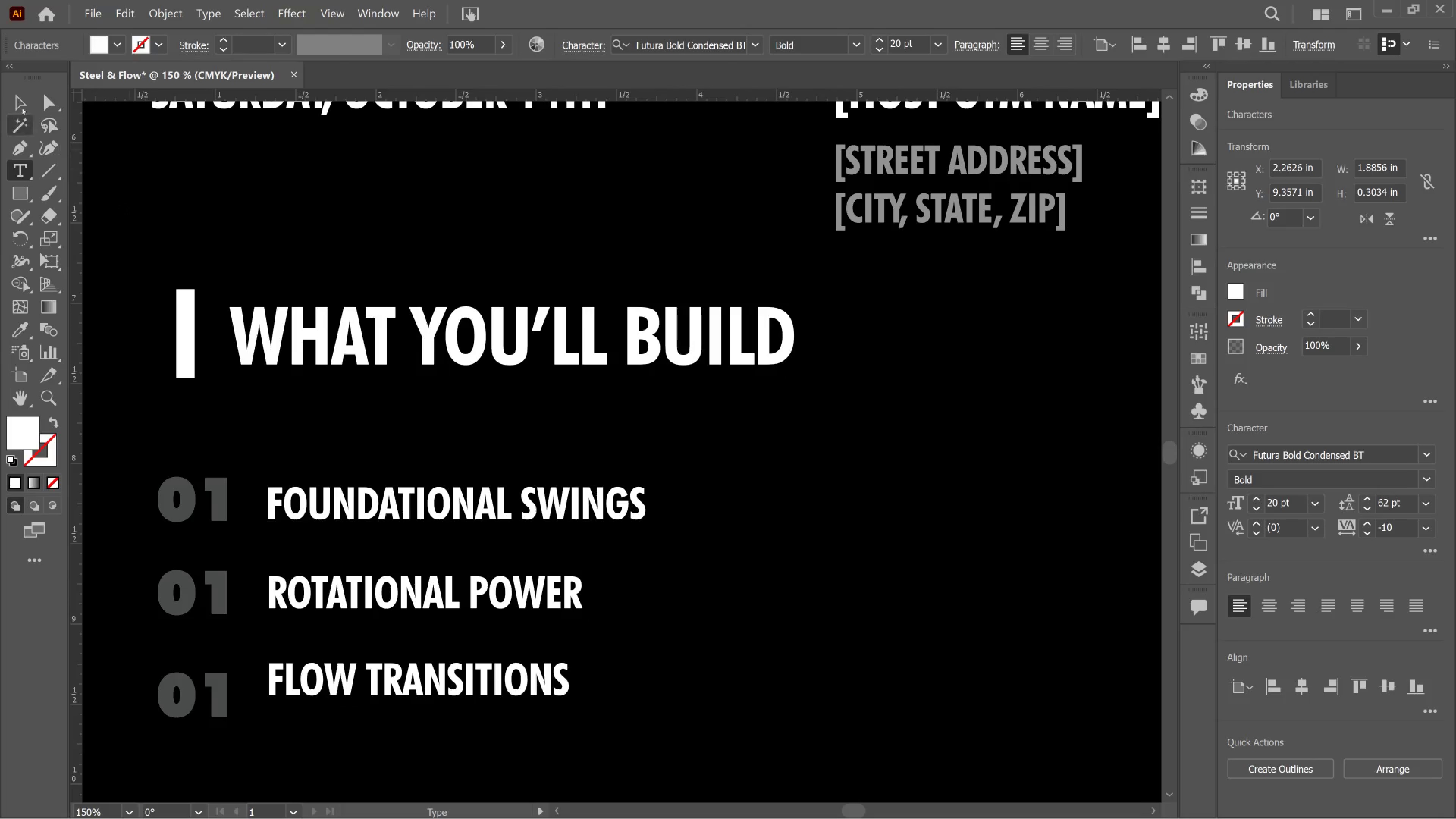 
left_click_drag(start_coordinate=[14, 97], to_coordinate=[14, 99])
 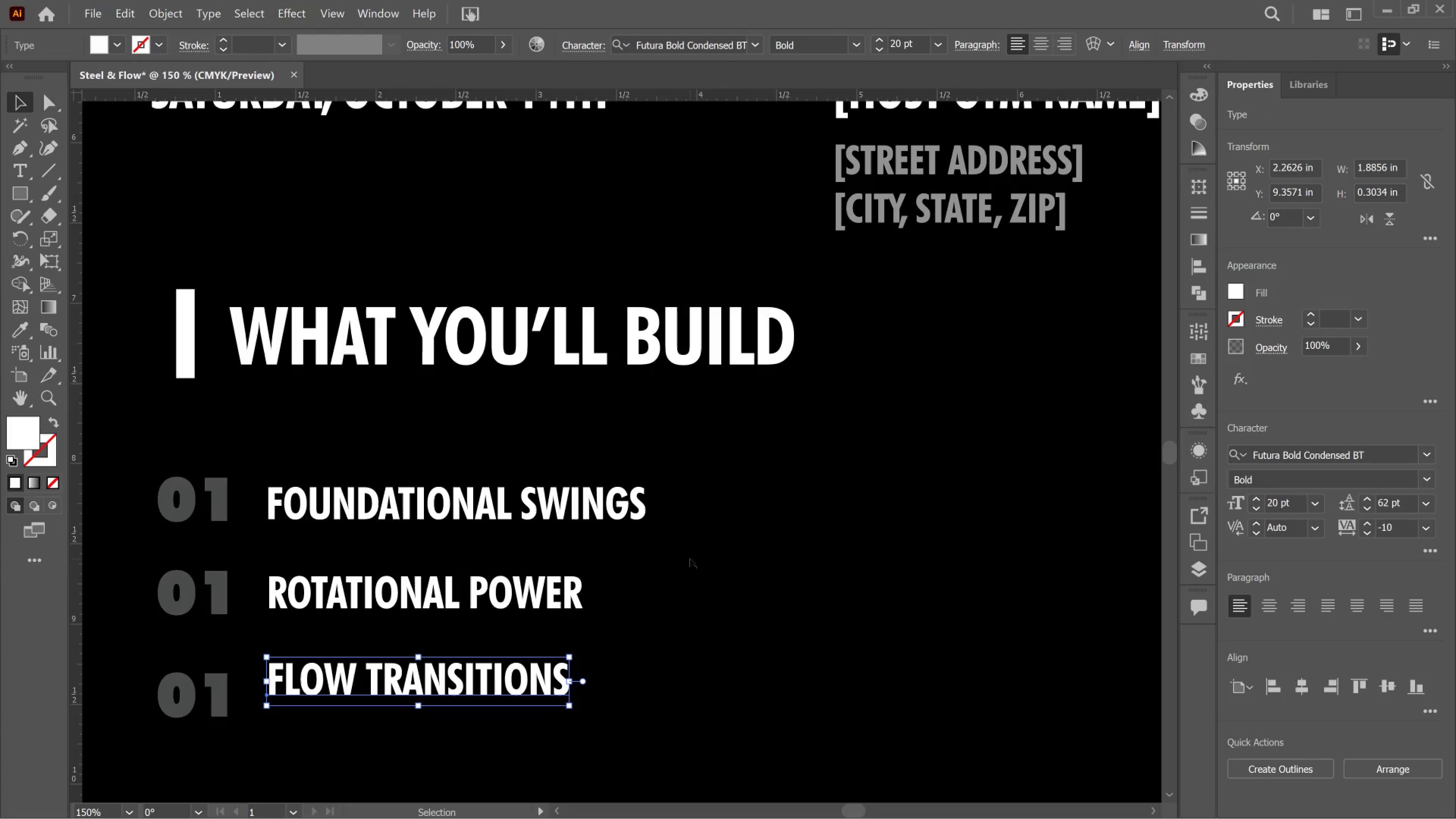 
hold_key(key=AltLeft, duration=1.12)
scroll: coordinate [686, 560], scroll_direction: down, amount: 2.0
 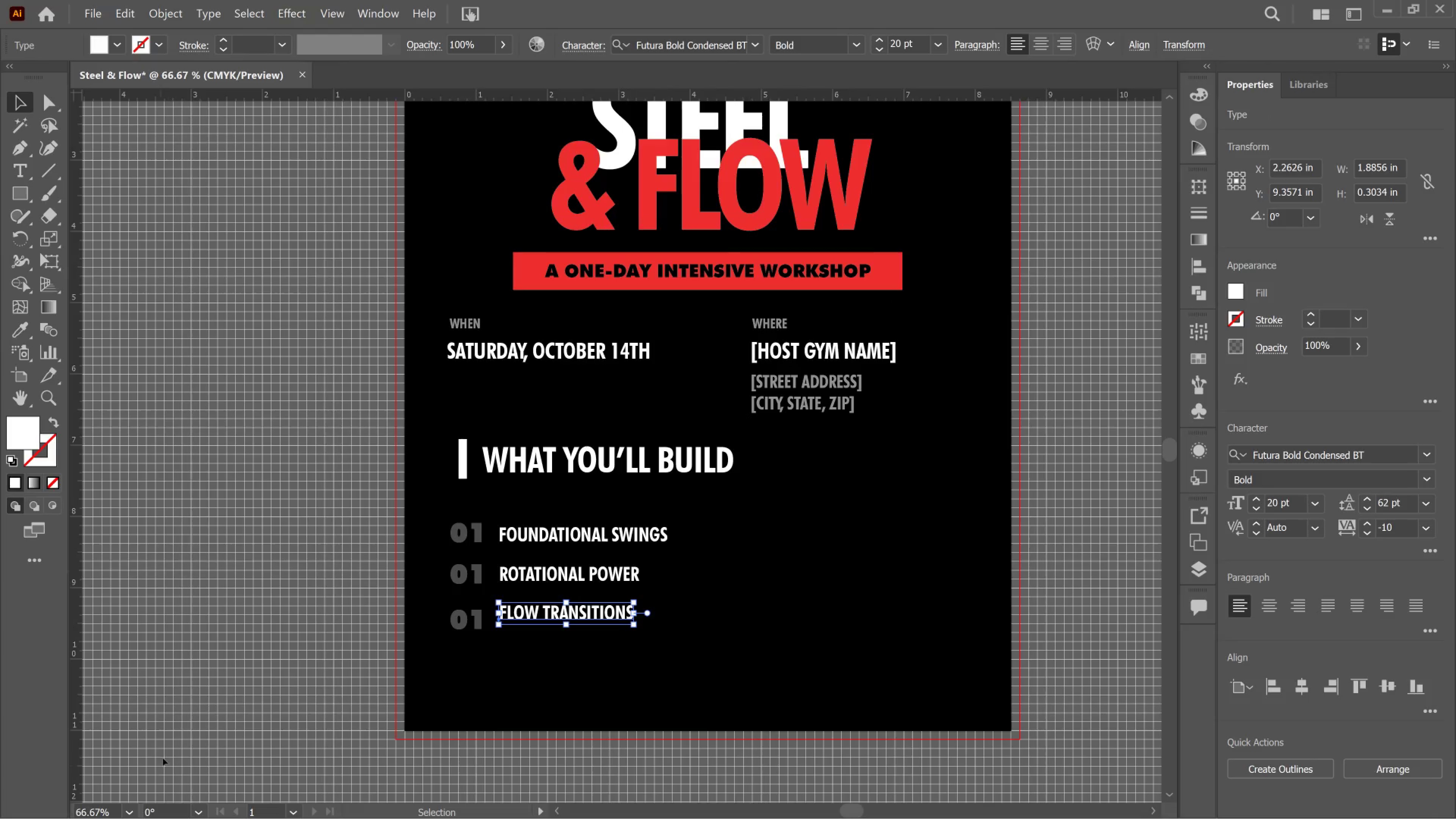 
wait(7.47)
 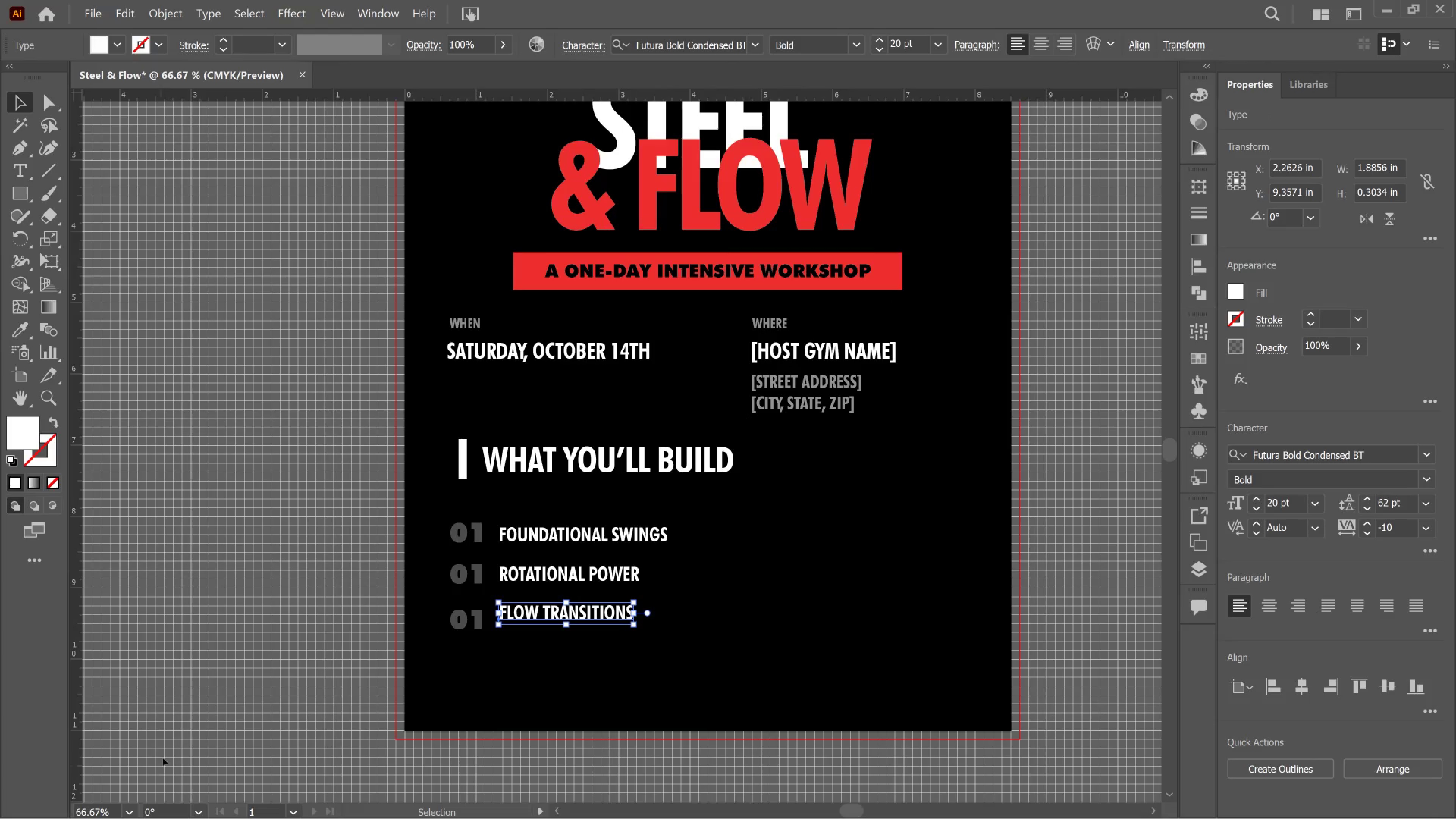 
hold_key(key=AltLeft, duration=0.46)
 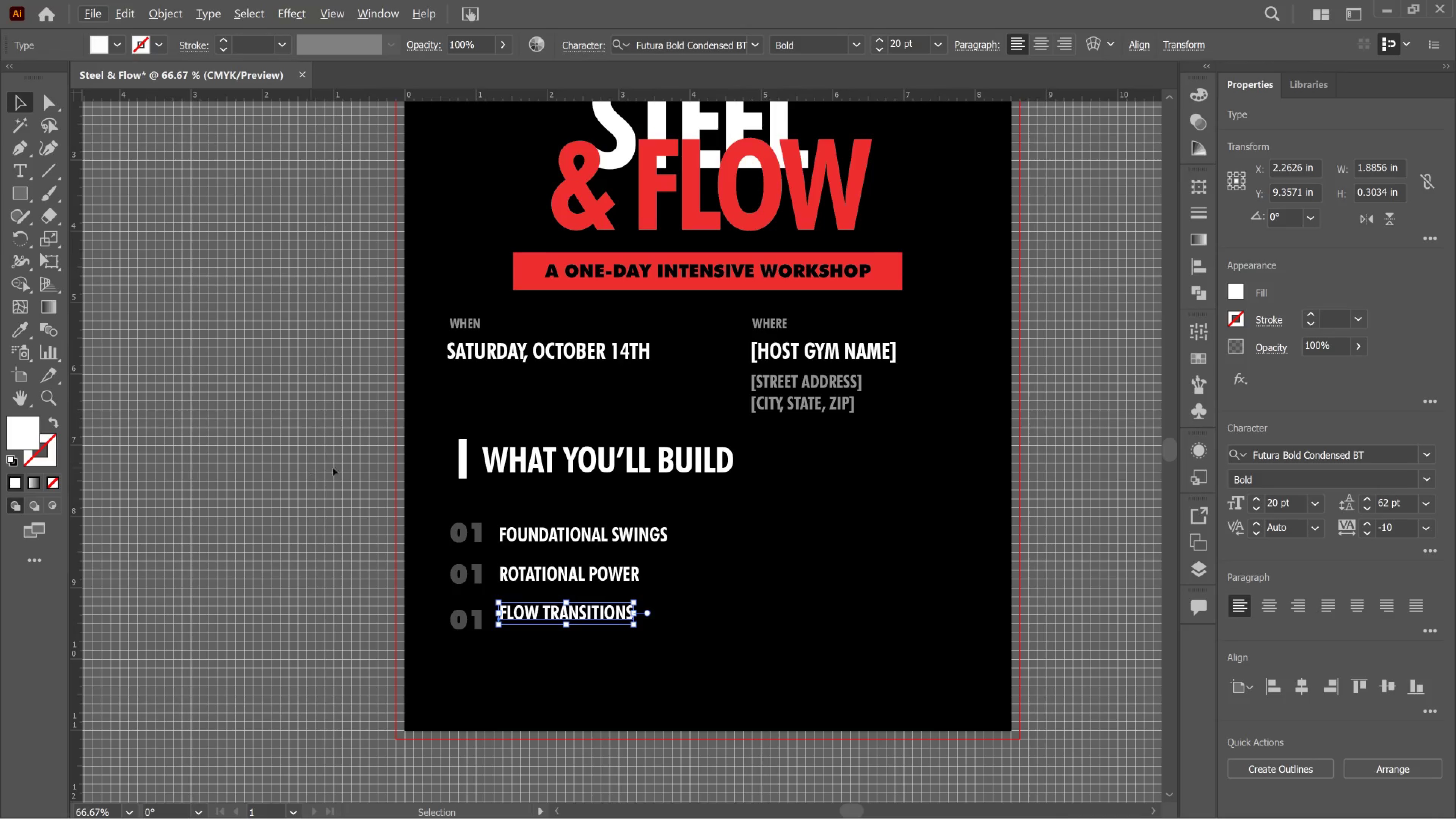 
hold_key(key=AltLeft, duration=0.38)
scroll: coordinate [389, 515], scroll_direction: up, amount: 2.0
 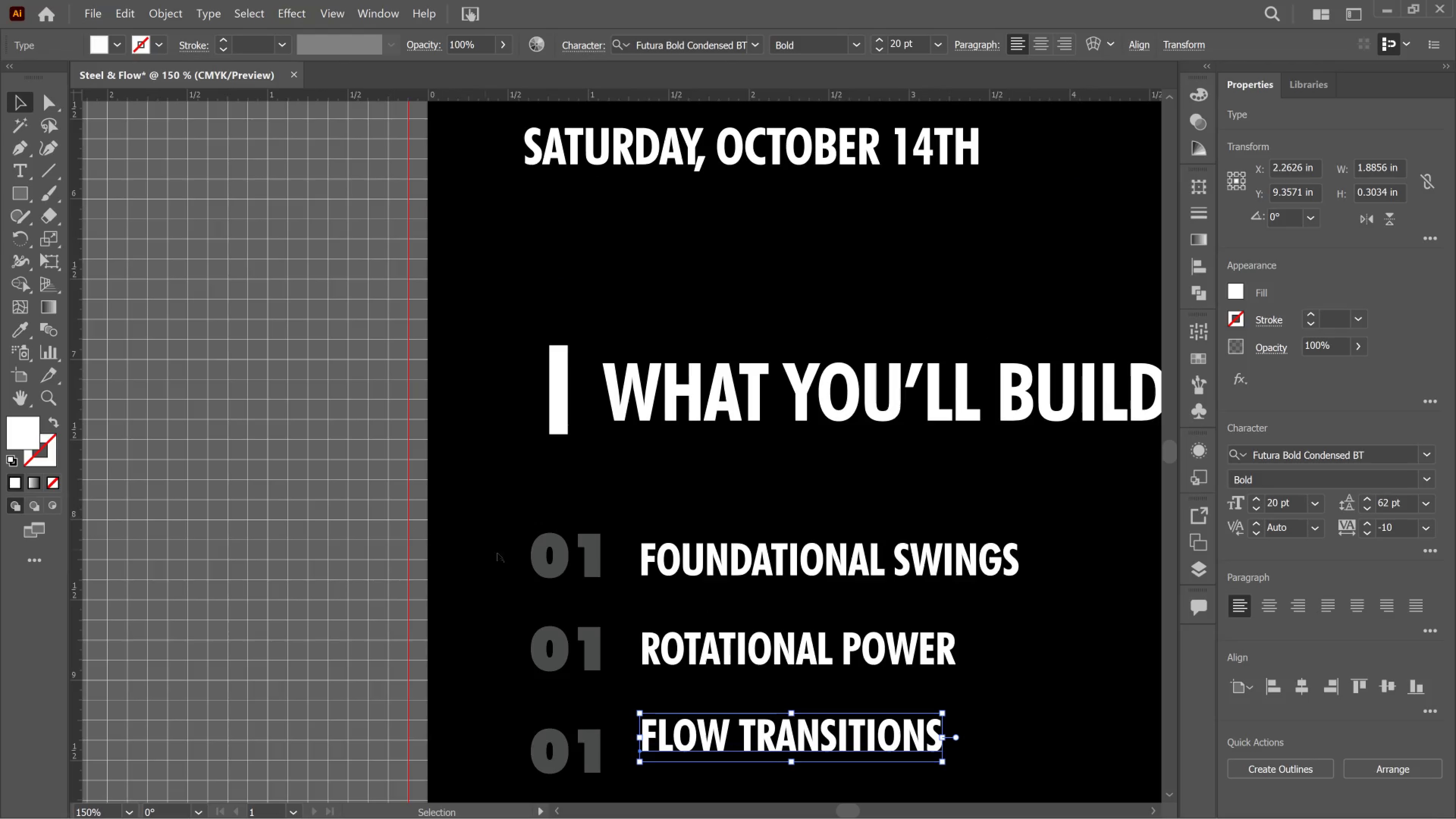 
scroll: coordinate [527, 563], scroll_direction: down, amount: 3.0
 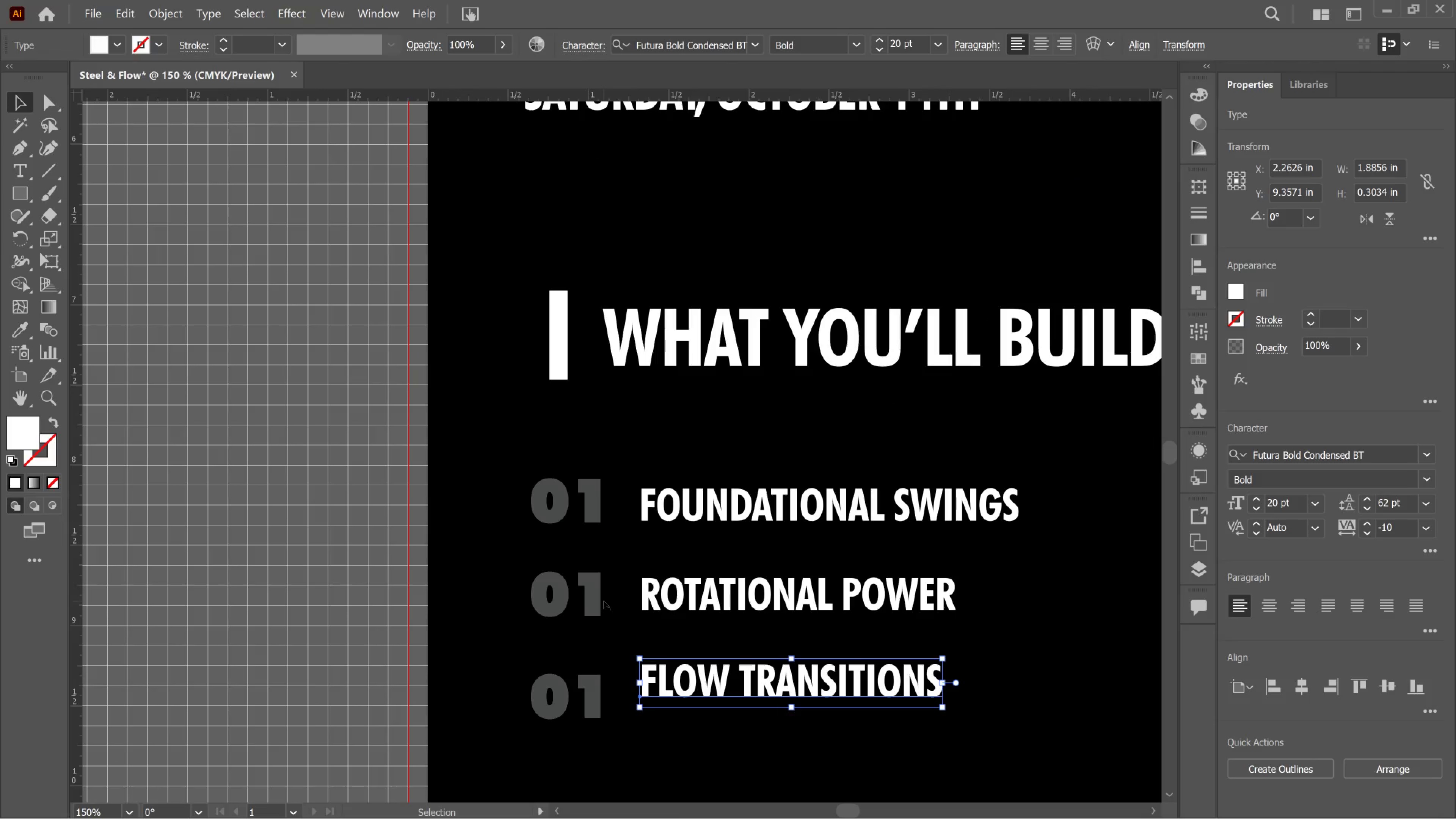 
left_click([601, 601])
 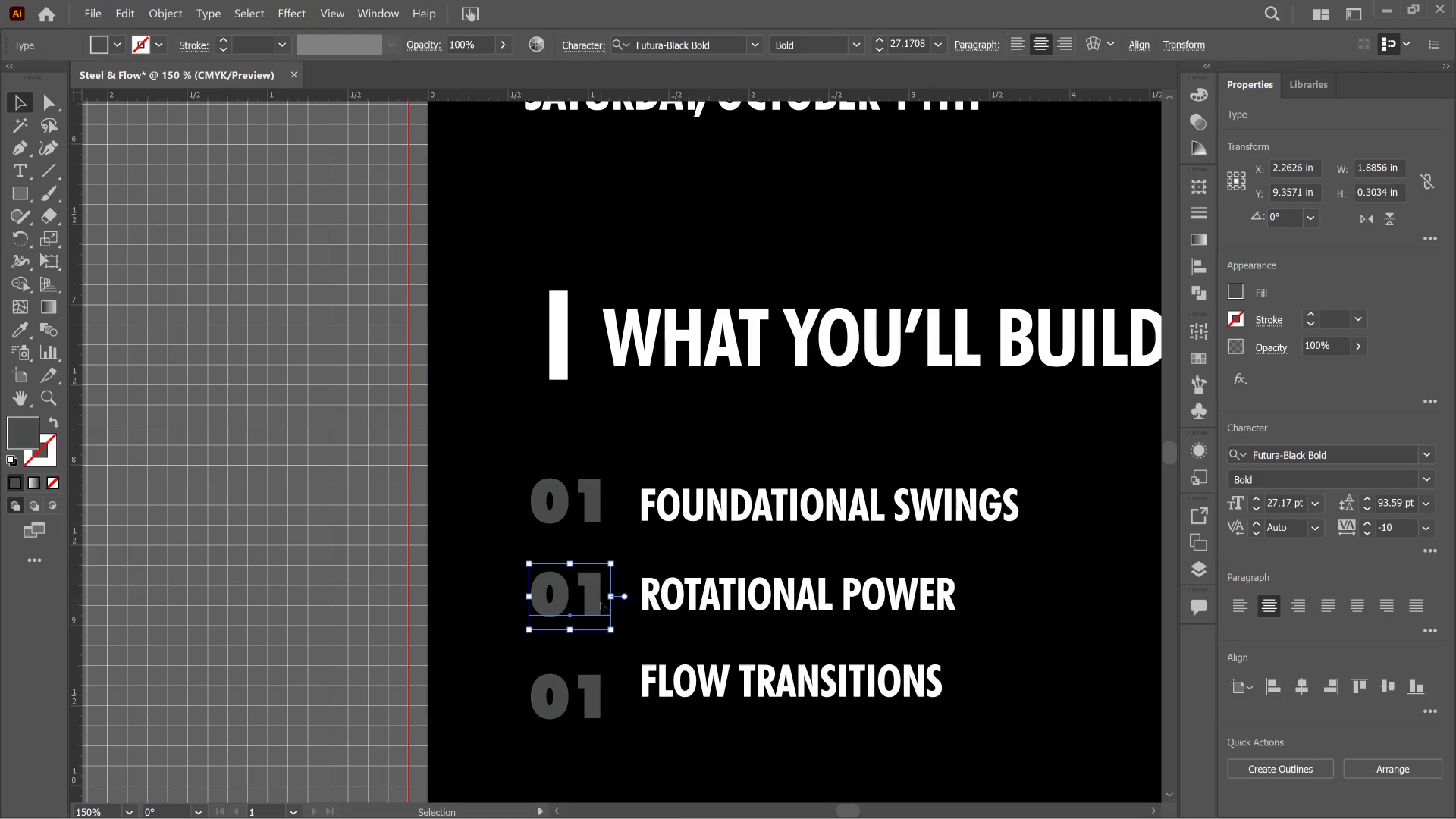 
hold_key(key=ShiftLeft, duration=1.85)
left_click([598, 688])
 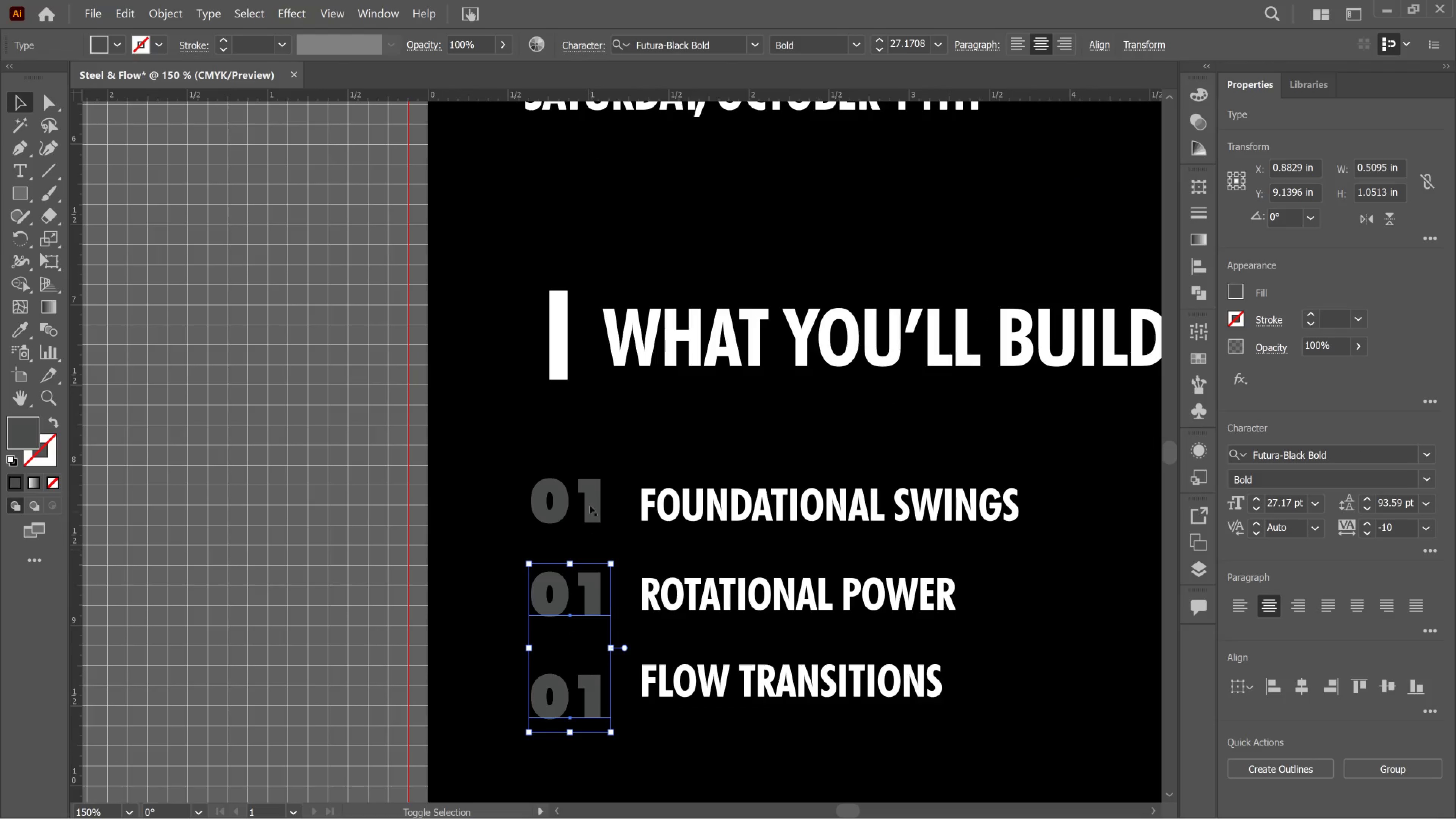 
left_click_drag(start_coordinate=[590, 508], to_coordinate=[590, 511])
 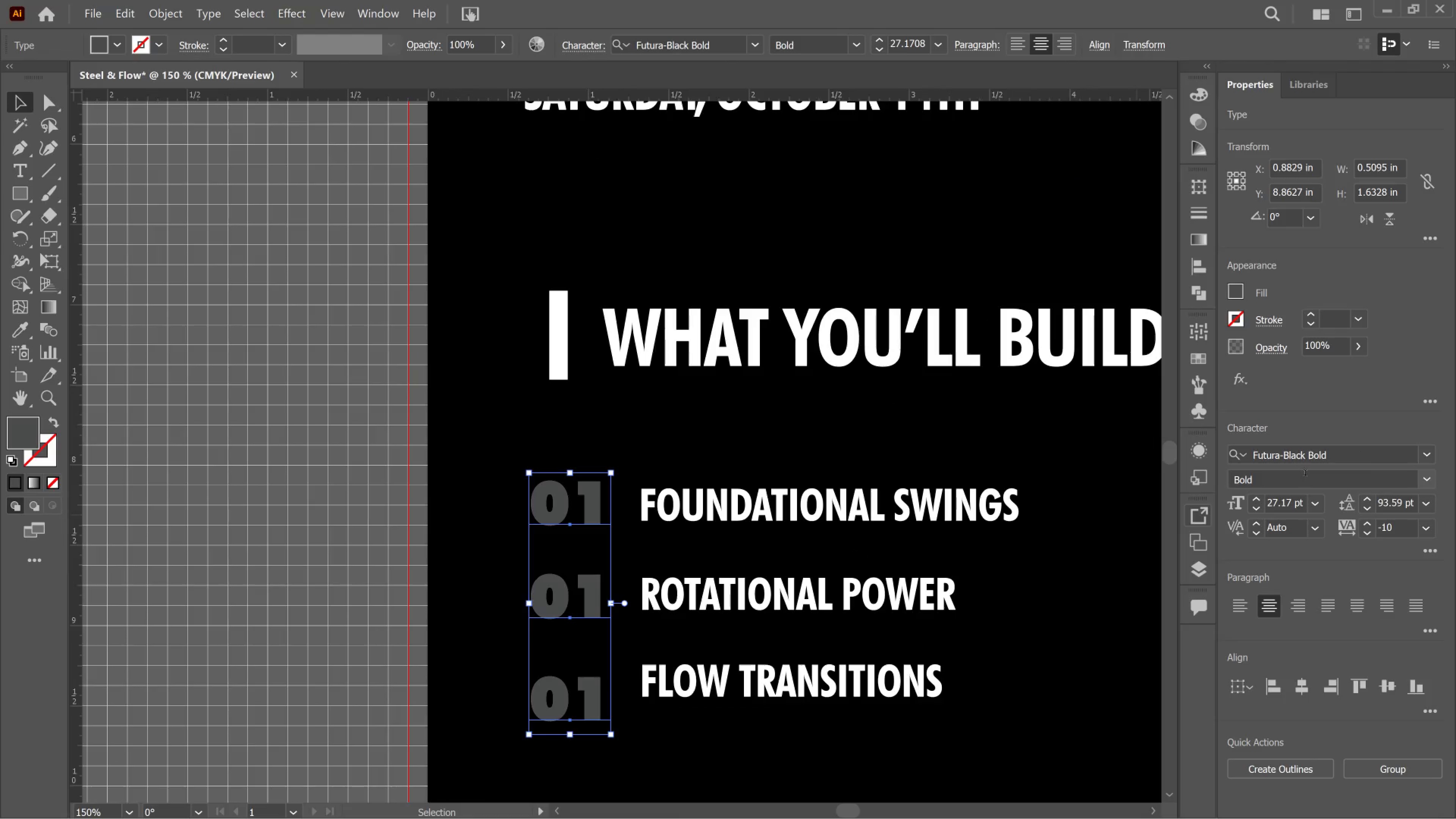 
left_click([1307, 469])
 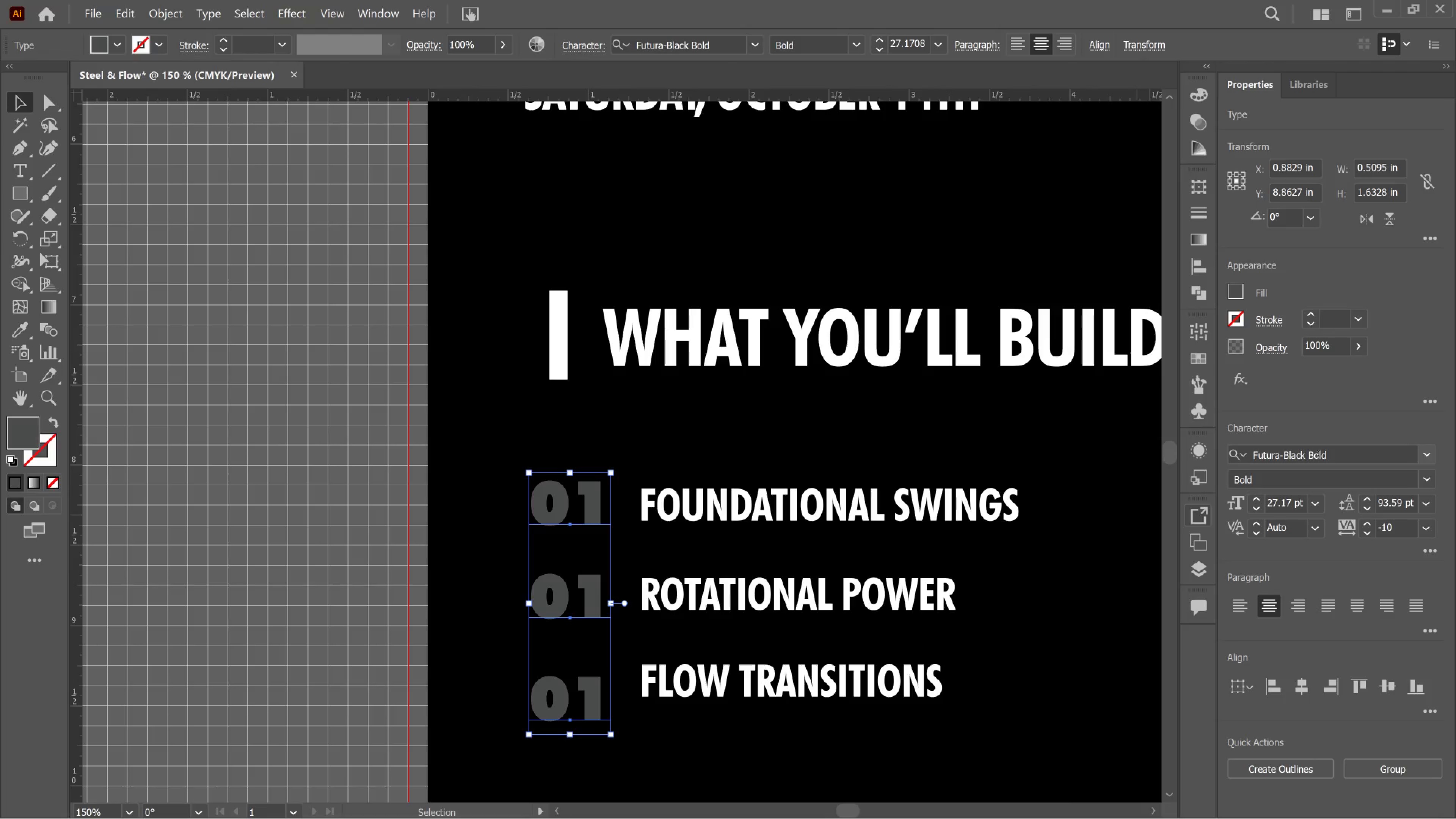 
left_click([1318, 455])
 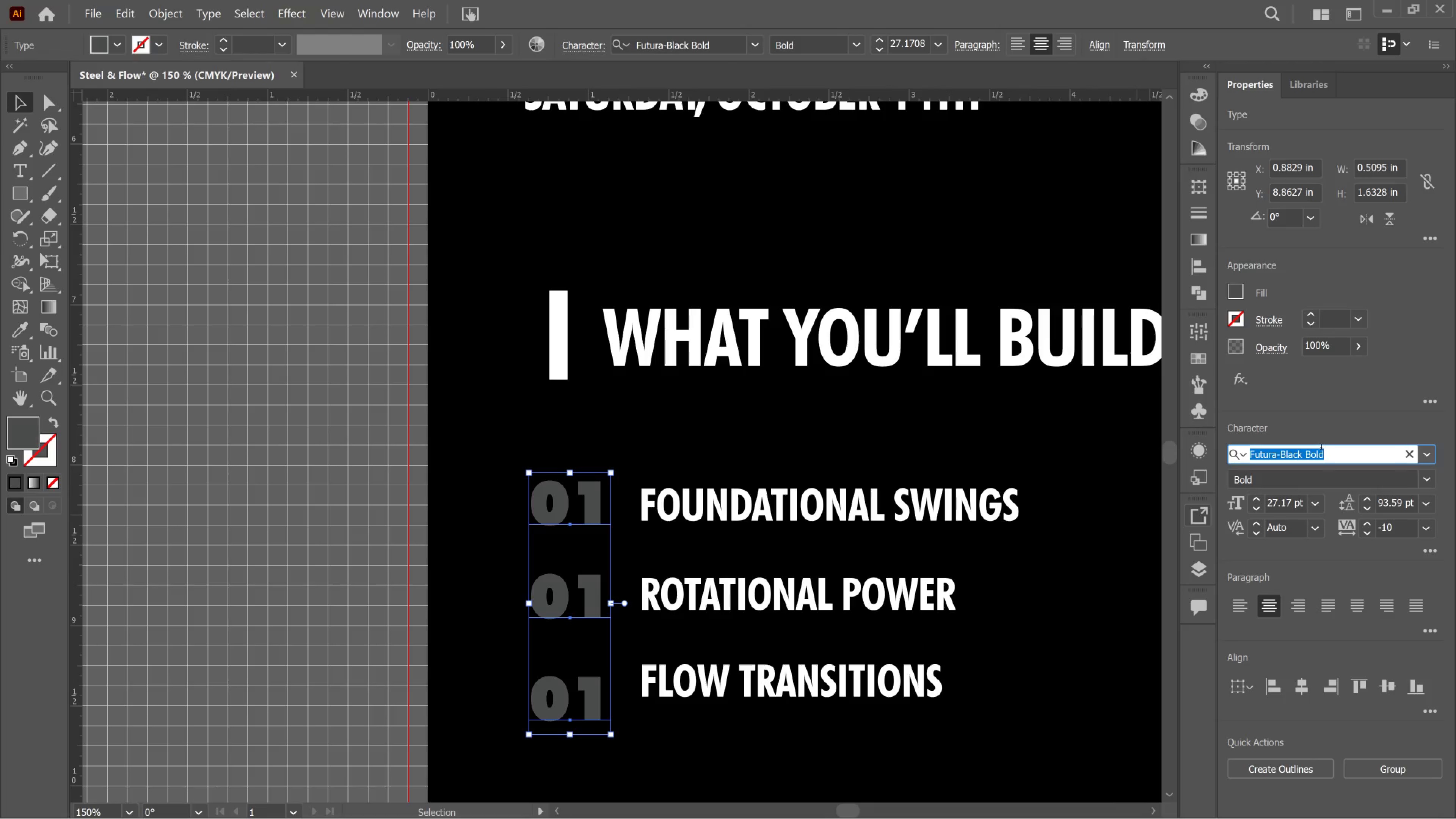 
type(FUTUR)
 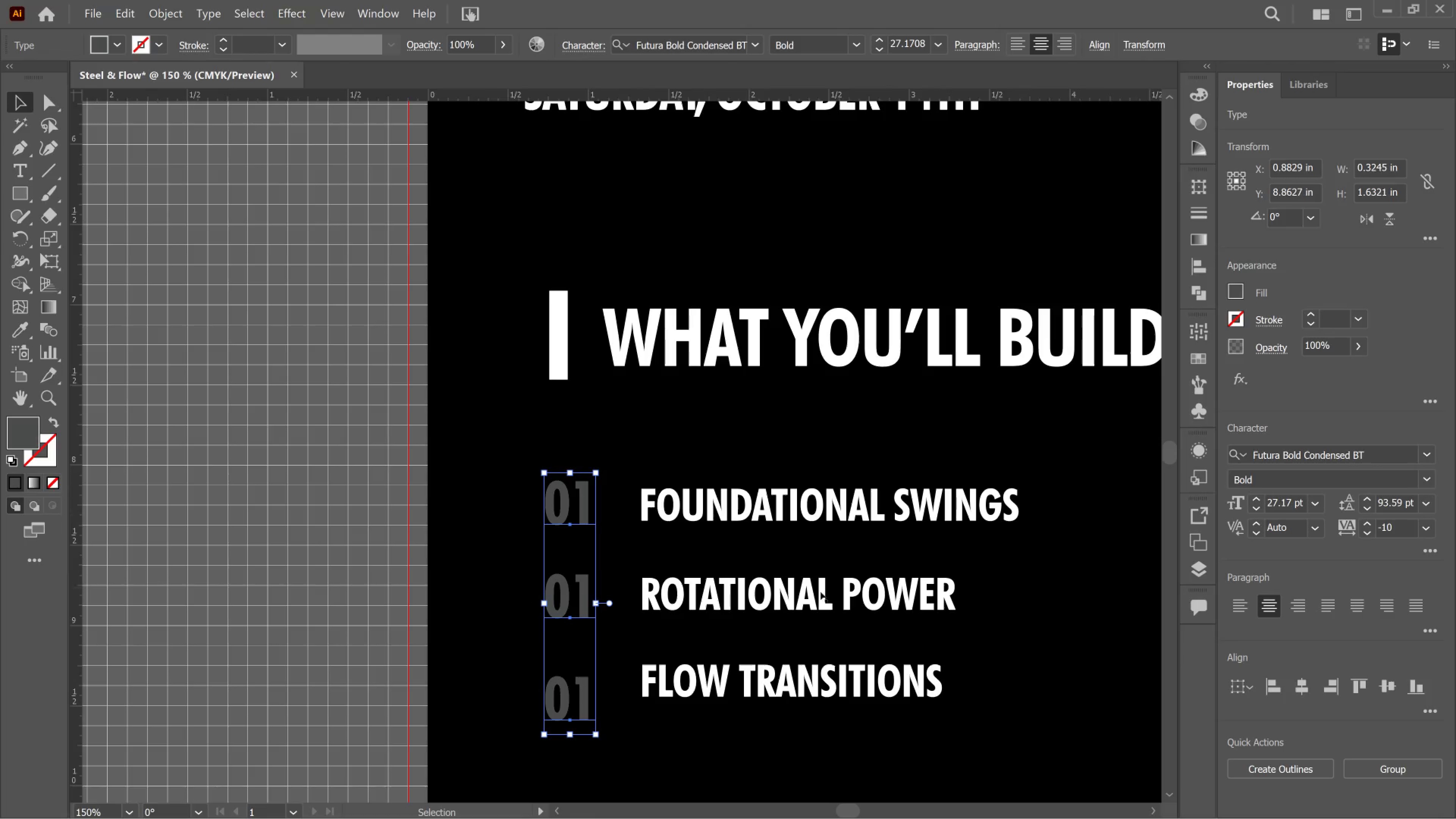 
wait(6.6)
 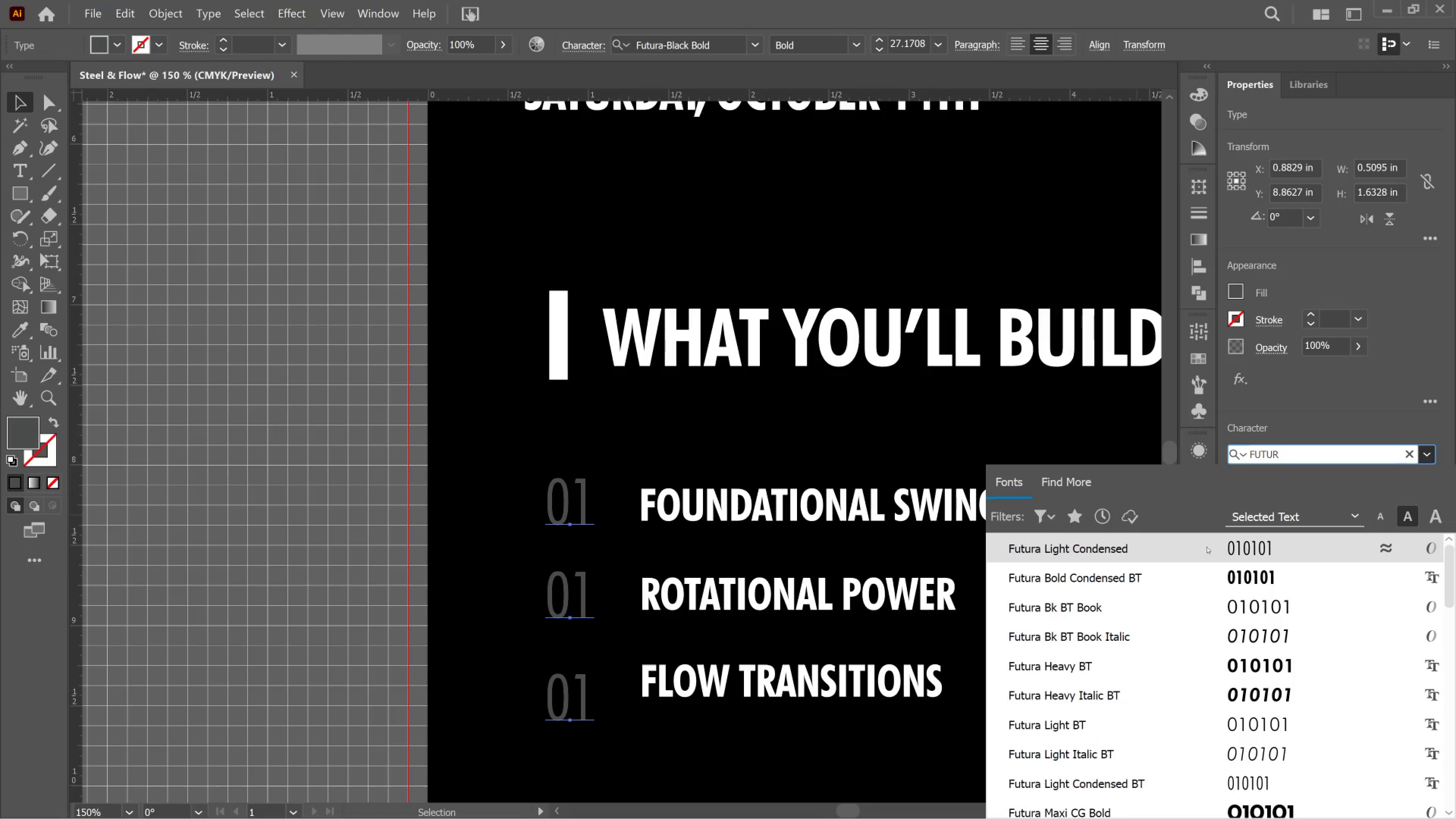 
key(T)
 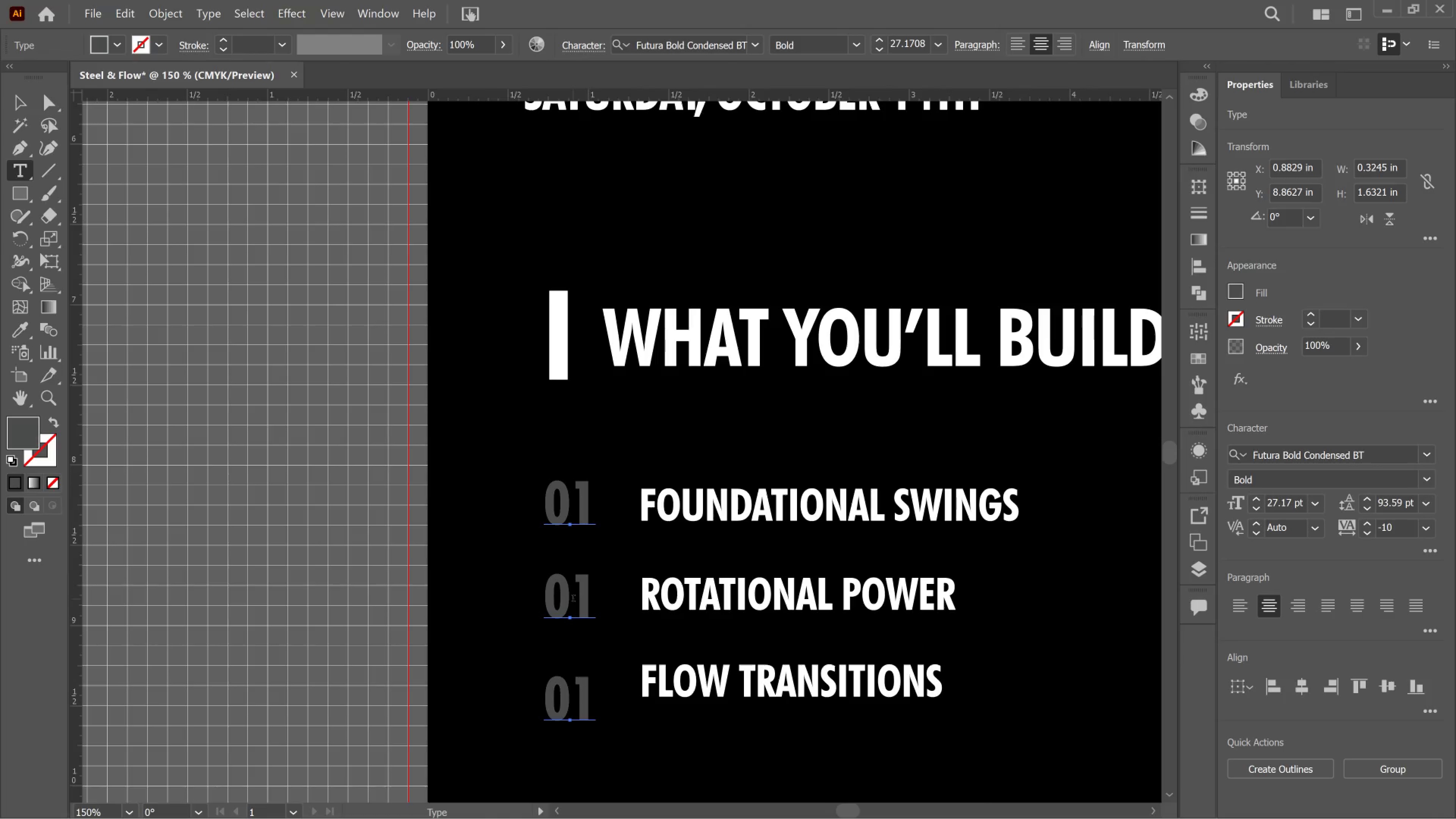 
left_click_drag(start_coordinate=[573, 599], to_coordinate=[596, 604])
 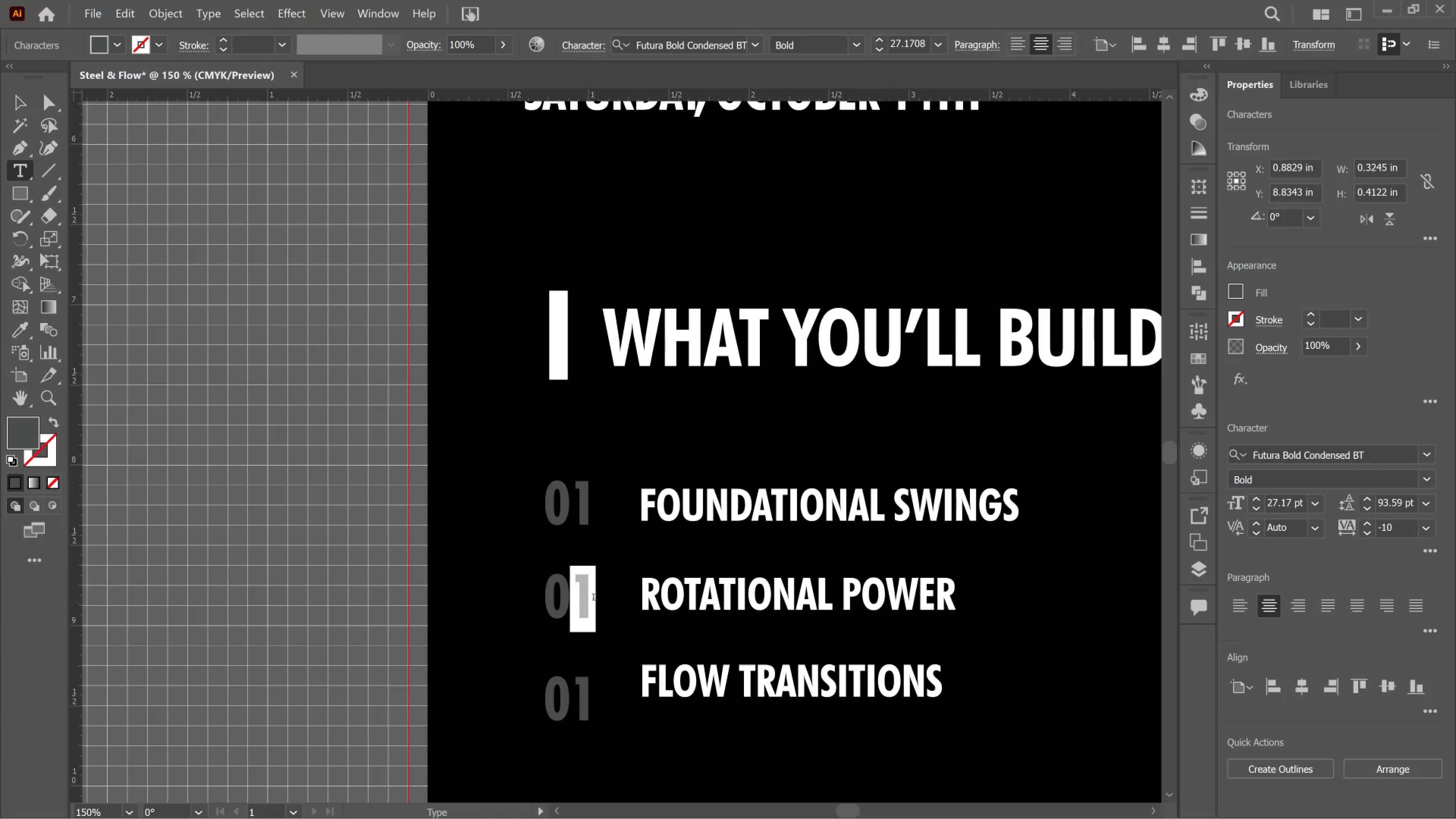 
type(23)
 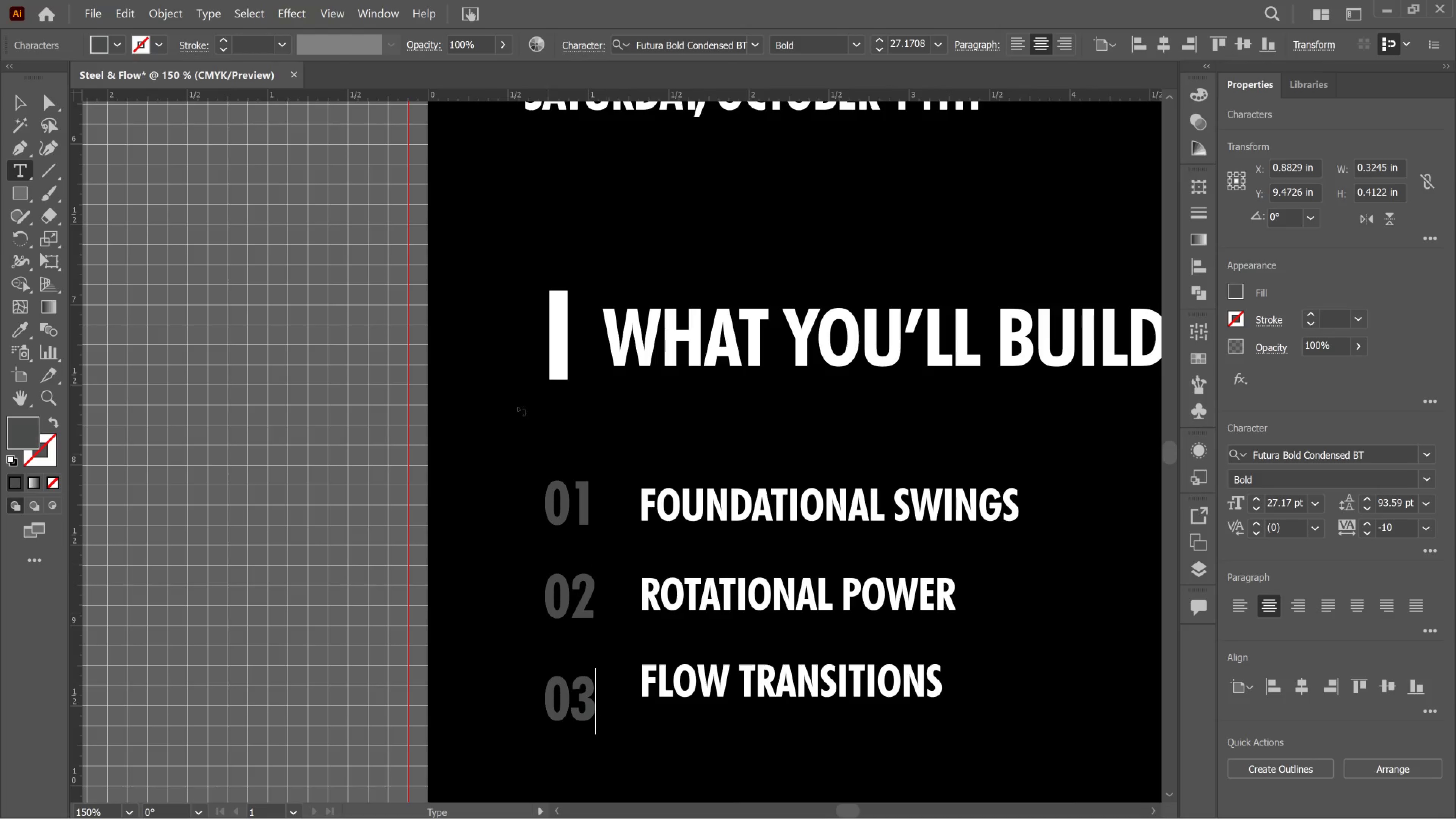 
left_click_drag(start_coordinate=[575, 707], to_coordinate=[610, 707])
 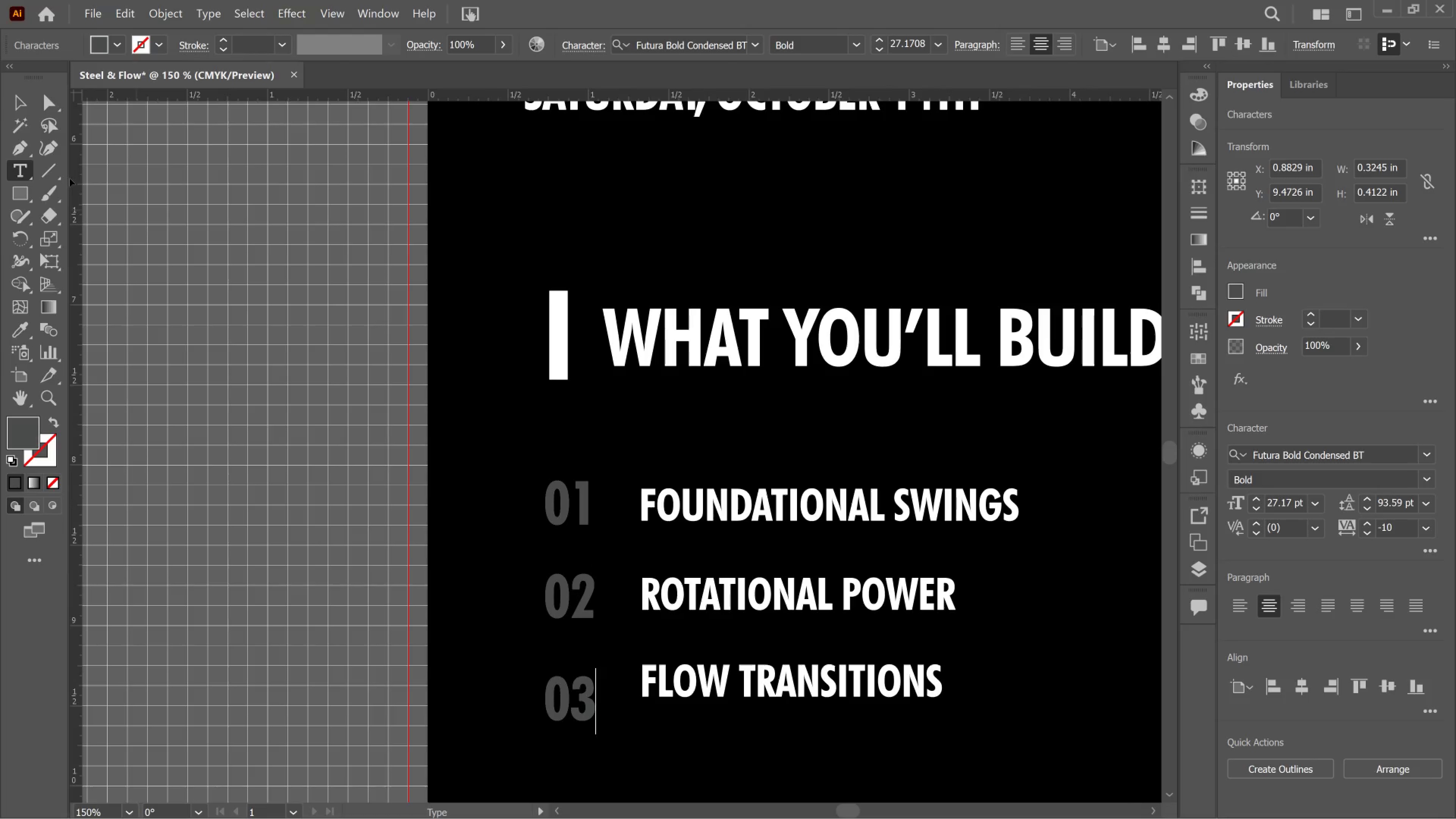 
left_click([19, 99])
 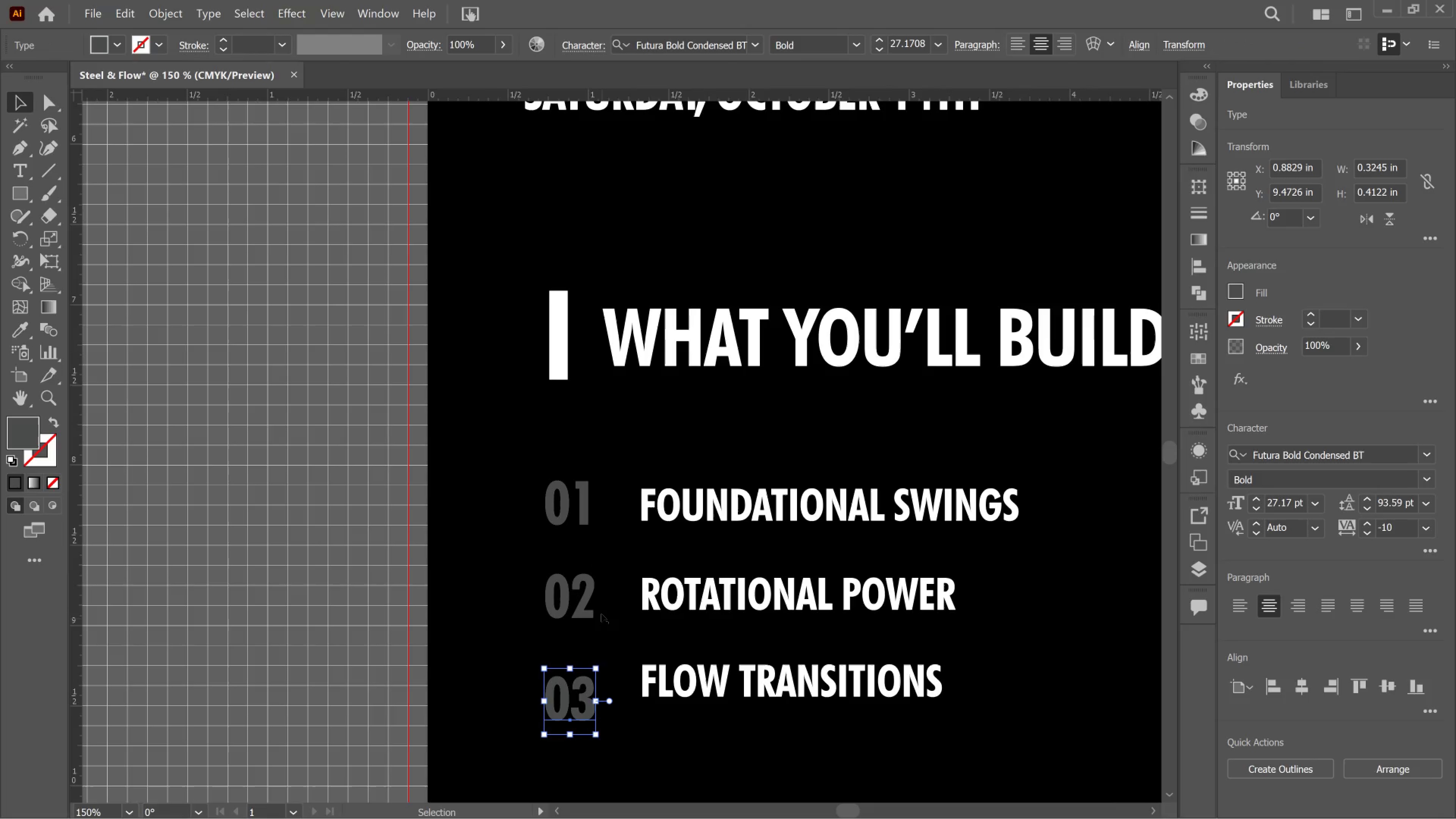 
hold_key(key=ShiftLeft, duration=1.52)
left_click([587, 610])
 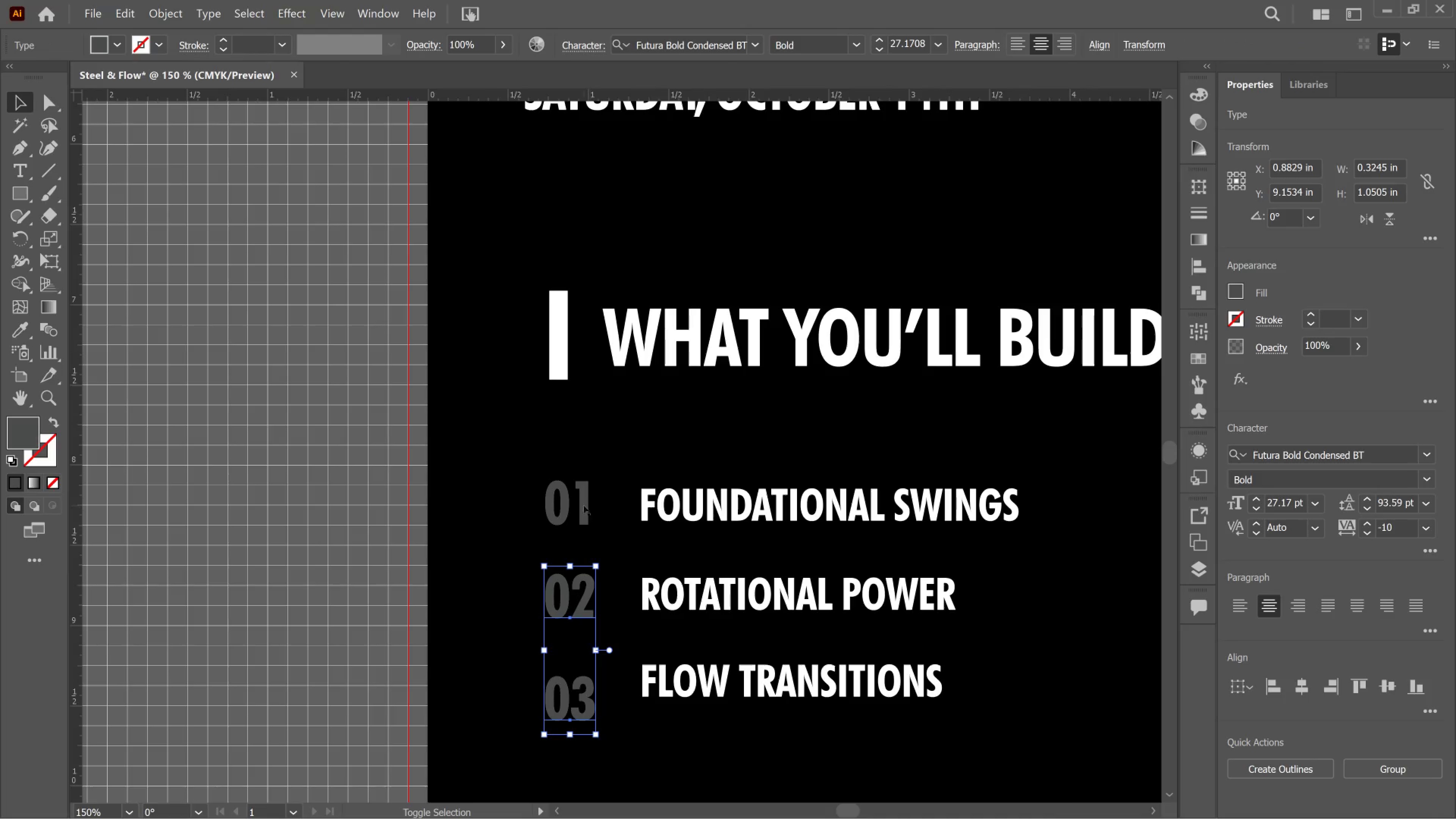 
left_click([584, 506])
 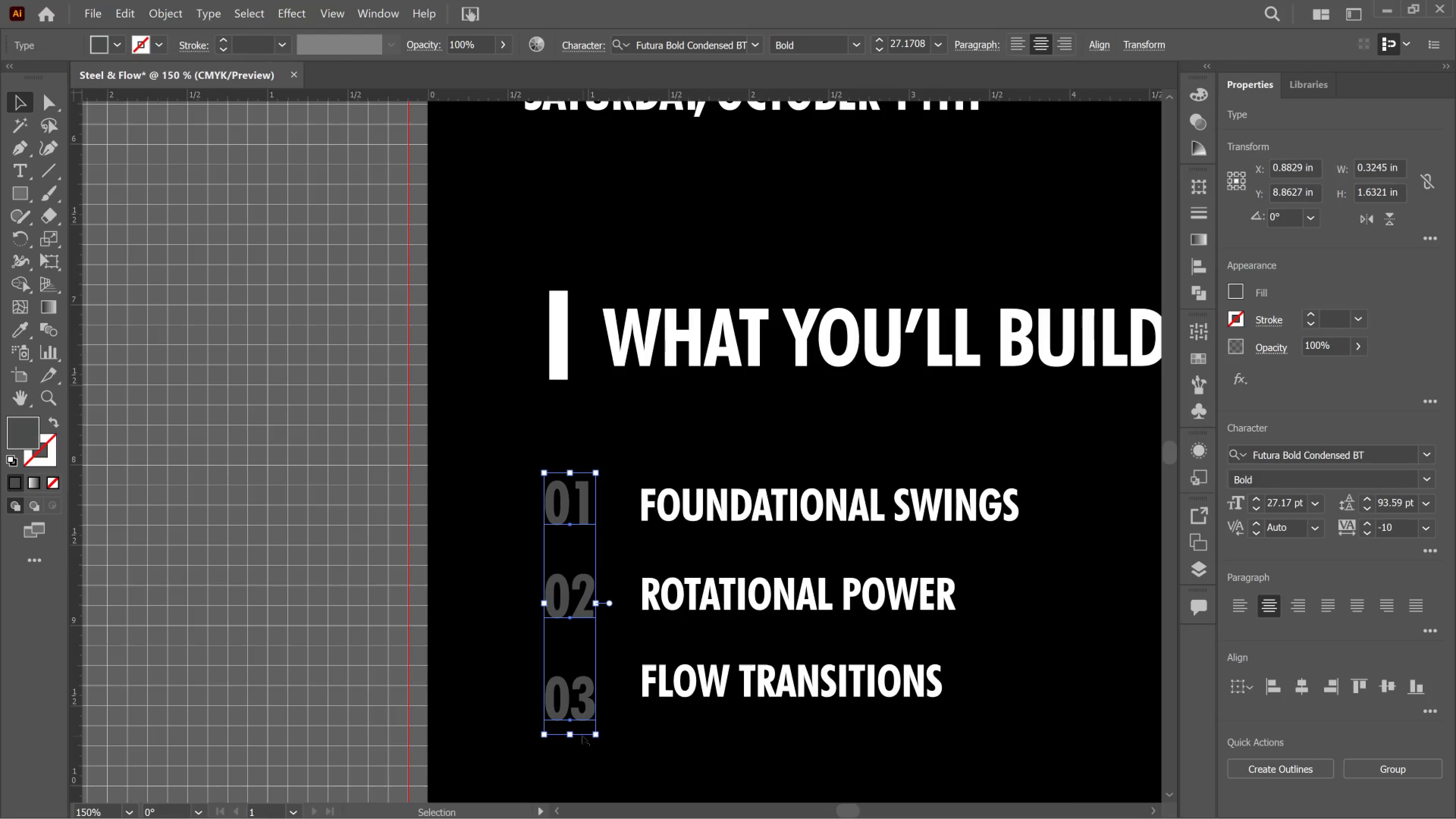 
left_click_drag(start_coordinate=[573, 736], to_coordinate=[577, 697])
 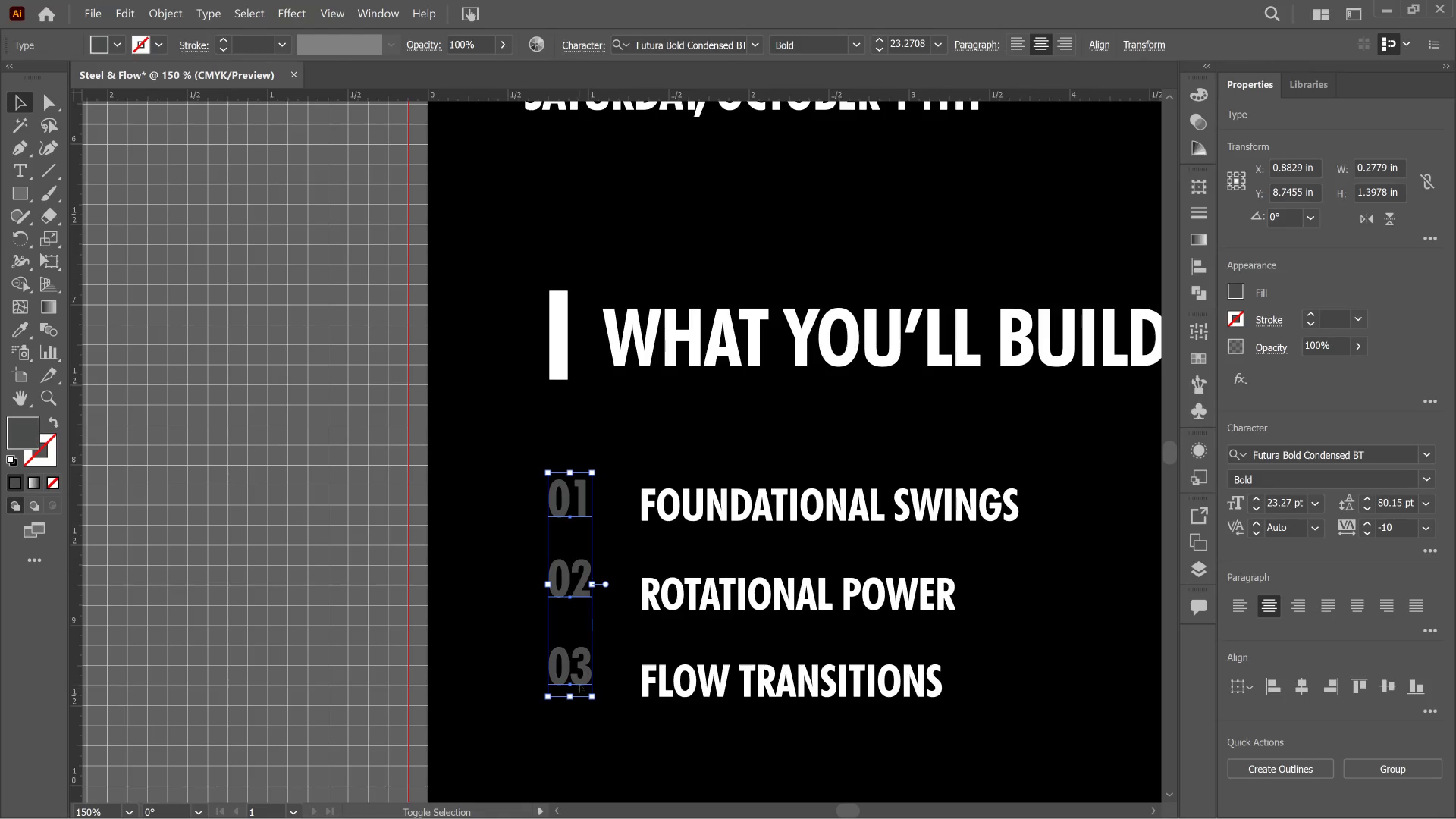 
hold_key(key=ShiftLeft, duration=5.51)
left_click_drag(start_coordinate=[593, 700], to_coordinate=[596, 709])
 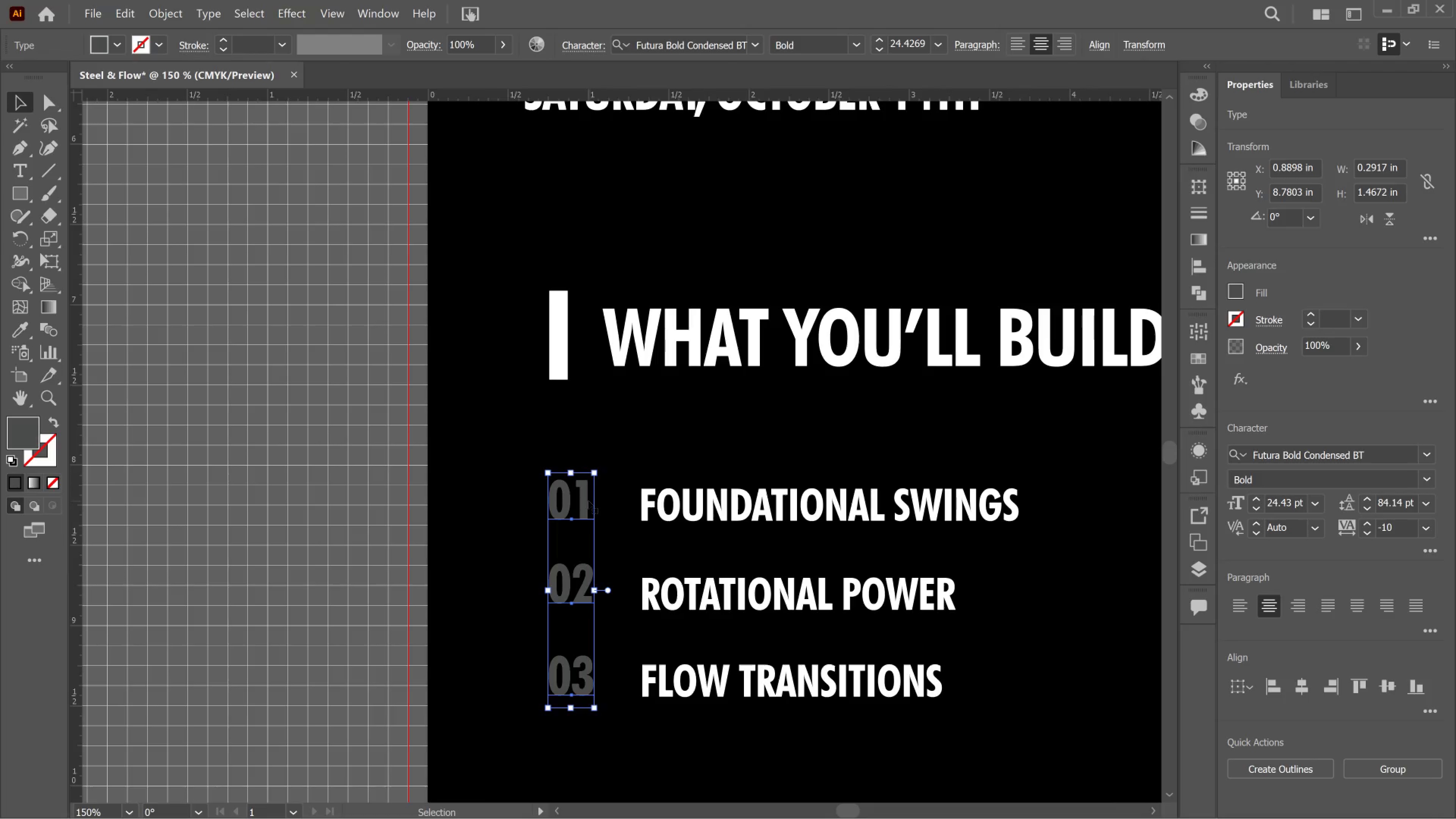 
hold_key(key=ShiftLeft, duration=2.11)
left_click_drag(start_coordinate=[574, 470], to_coordinate=[580, 487])
 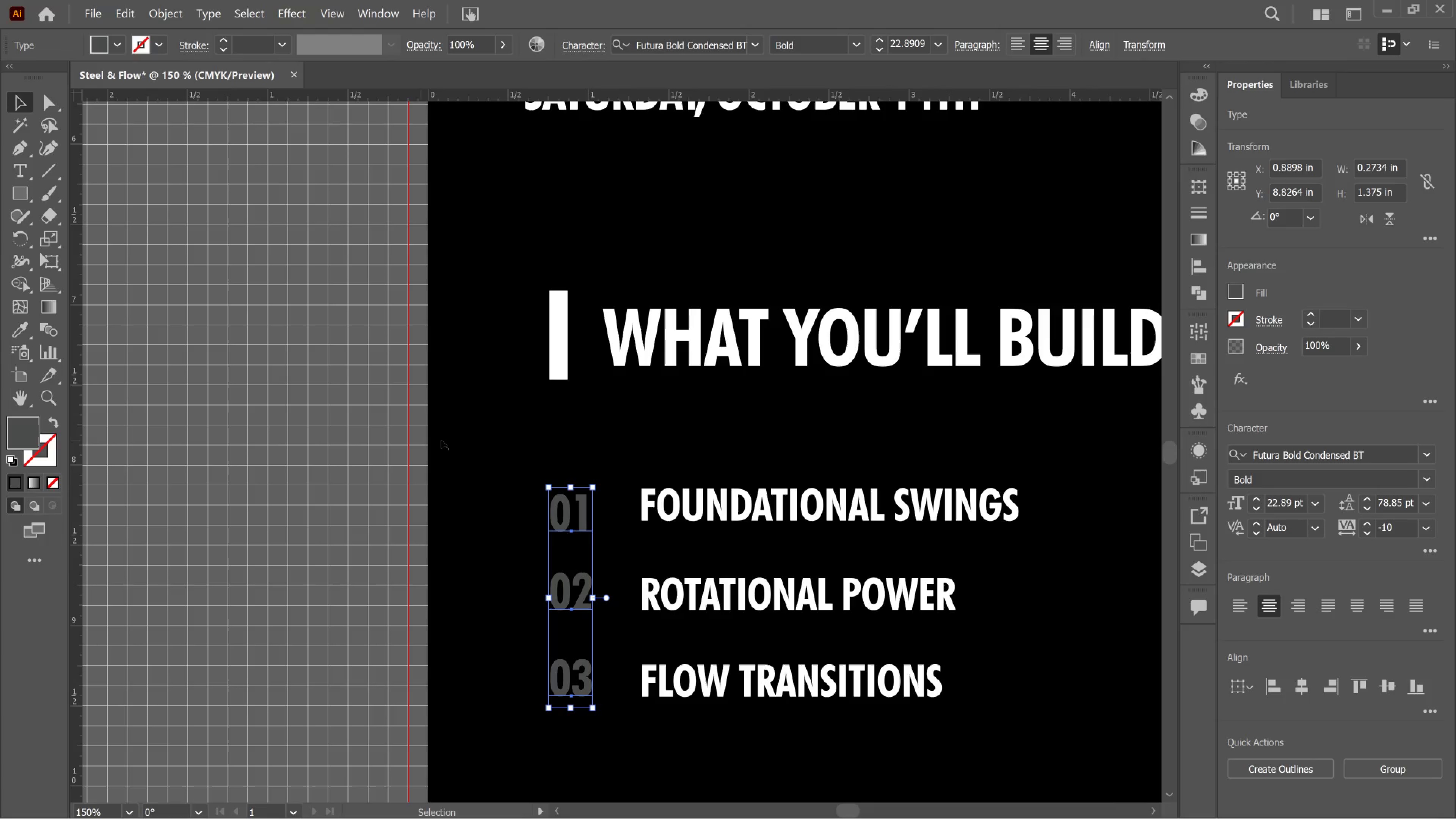 
left_click([455, 440])
 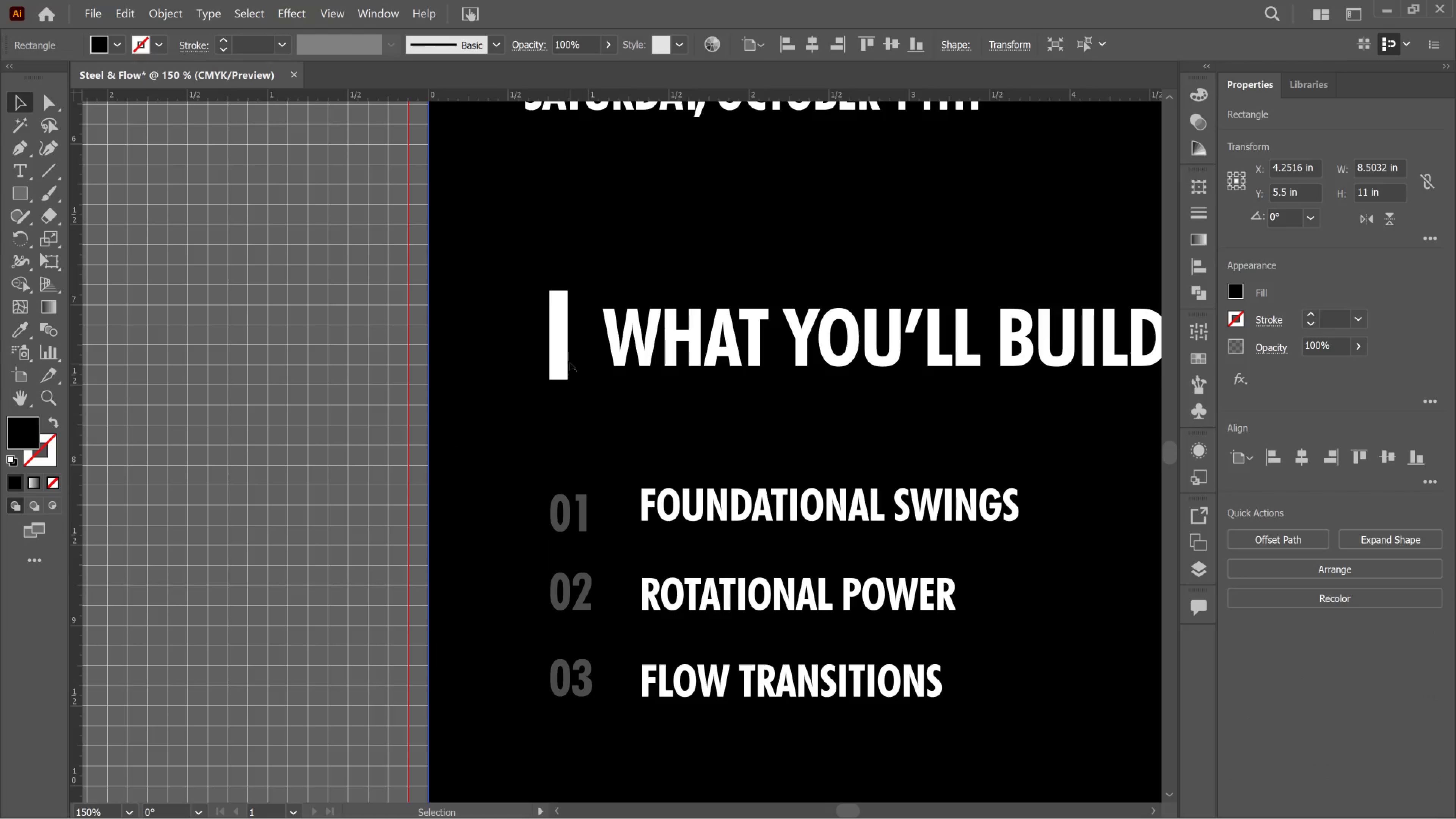 
left_click([567, 361])
 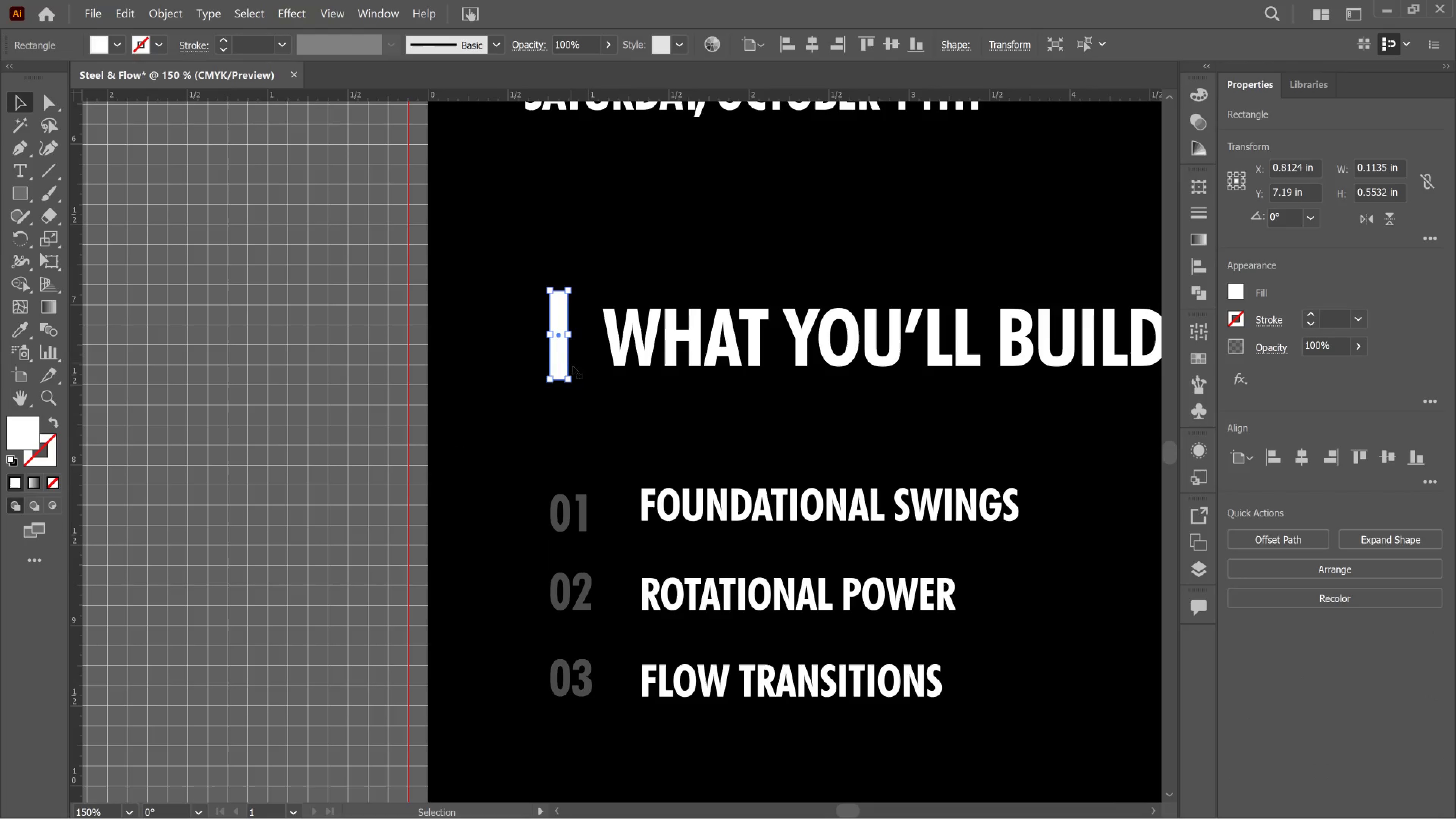 
hold_key(key=AltLeft, duration=0.5)
scroll: coordinate [590, 372], scroll_direction: down, amount: 5.0
 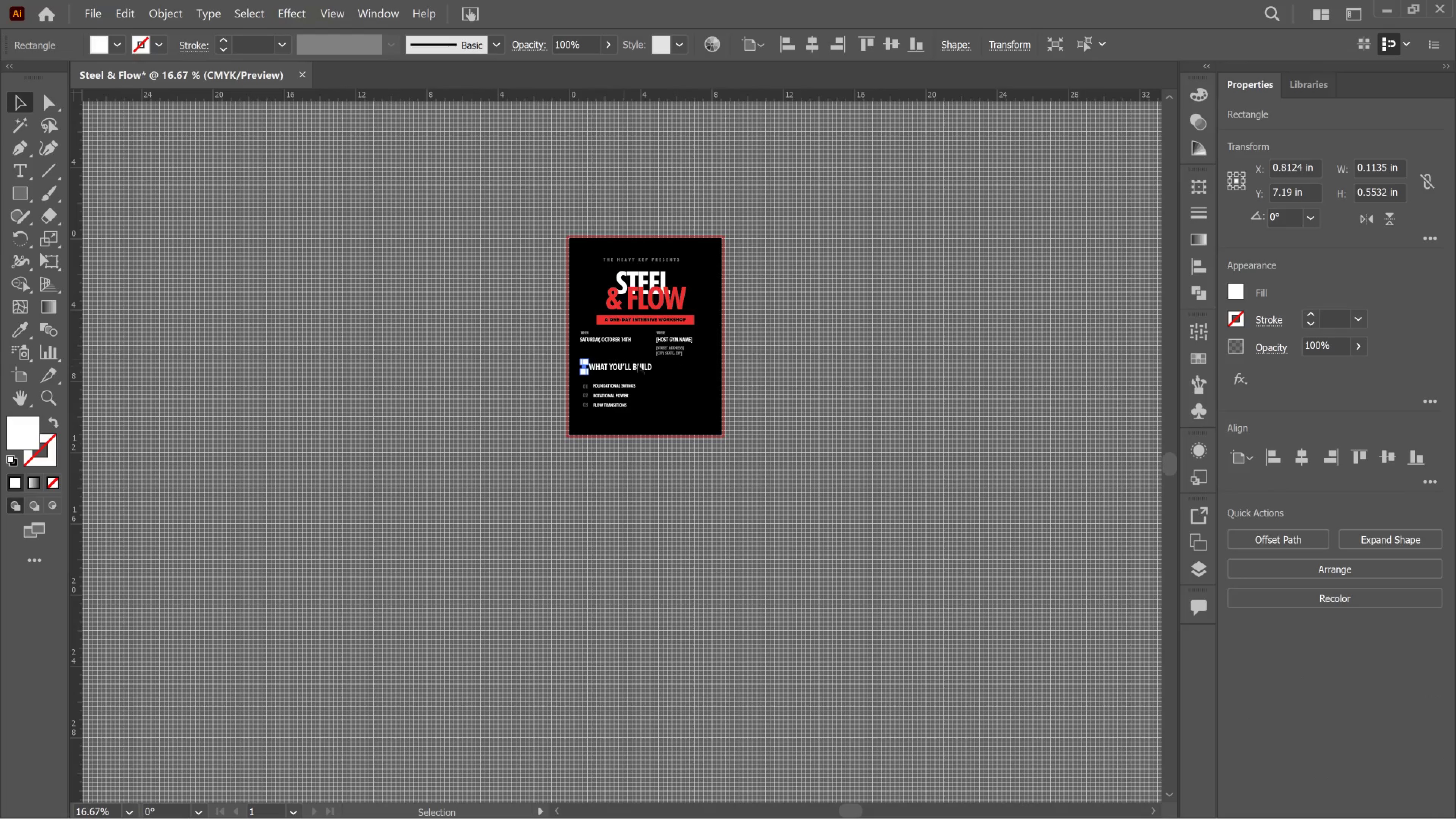 
hold_key(key=AltLeft, duration=0.32)
scroll: coordinate [638, 366], scroll_direction: up, amount: 2.0
 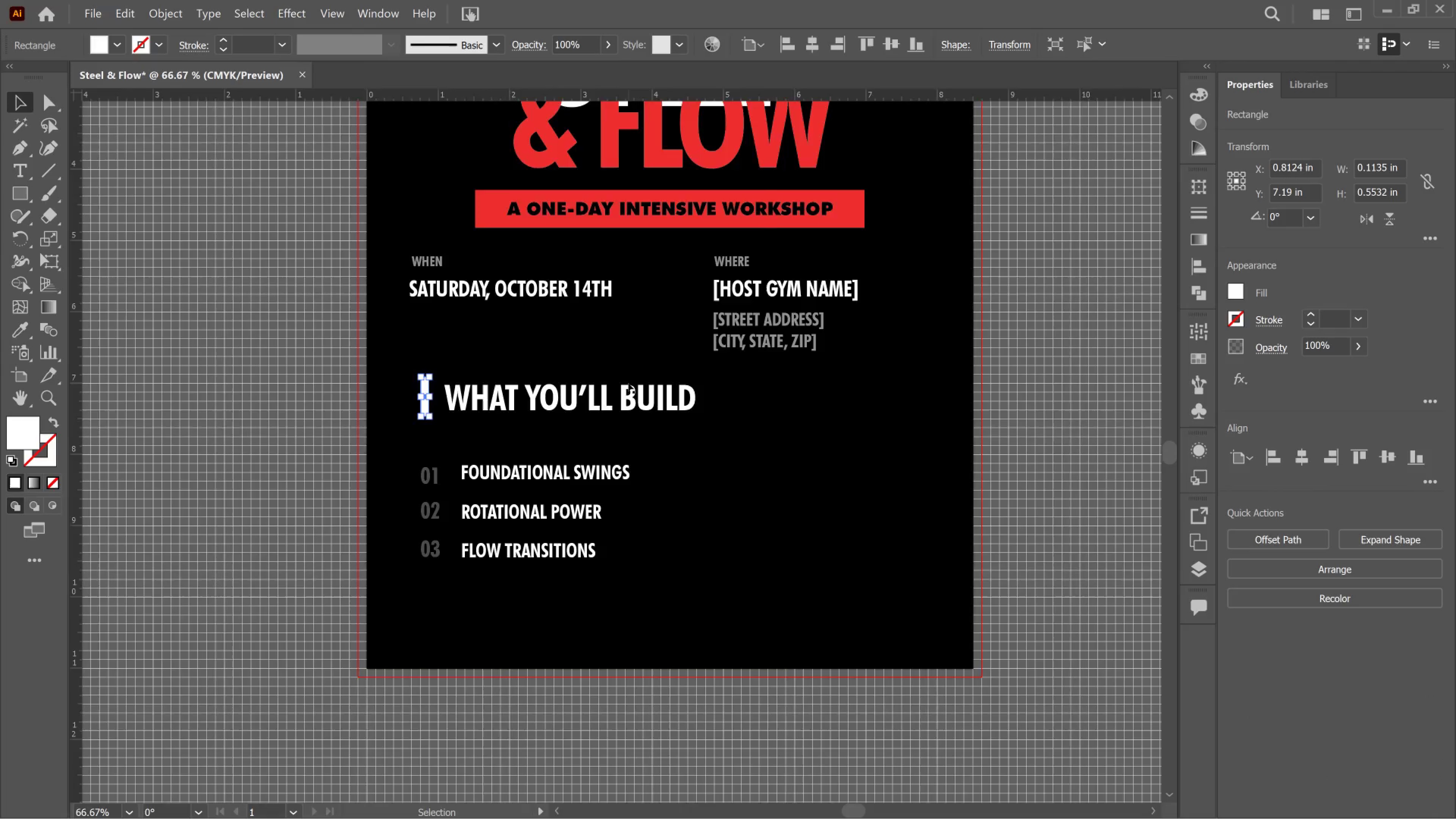 
key(Alt+AltLeft)
 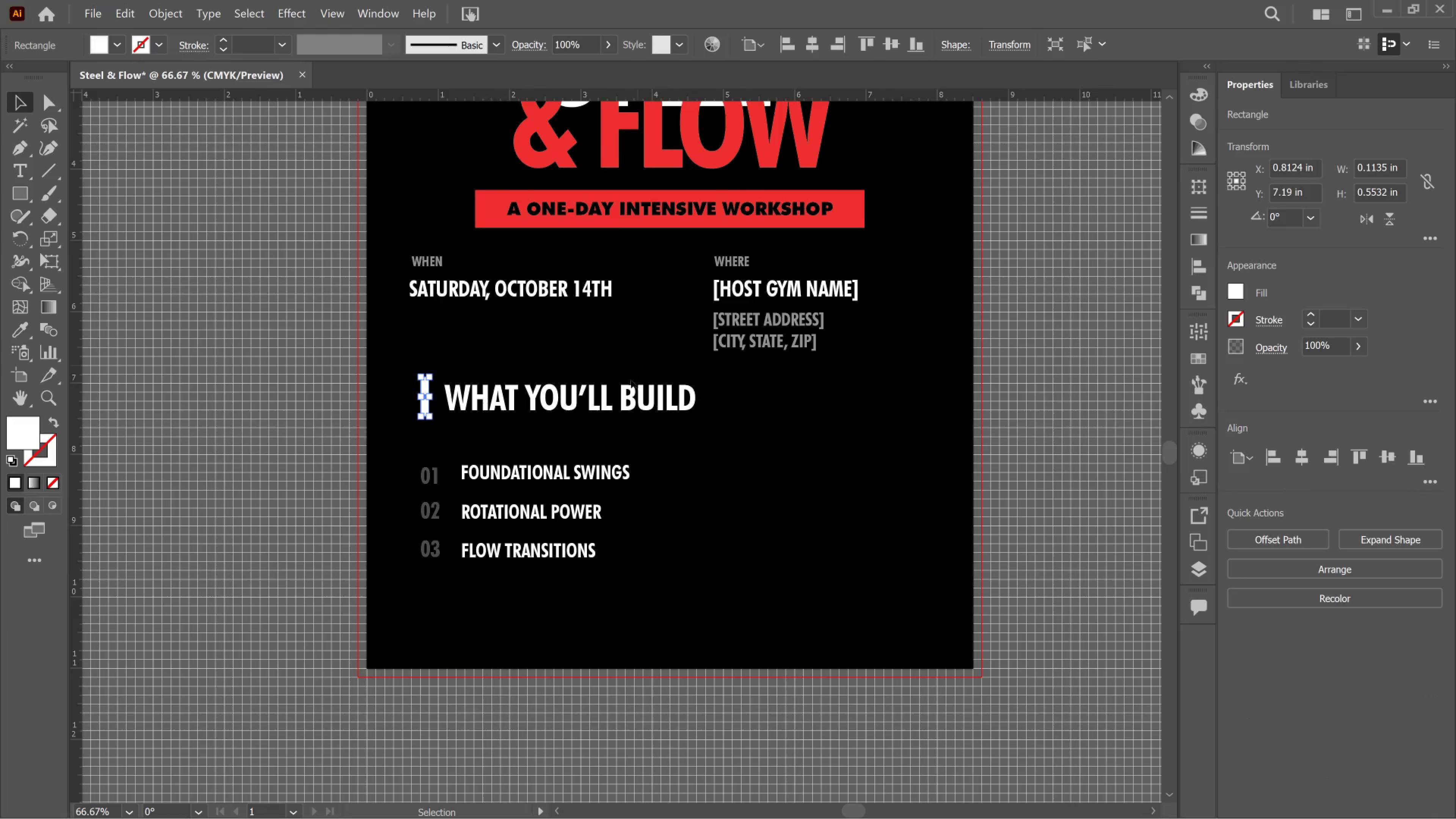 
key(Alt+AltLeft)
 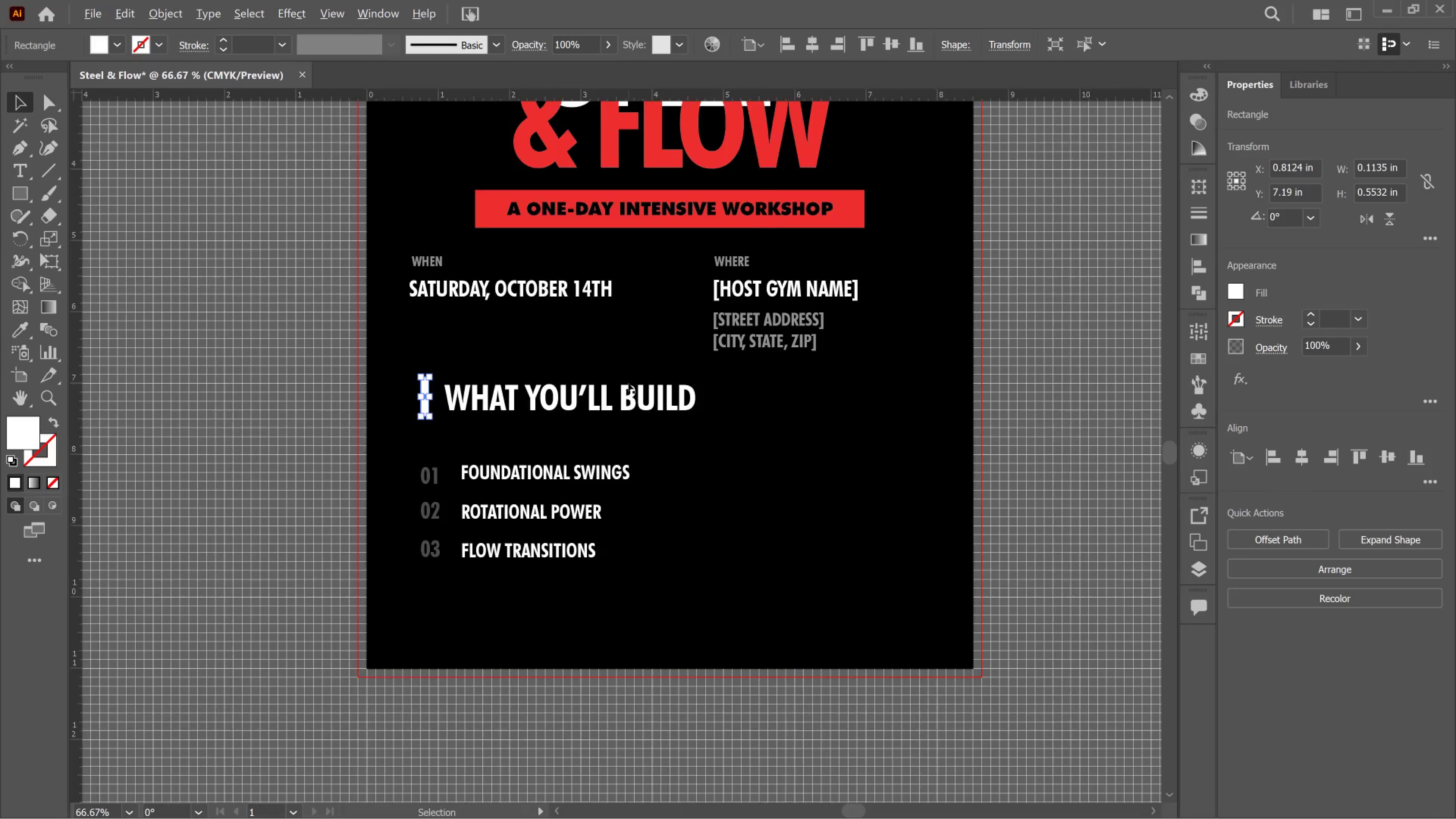 
scroll: coordinate [629, 384], scroll_direction: up, amount: 2.0
 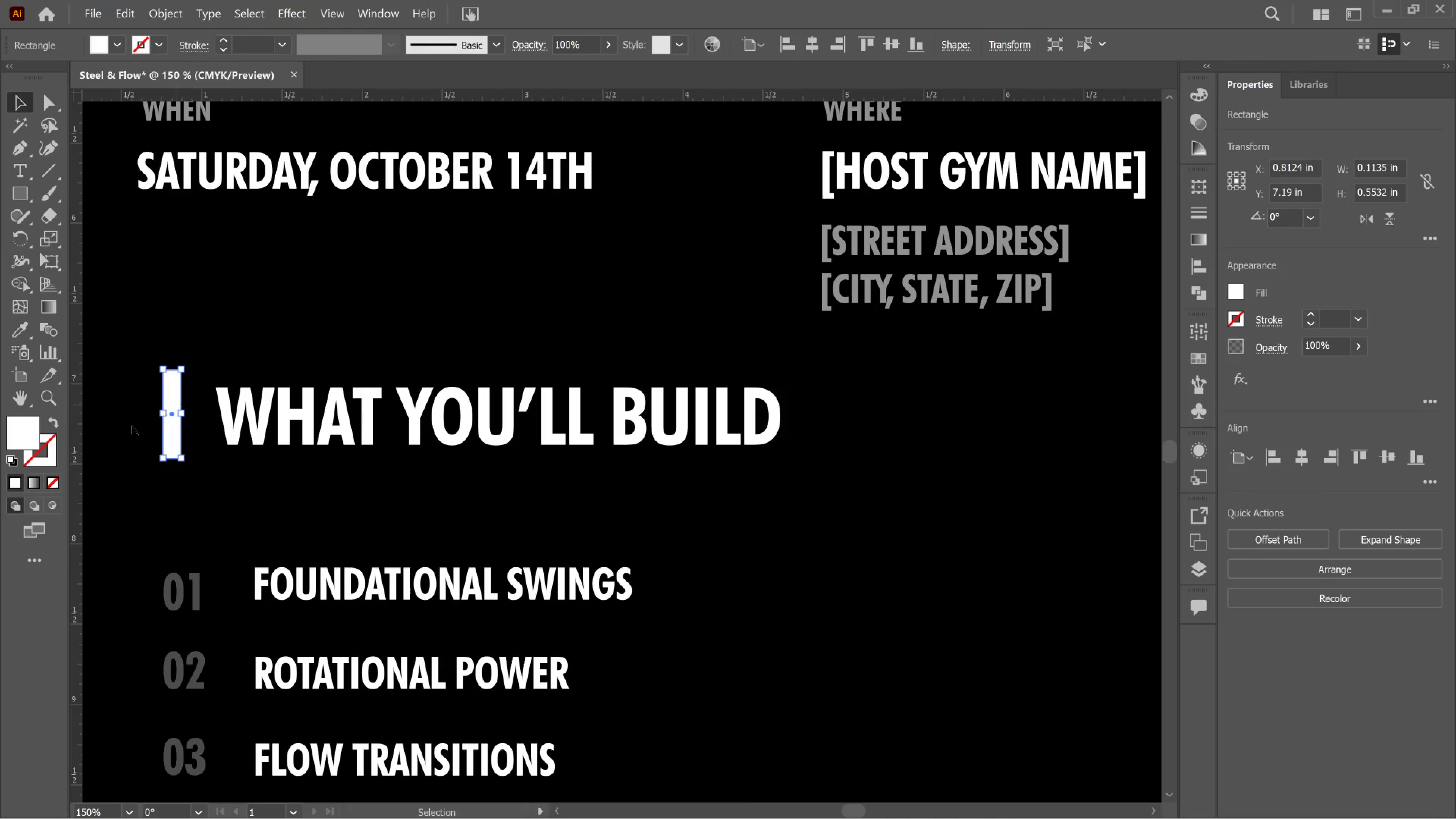 
hold_key(key=AltLeft, duration=0.46)
scroll: coordinate [123, 427], scroll_direction: up, amount: 3.0
 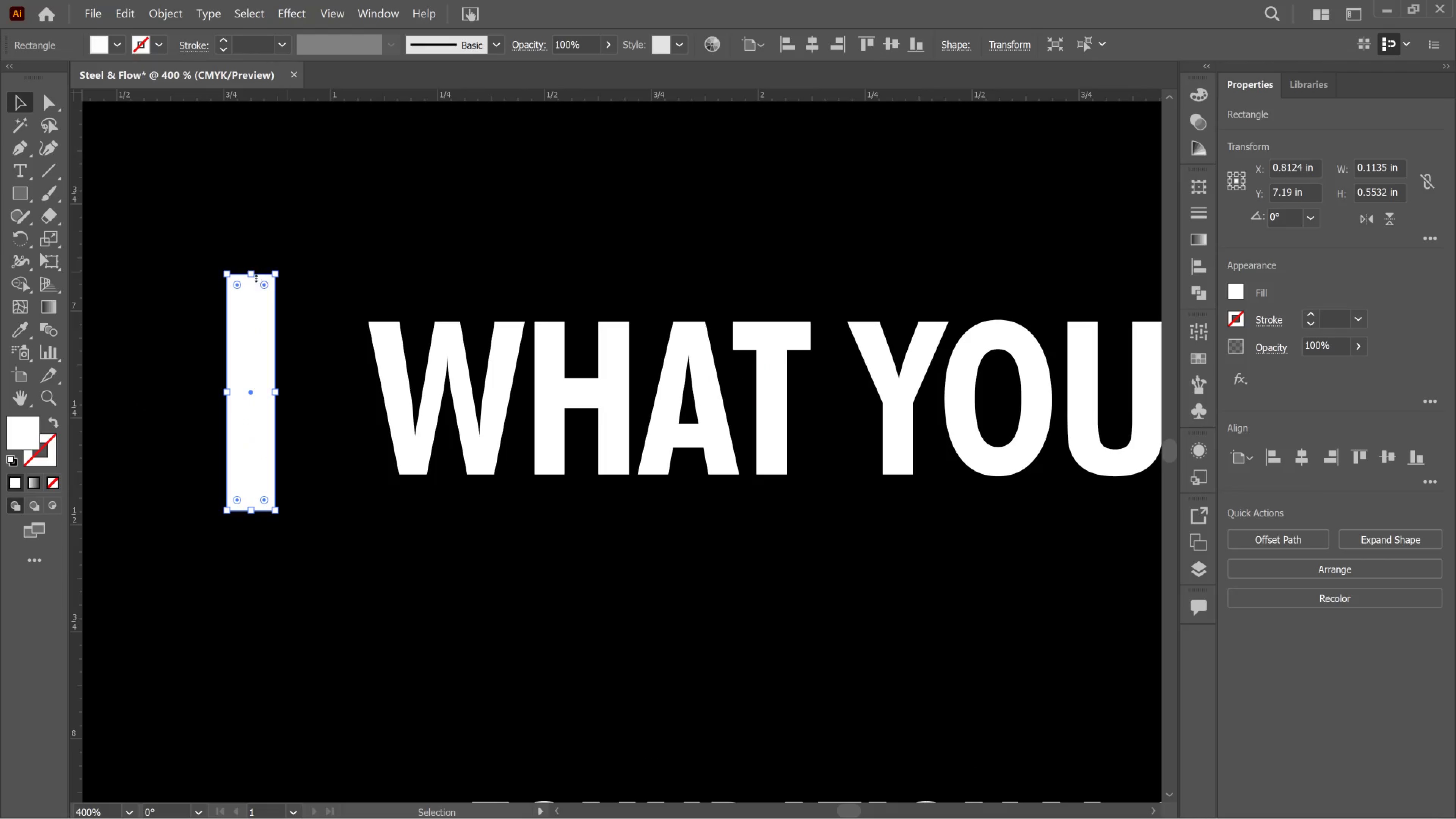 
hold_key(key=ShiftLeft, duration=0.86)
left_click_drag(start_coordinate=[253, 272], to_coordinate=[258, 317])
 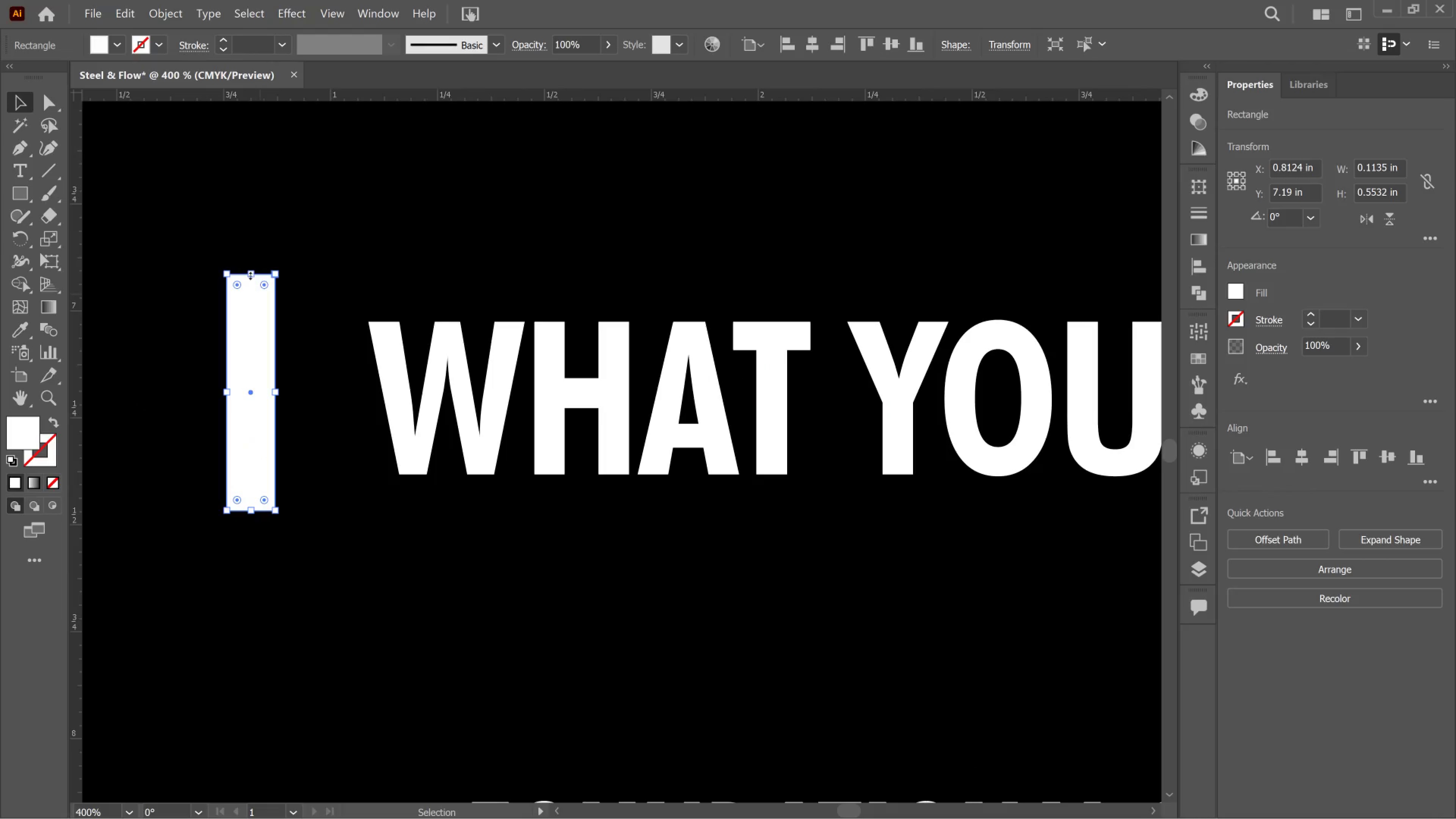 
left_click_drag(start_coordinate=[249, 275], to_coordinate=[255, 335])
 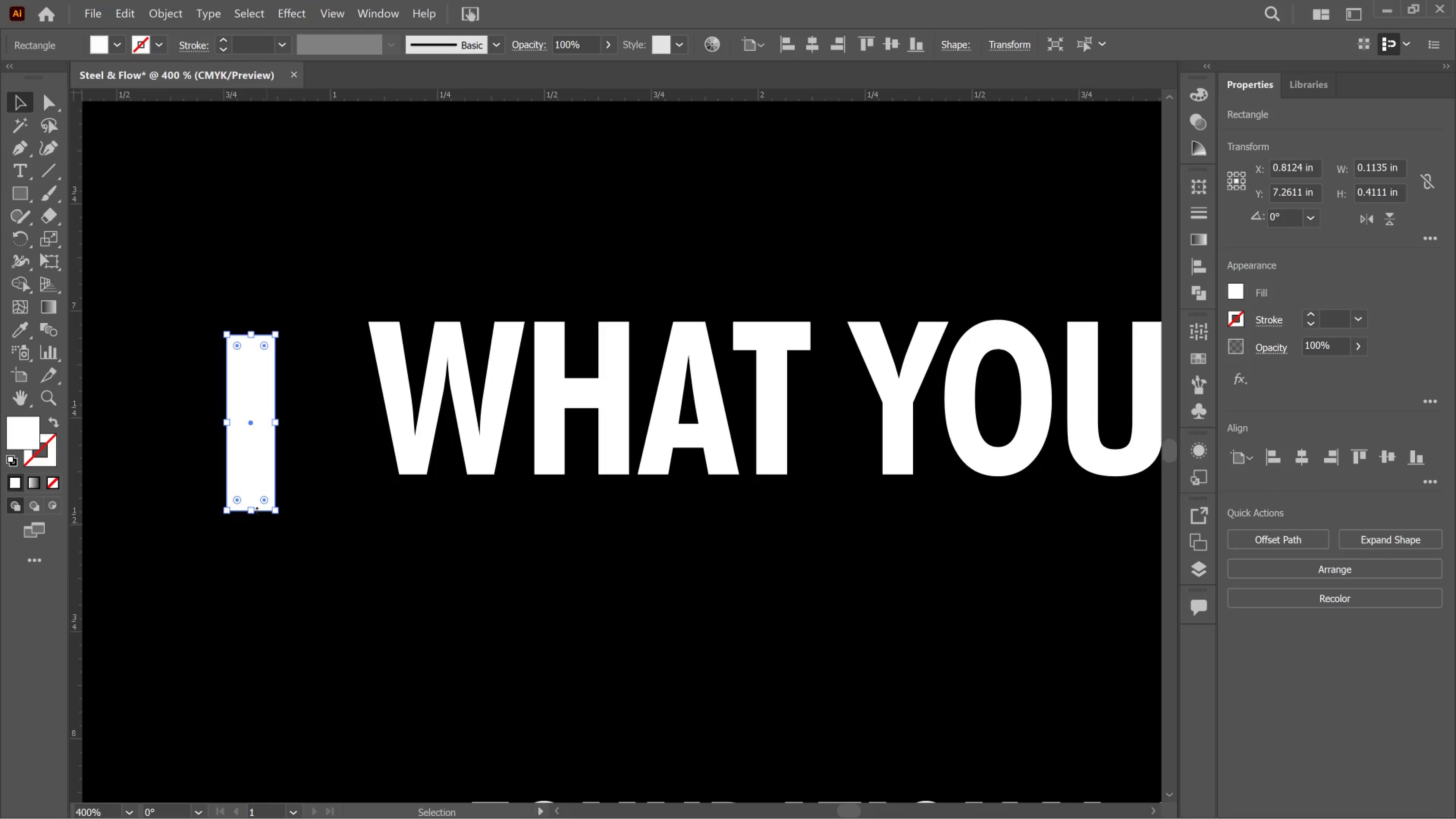 
left_click_drag(start_coordinate=[256, 510], to_coordinate=[251, 482])
 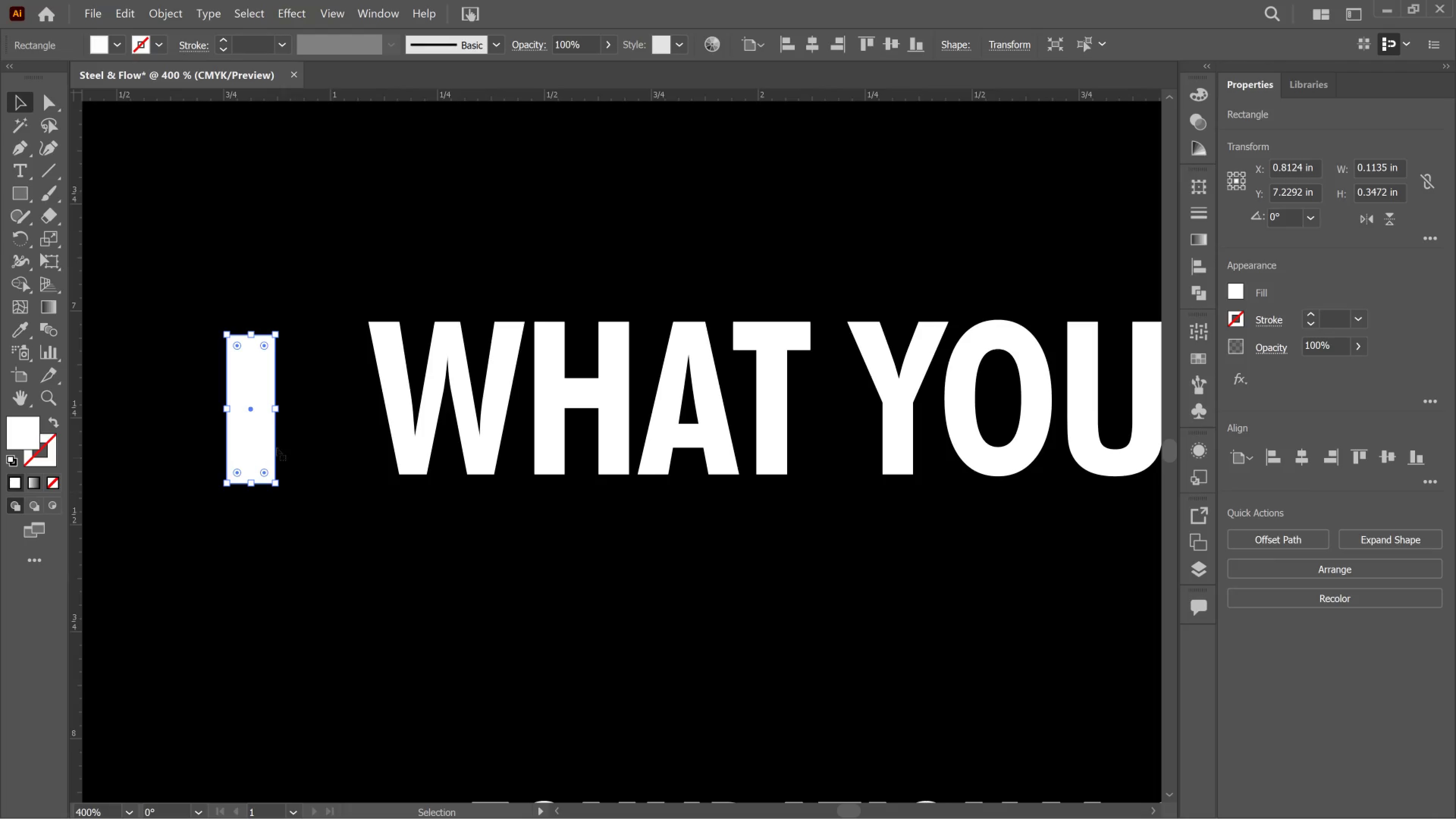 
left_click_drag(start_coordinate=[272, 408], to_coordinate=[248, 408])
 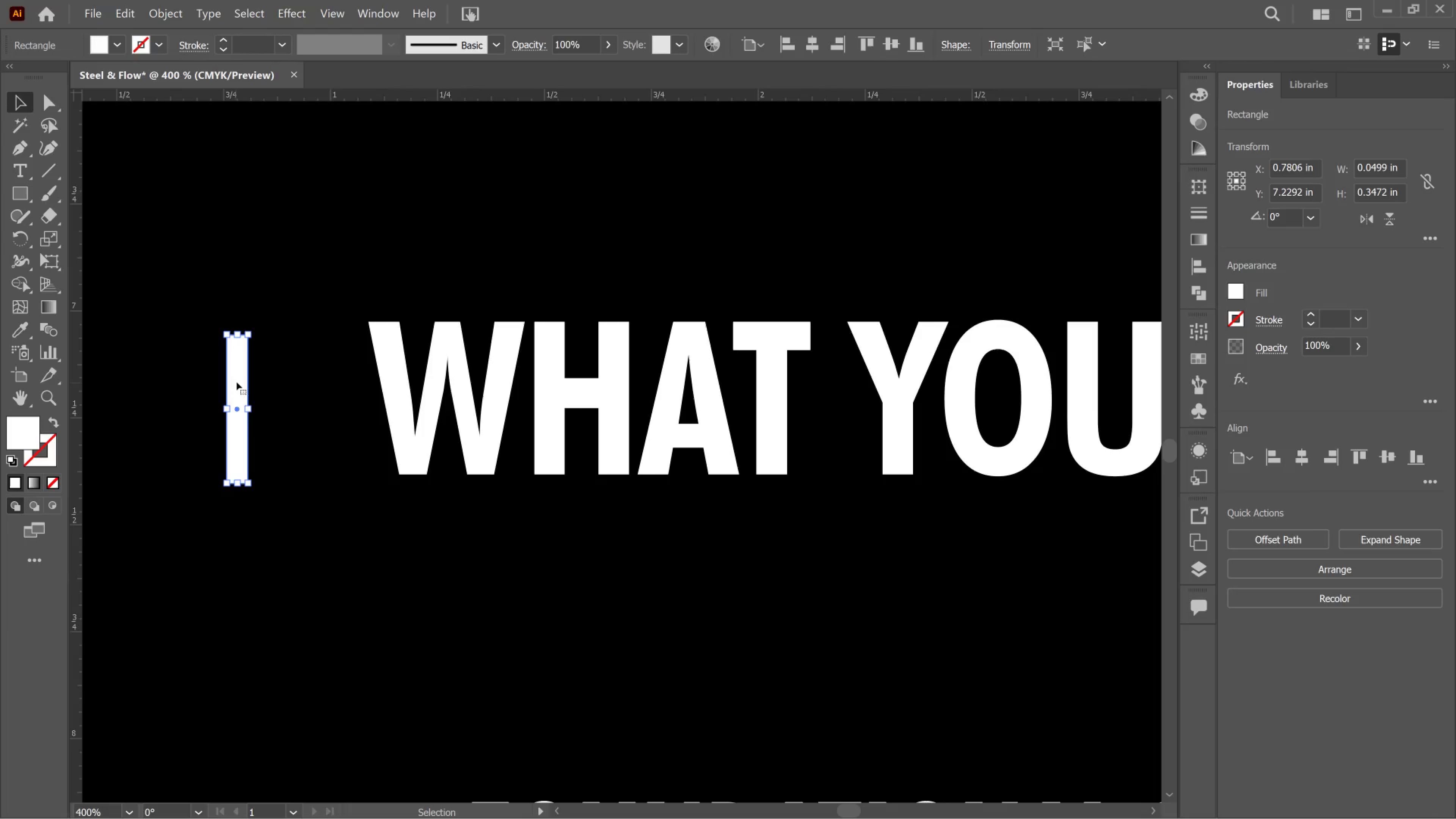 
hold_key(key=AltLeft, duration=2.54)
left_click_drag(start_coordinate=[237, 383], to_coordinate=[279, 381])
 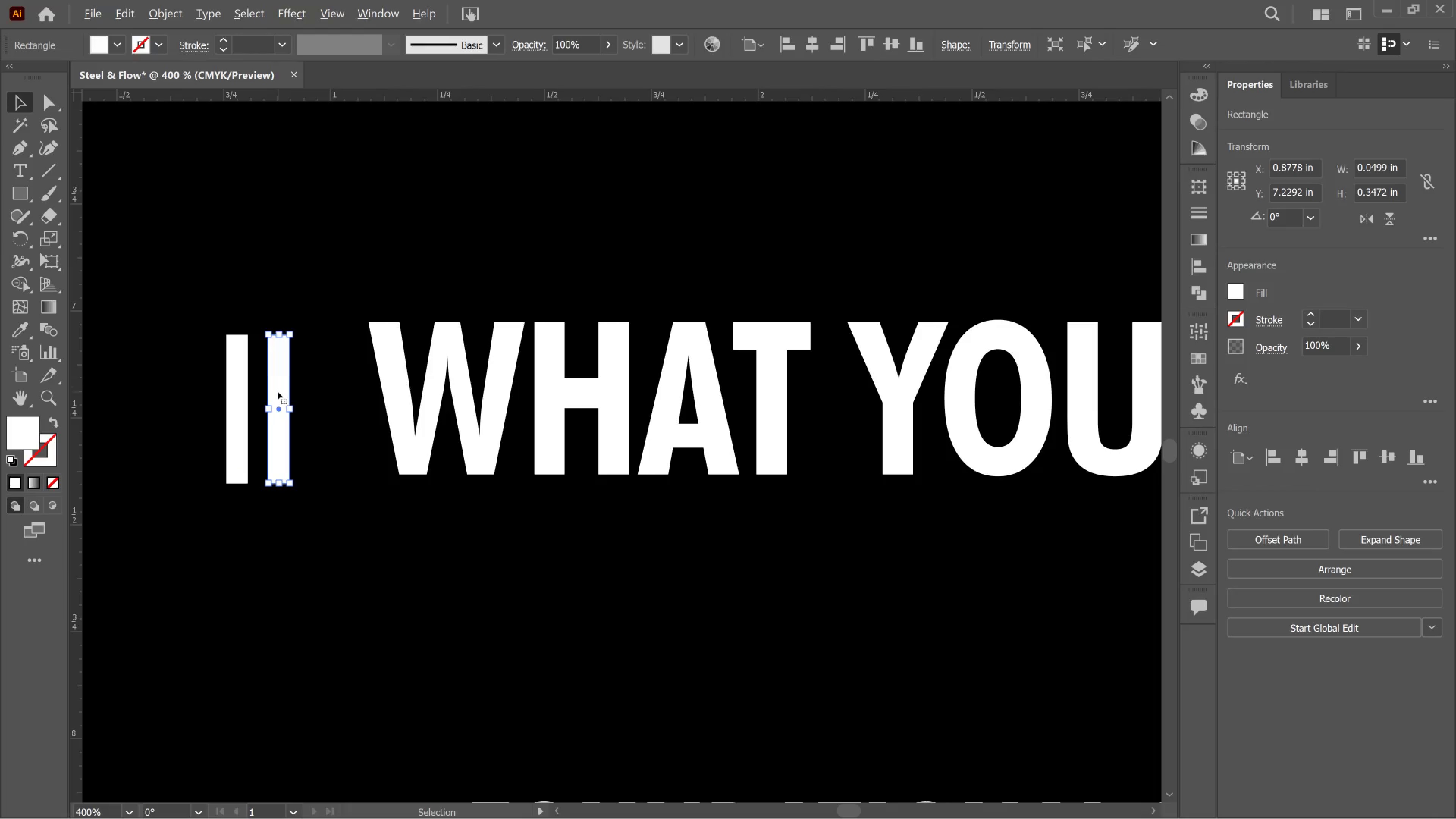 
hold_key(key=ShiftLeft, duration=1.92)
 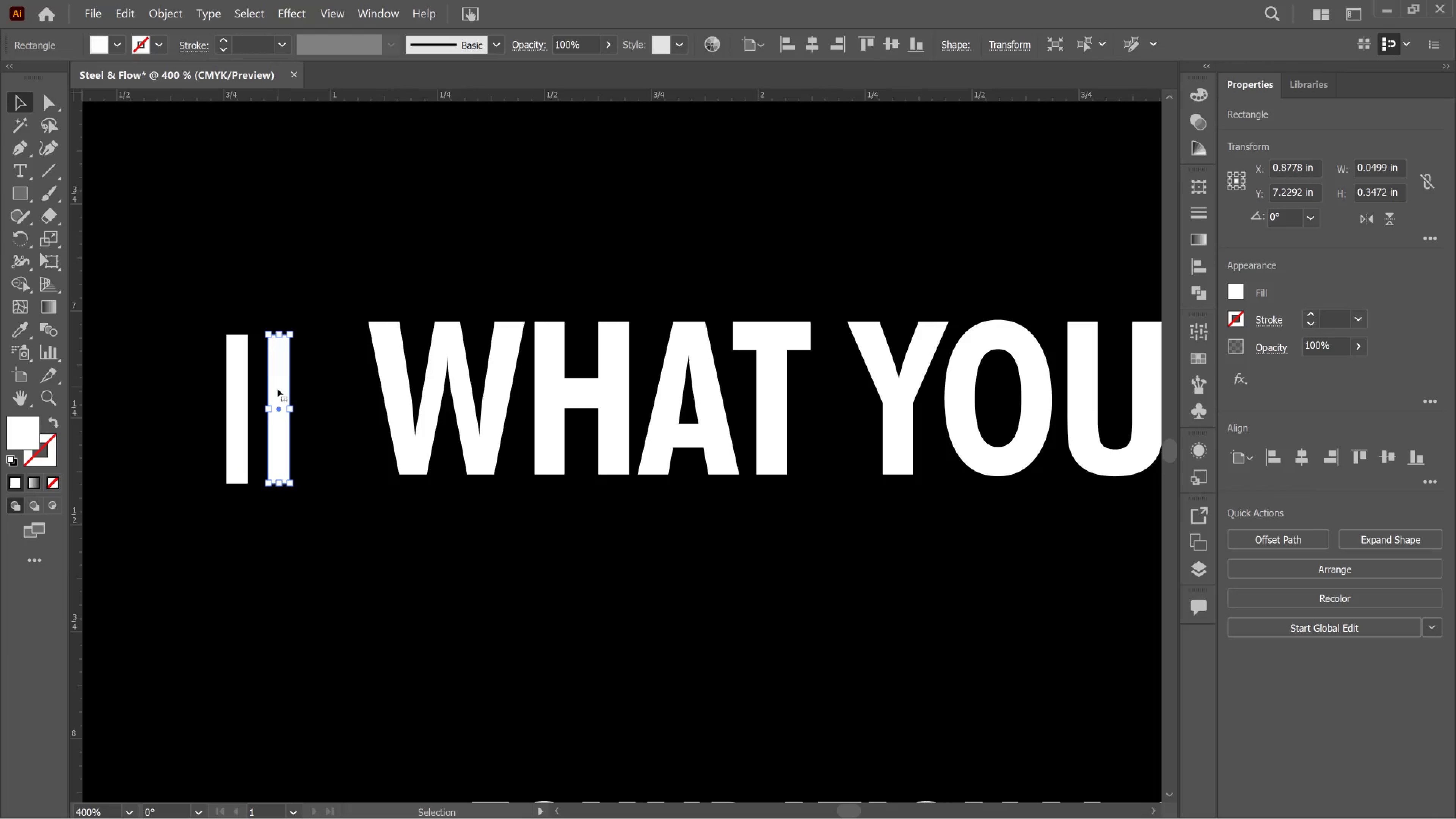 
hold_key(key=AltLeft, duration=1.0)
hold_key(key=ShiftLeft, duration=0.78)
left_click_drag(start_coordinate=[278, 393], to_coordinate=[301, 400])
 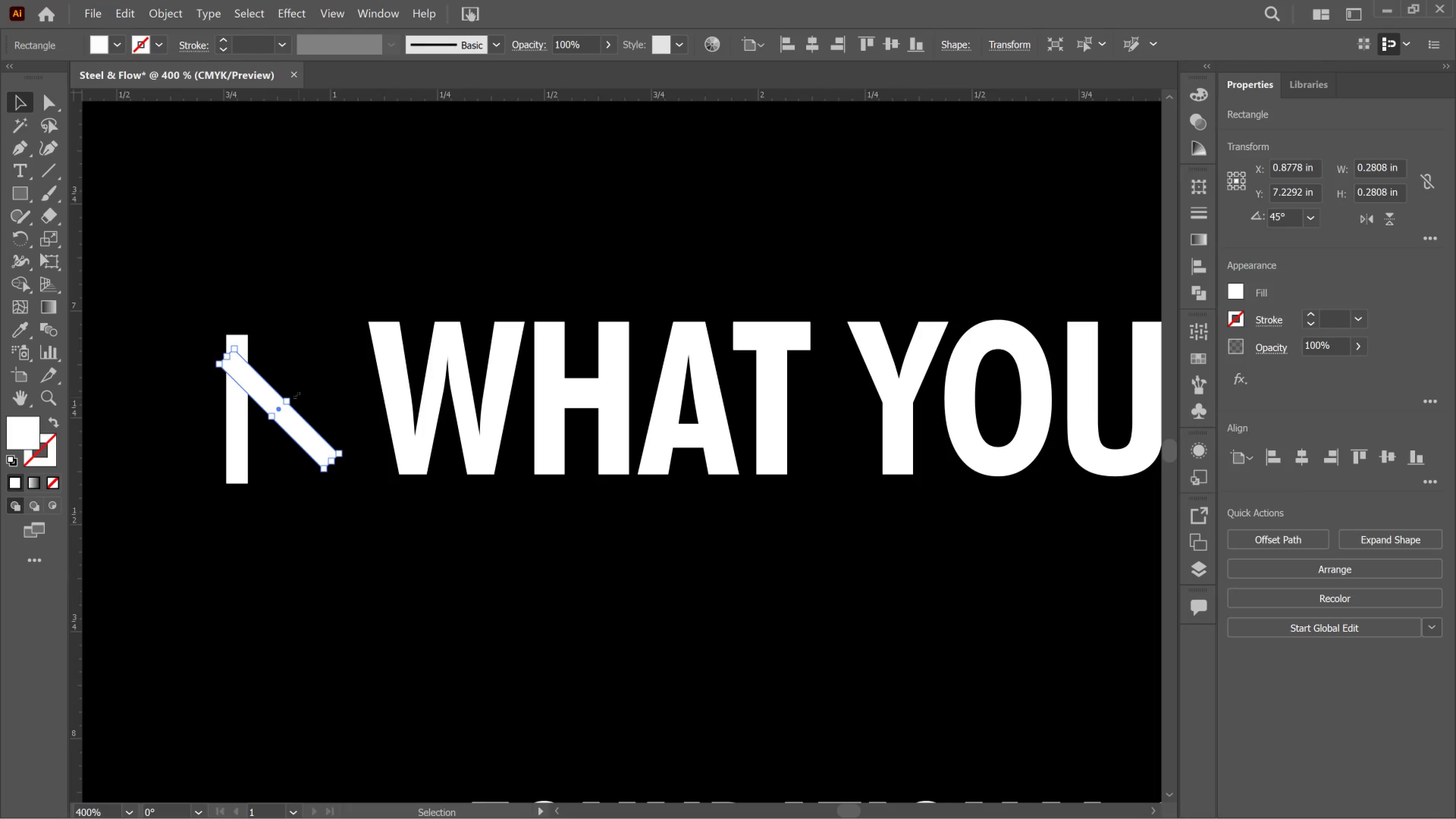 
key(Control+Z)
 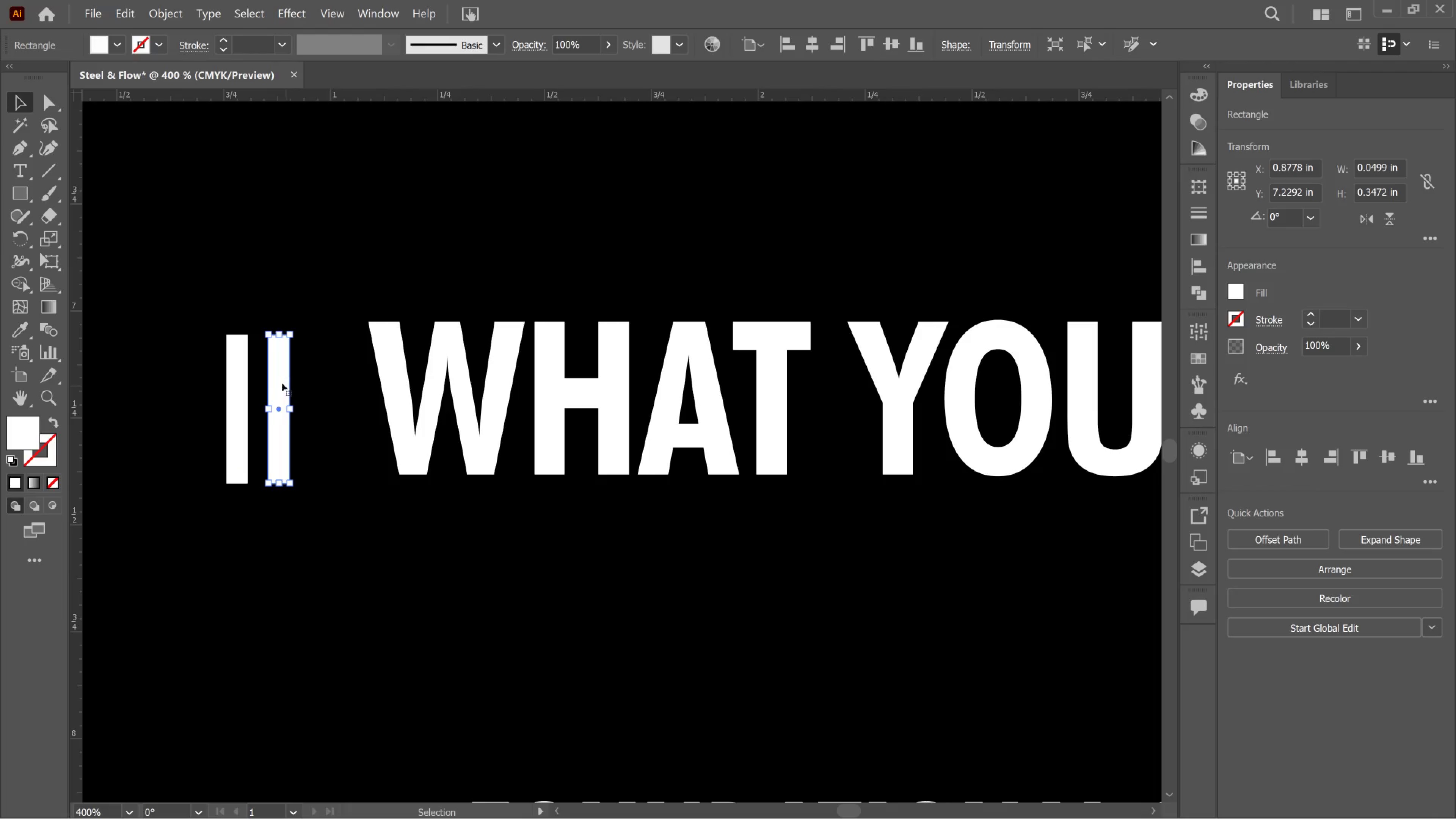 
hold_key(key=AltLeft, duration=3.46)
left_click_drag(start_coordinate=[275, 380], to_coordinate=[316, 388])
 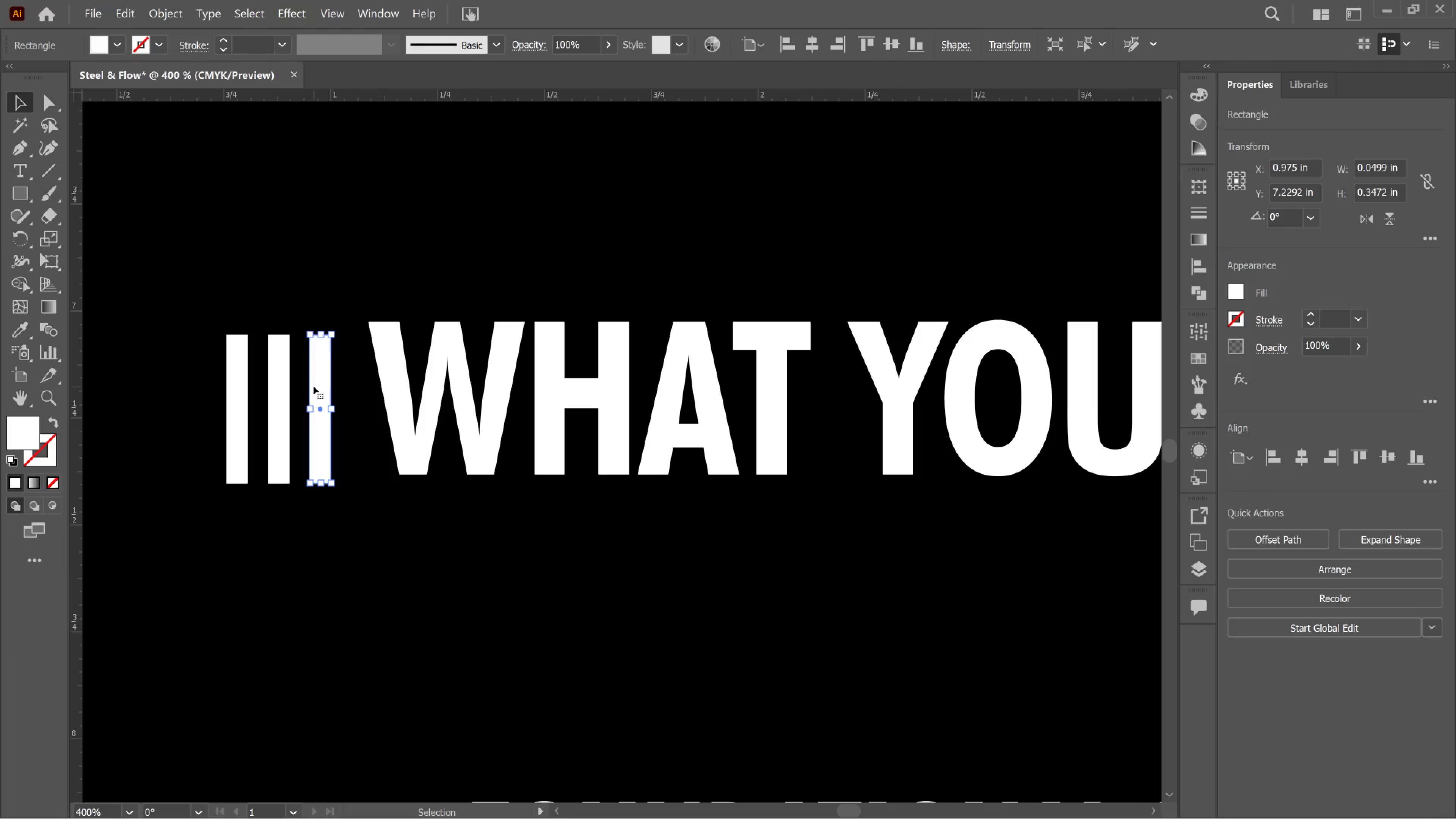 
hold_key(key=ShiftLeft, duration=2.42)
 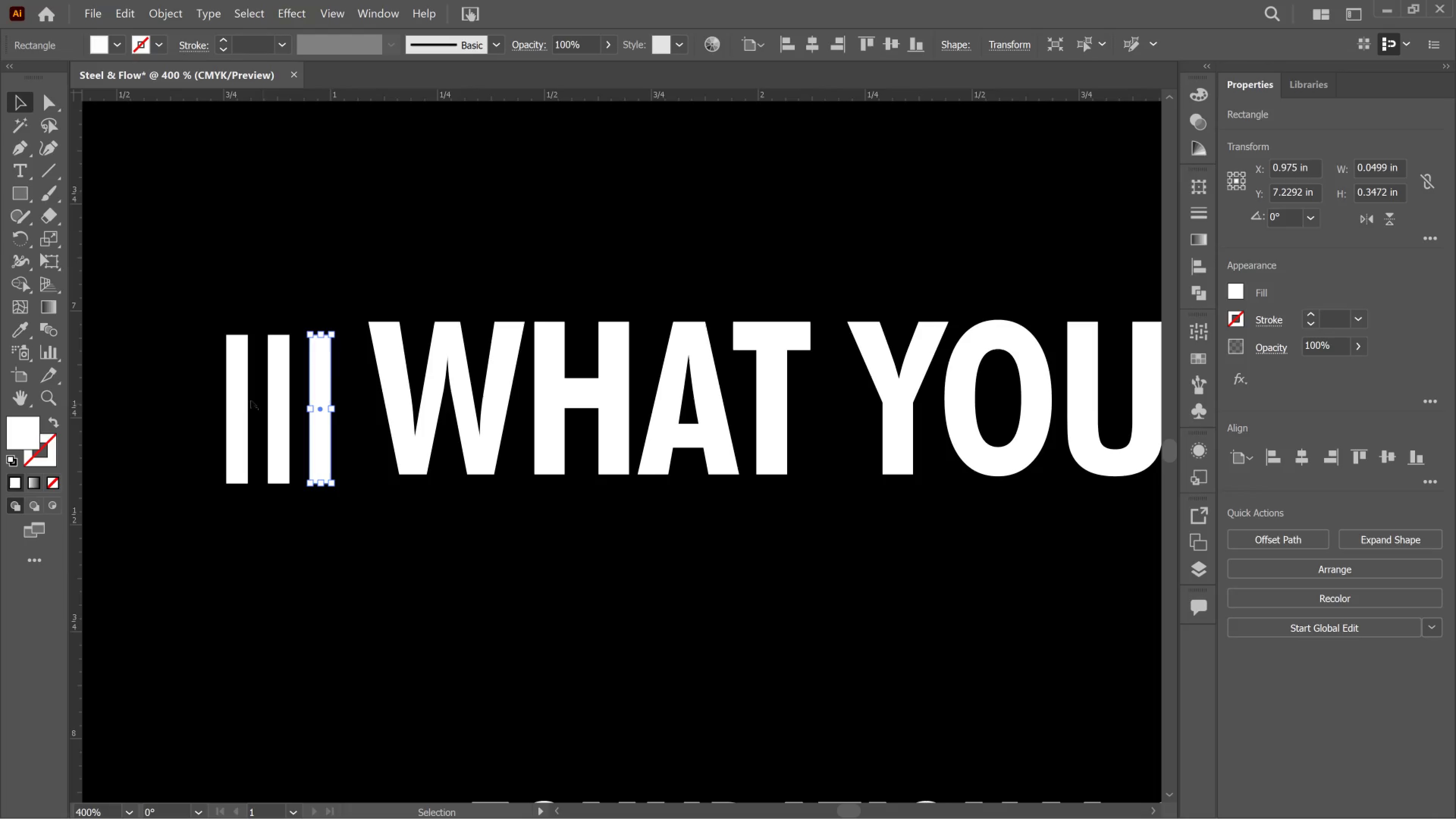 
hold_key(key=ShiftLeft, duration=1.05)
left_click([237, 392])
 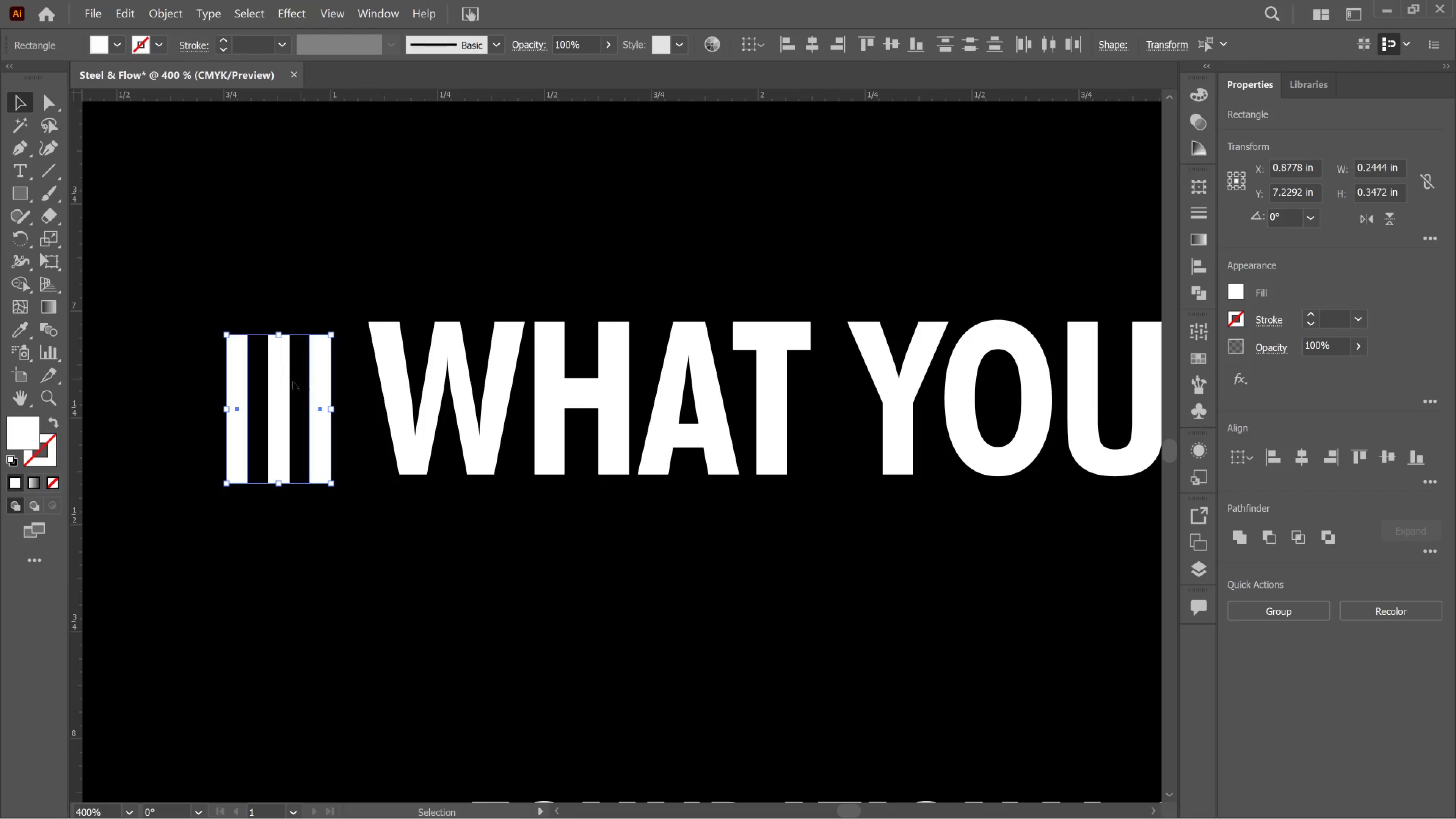 
hold_key(key=ShiftLeft, duration=0.72)
left_click([281, 386])
 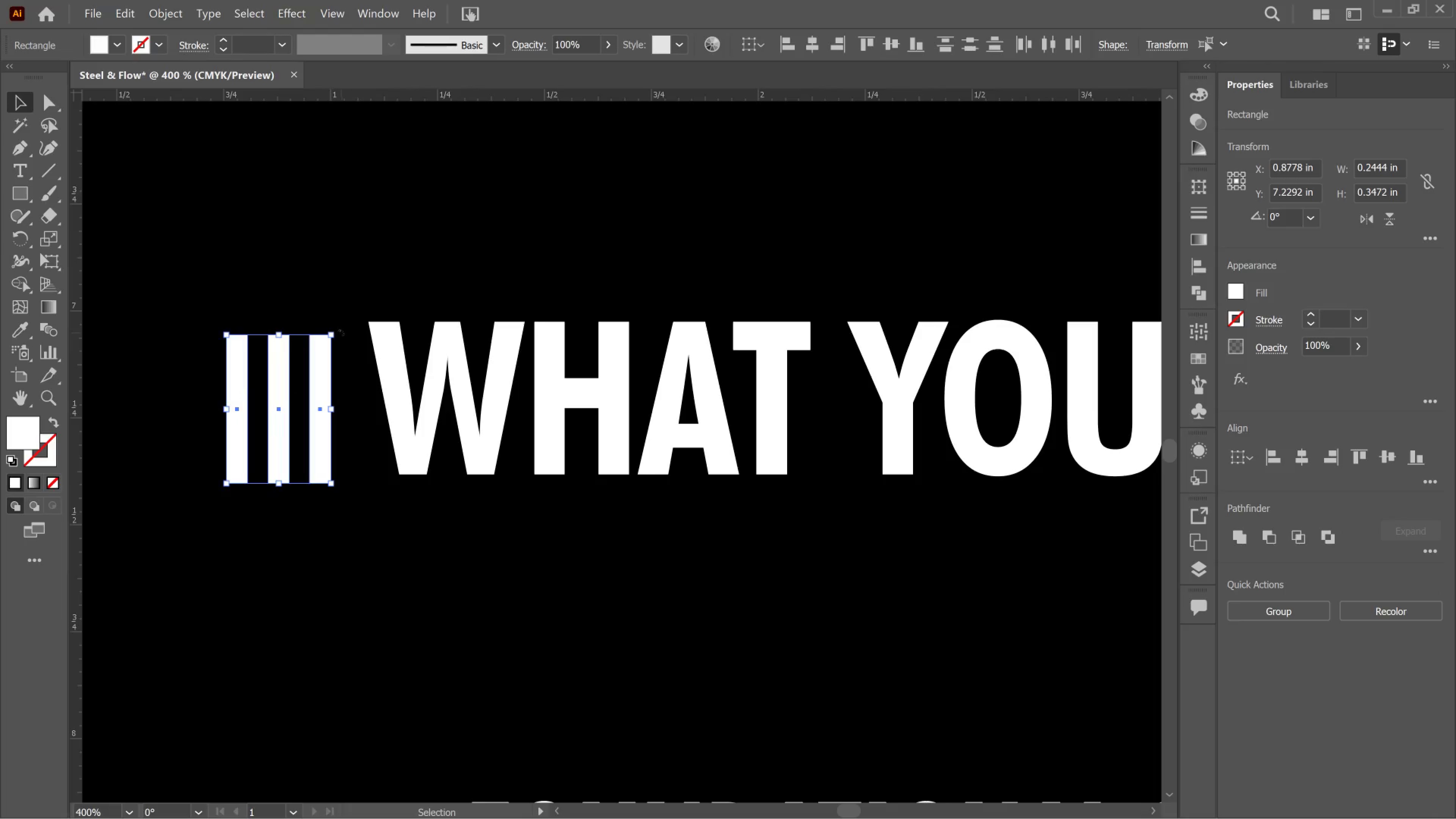 
left_click_drag(start_coordinate=[339, 333], to_coordinate=[339, 357])
 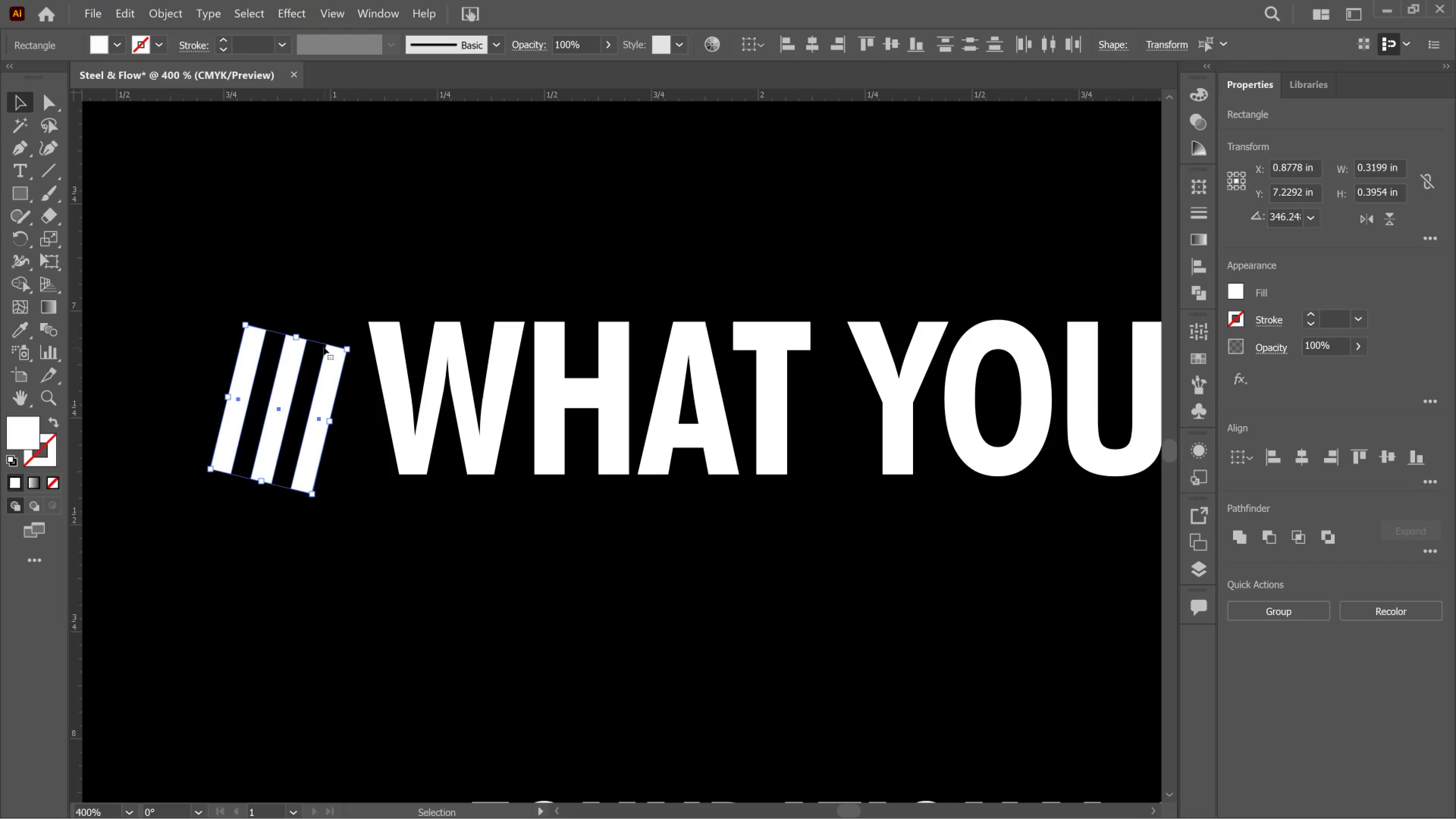 
wait(13.0)
 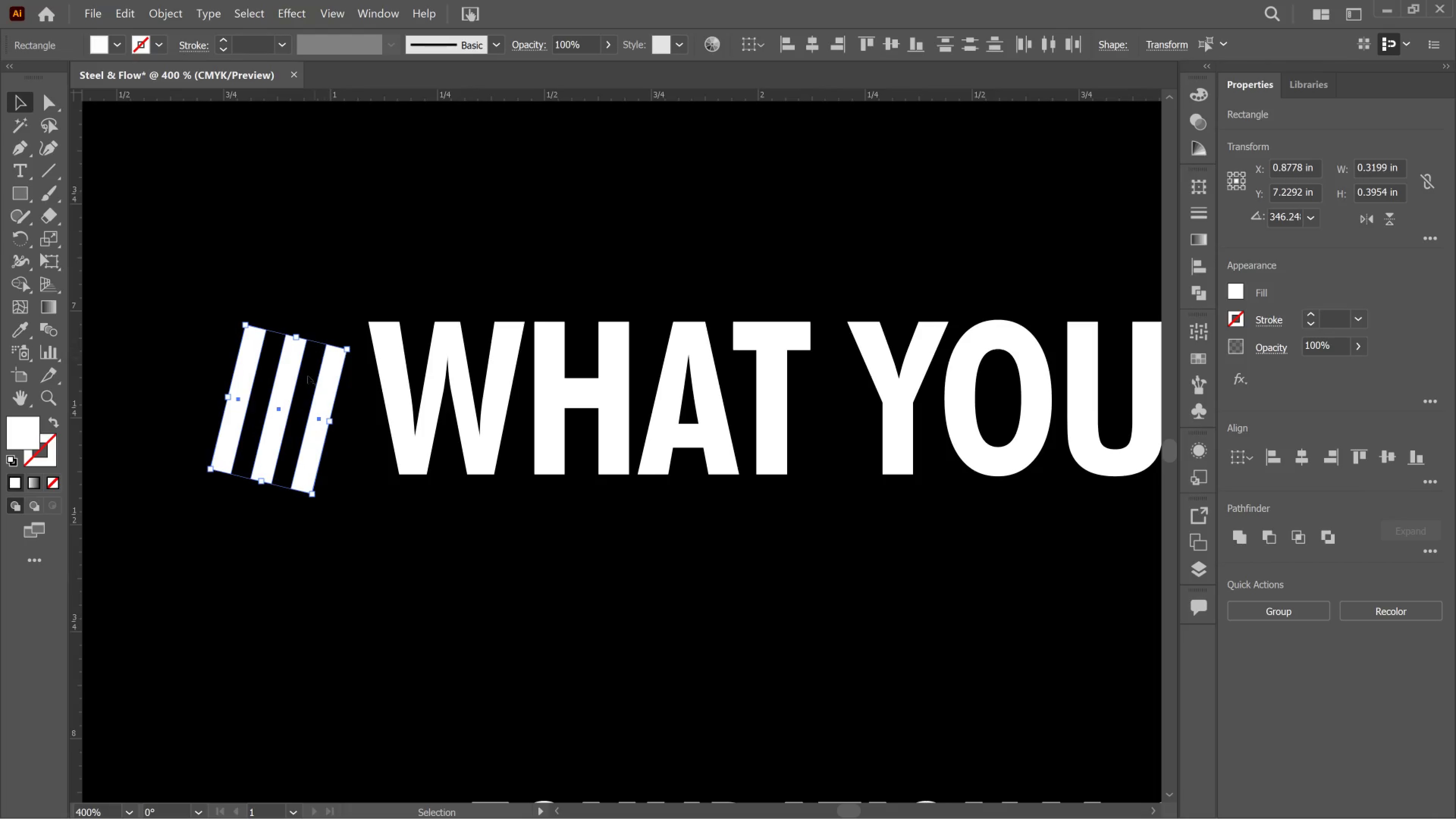 
key(Control+Z)
 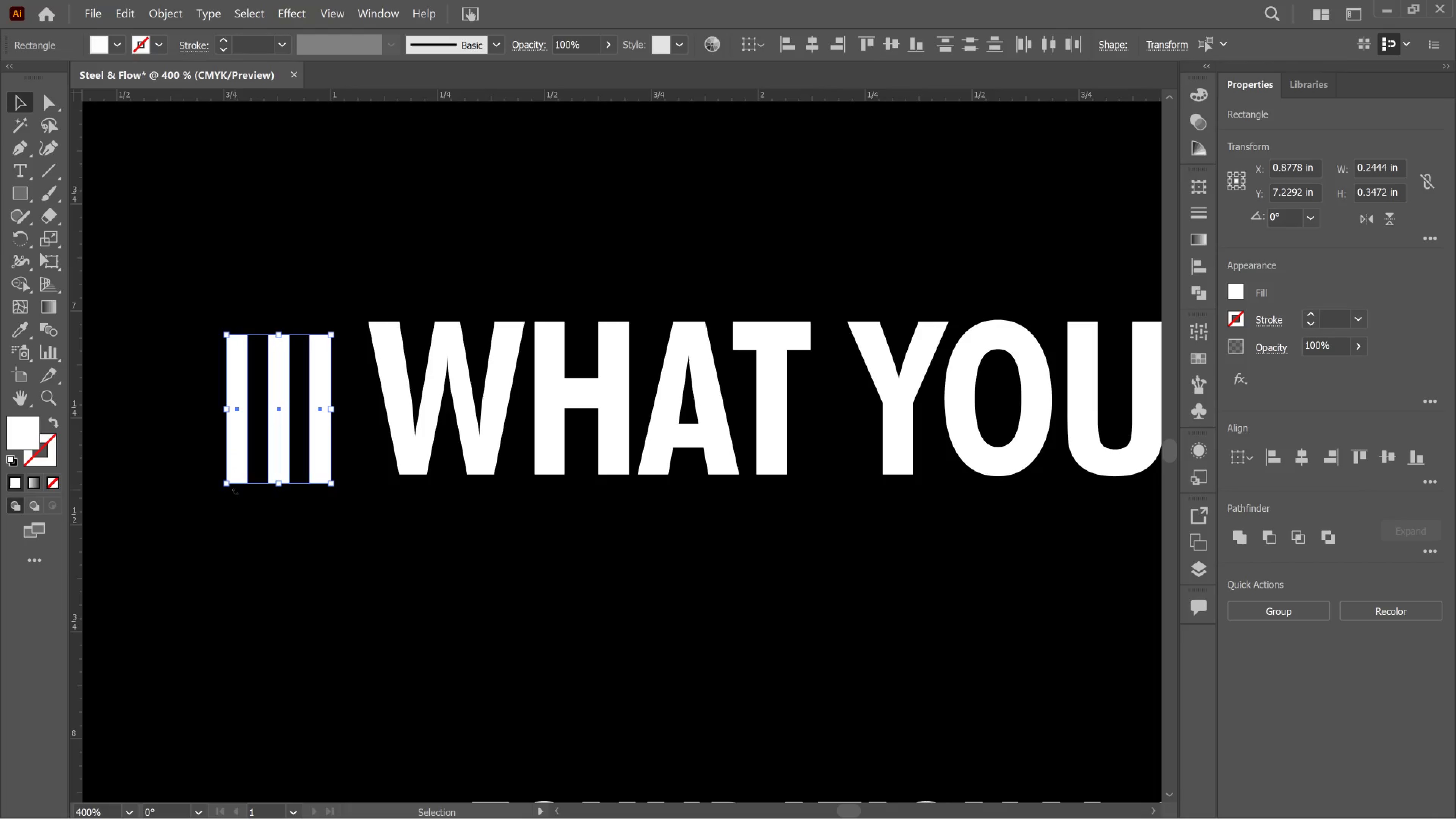 
hold_key(key=AltLeft, duration=0.61)
scroll: coordinate [245, 450], scroll_direction: up, amount: 2.0
 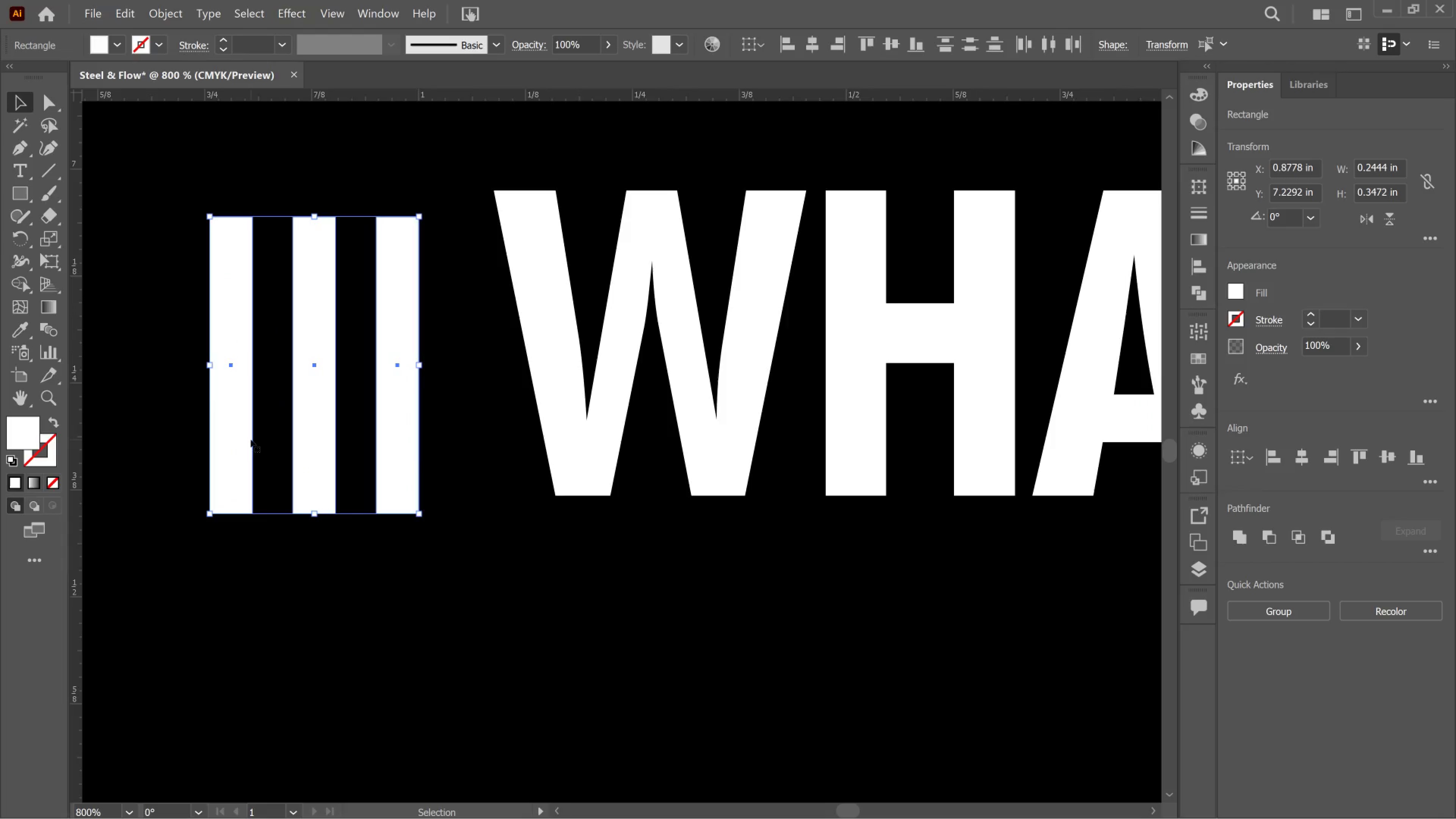 
hold_key(key=AltLeft, duration=0.41)
scroll: coordinate [285, 431], scroll_direction: up, amount: 5.0
 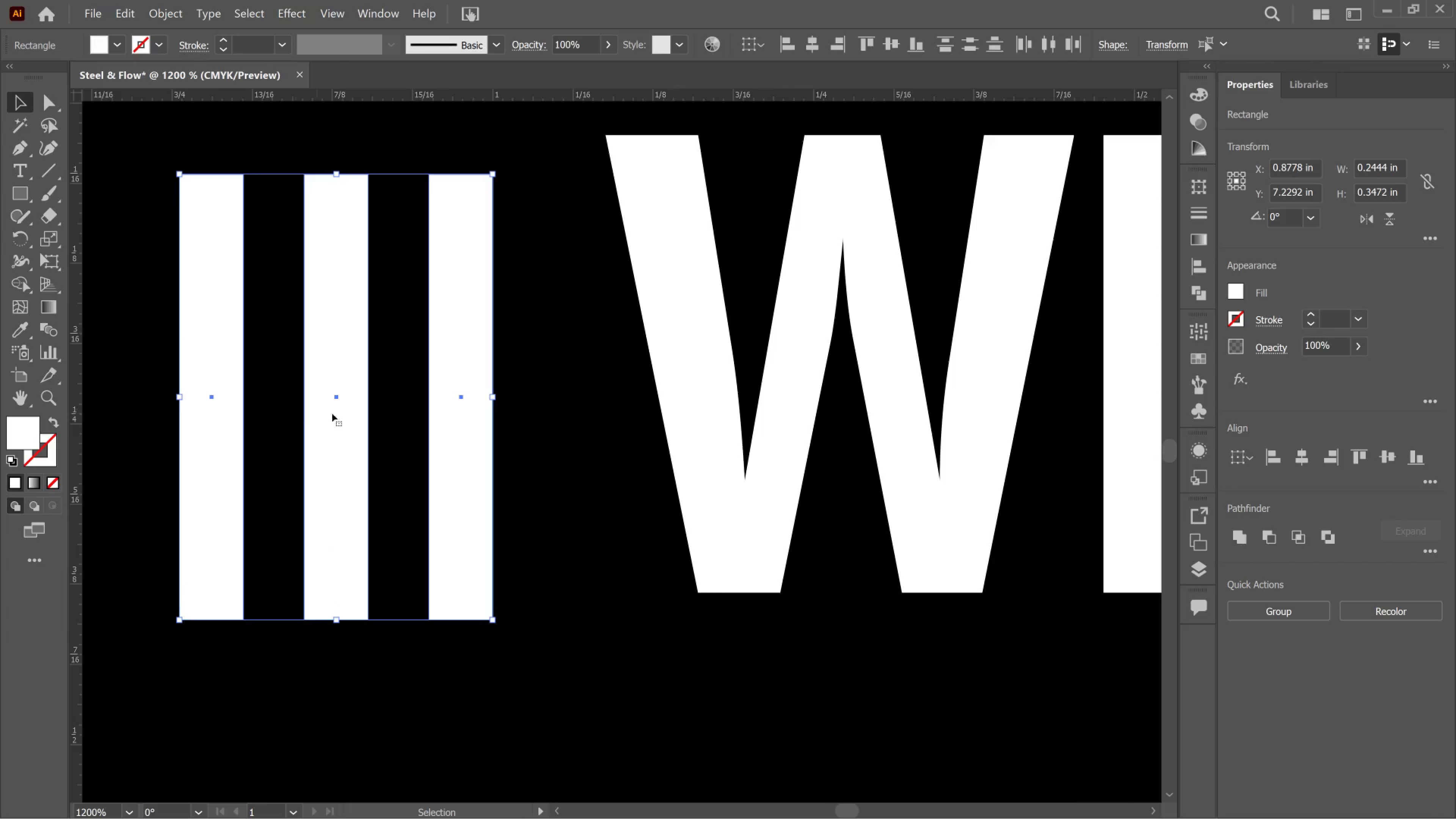 
hold_key(key=AltLeft, duration=0.48)
scroll: coordinate [346, 437], scroll_direction: down, amount: 3.0
 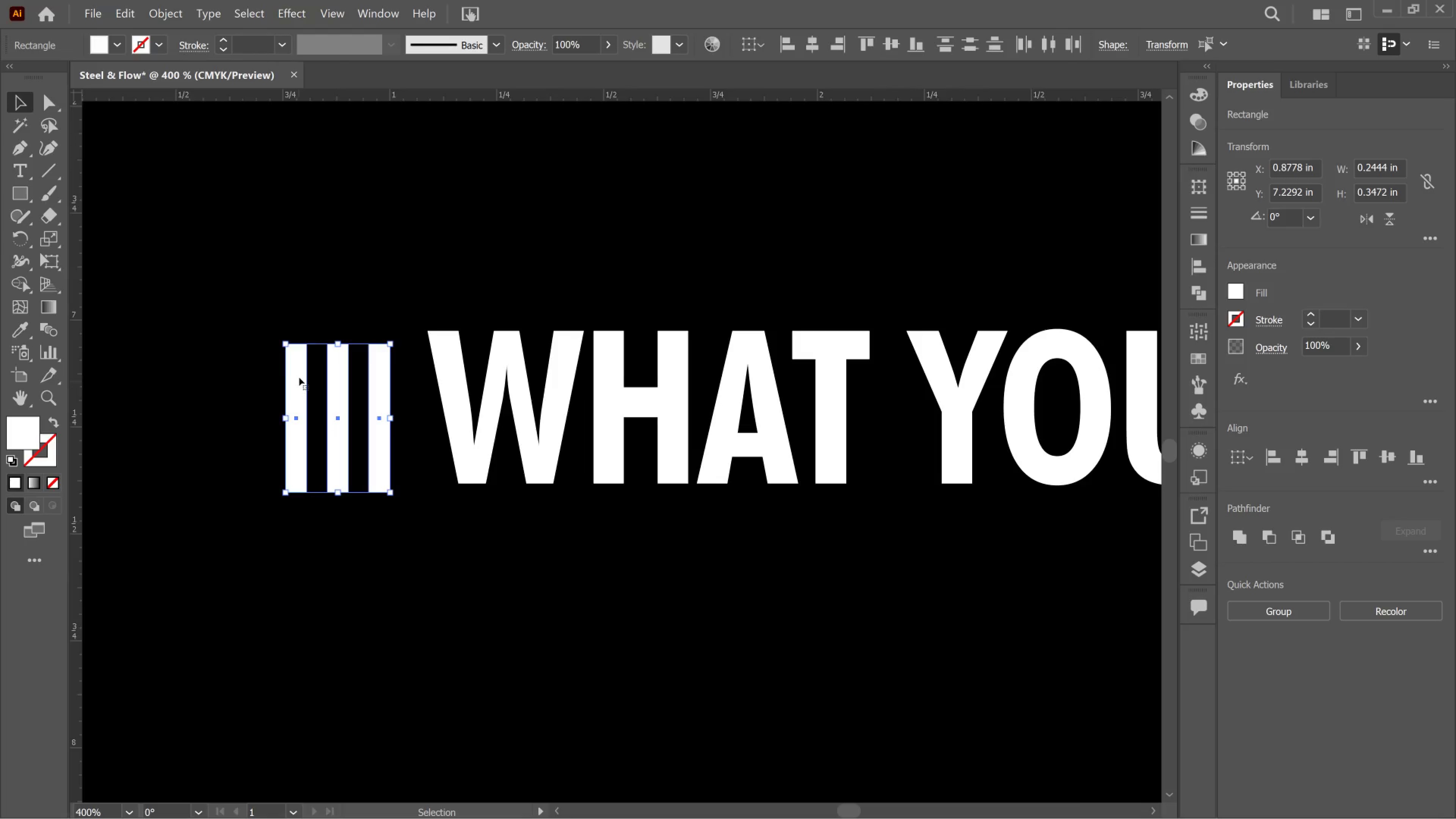 
left_click([300, 378])
 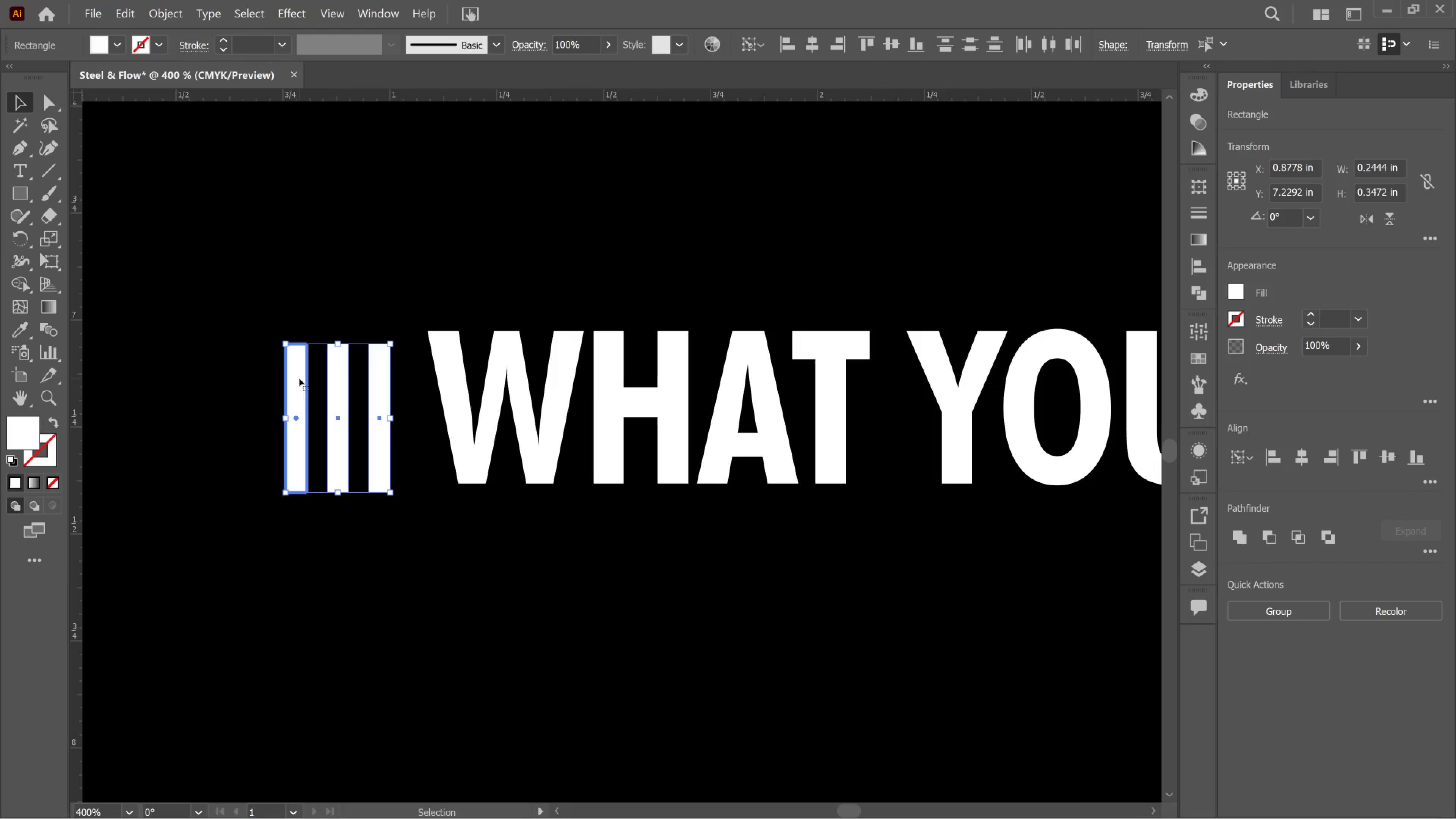 
hold_key(key=AltLeft, duration=0.72)
scroll: coordinate [300, 427], scroll_direction: up, amount: 3.0
 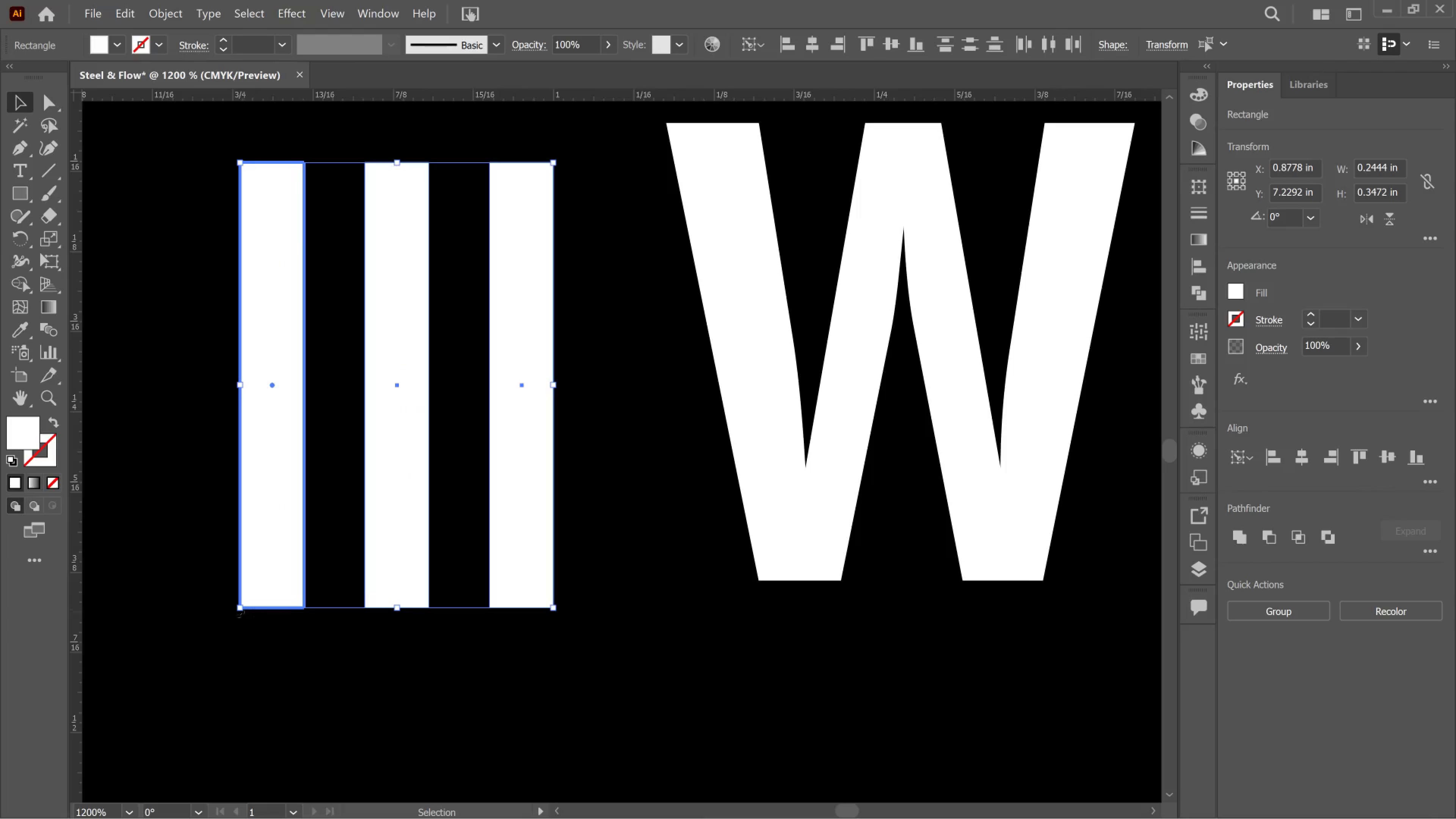 
hold_key(key=ControlLeft, duration=1.72)
left_click_drag(start_coordinate=[238, 607], to_coordinate=[210, 609])
 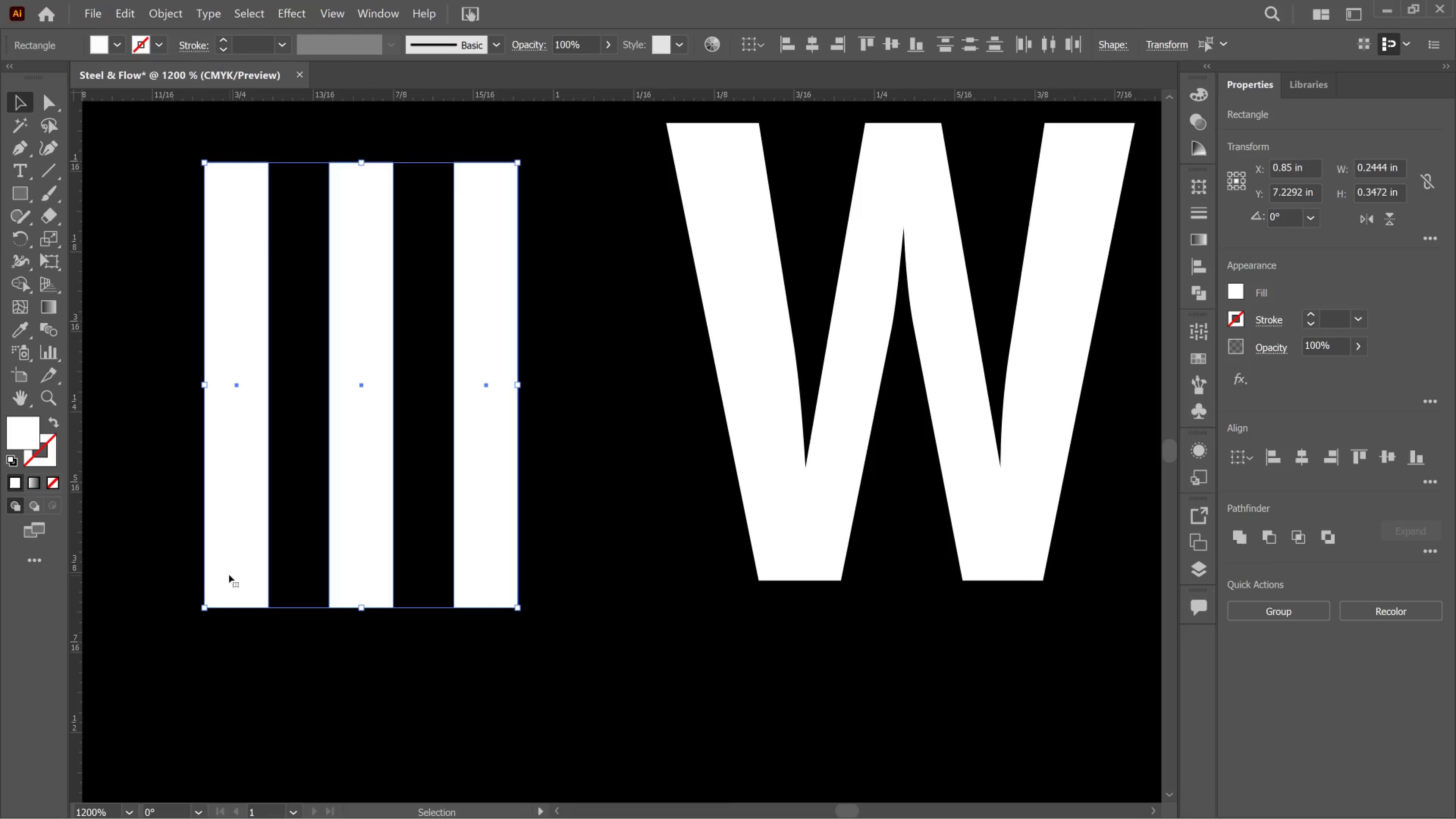 
left_click([230, 575])
 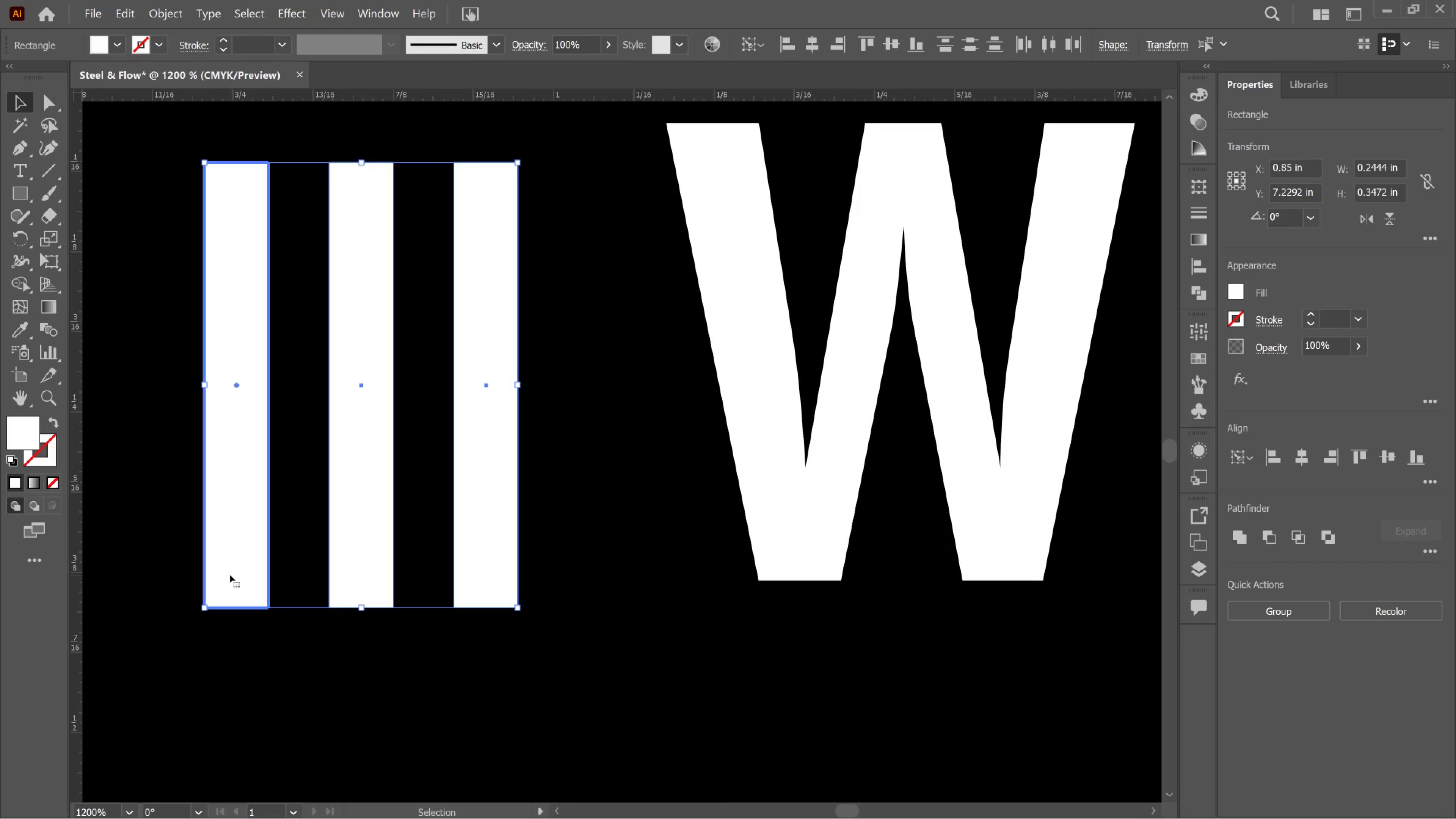 
left_click([230, 575])
 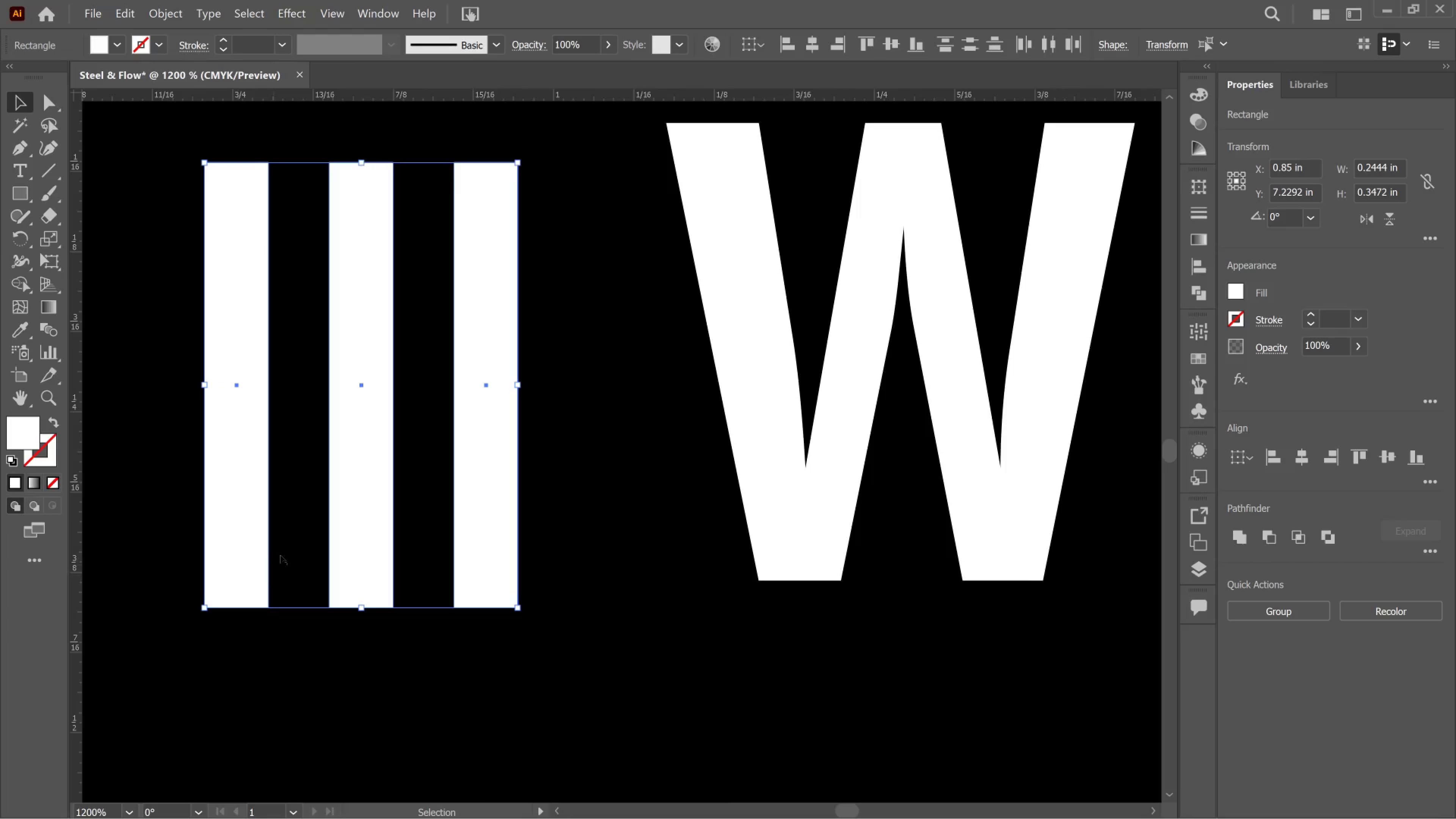 
left_click([282, 554])
 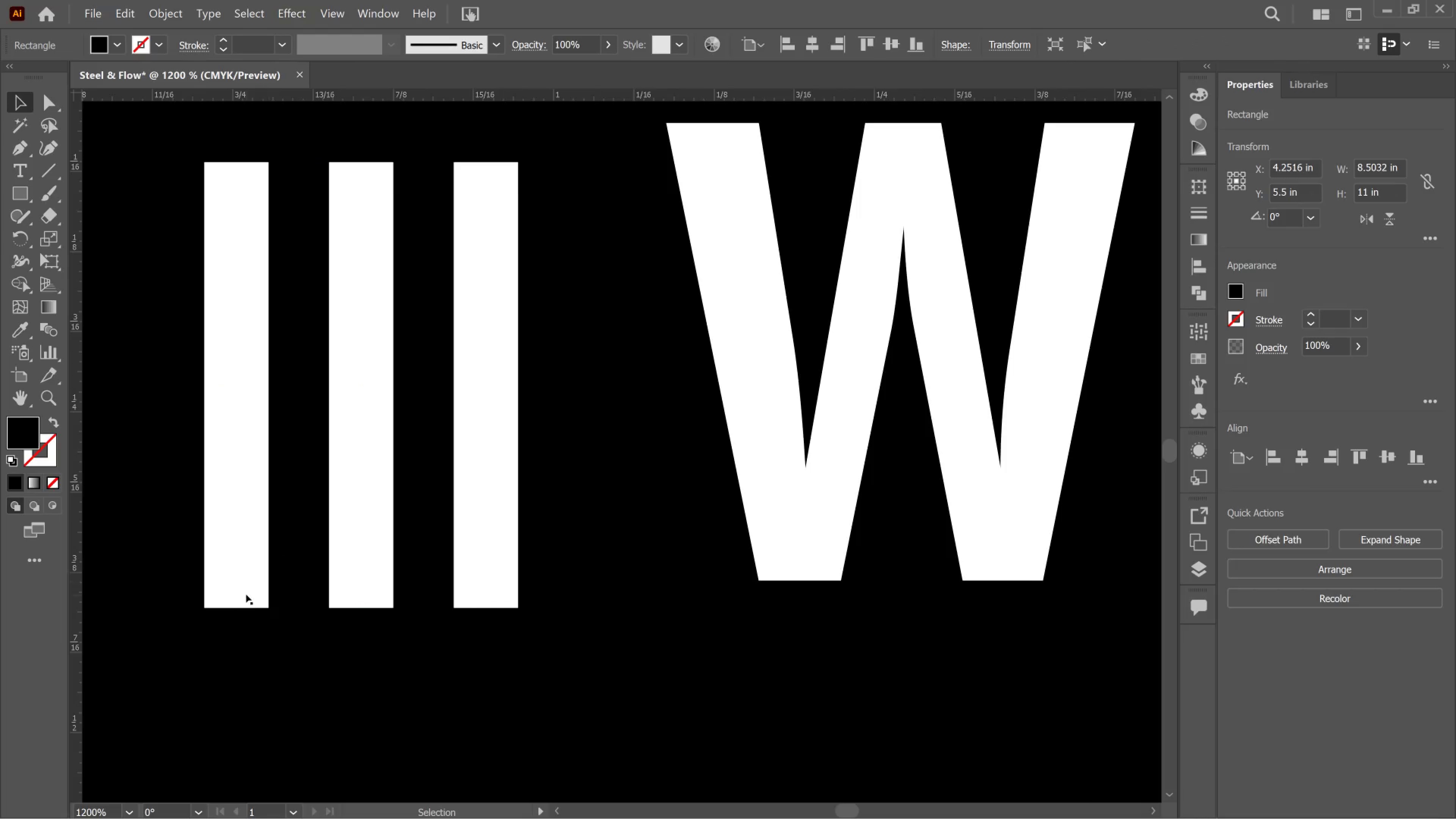 
left_click([245, 595])
 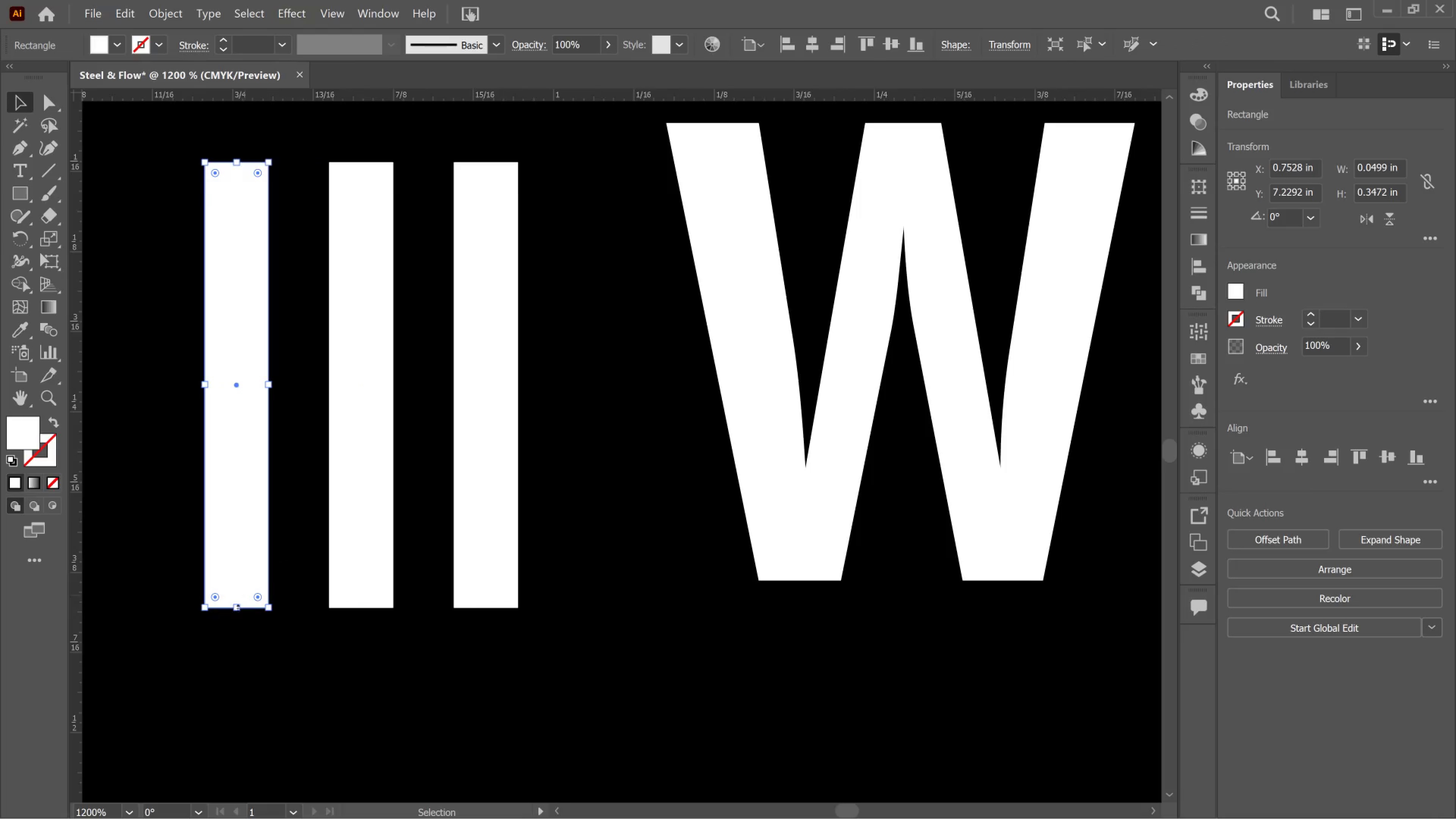 
hold_key(key=ControlLeft, duration=1.69)
left_click_drag(start_coordinate=[202, 609], to_coordinate=[177, 607])
 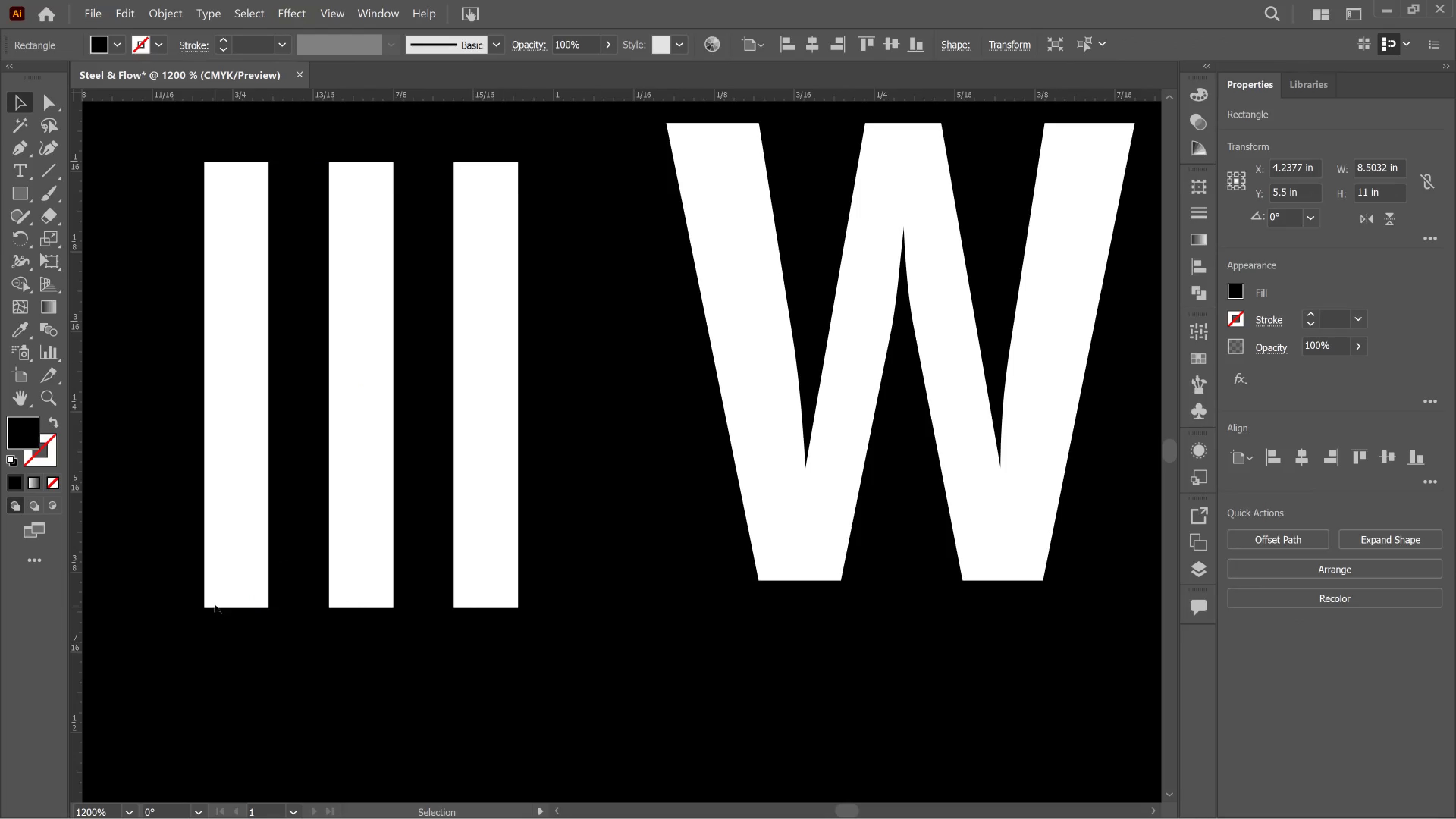 
left_click([215, 605])
 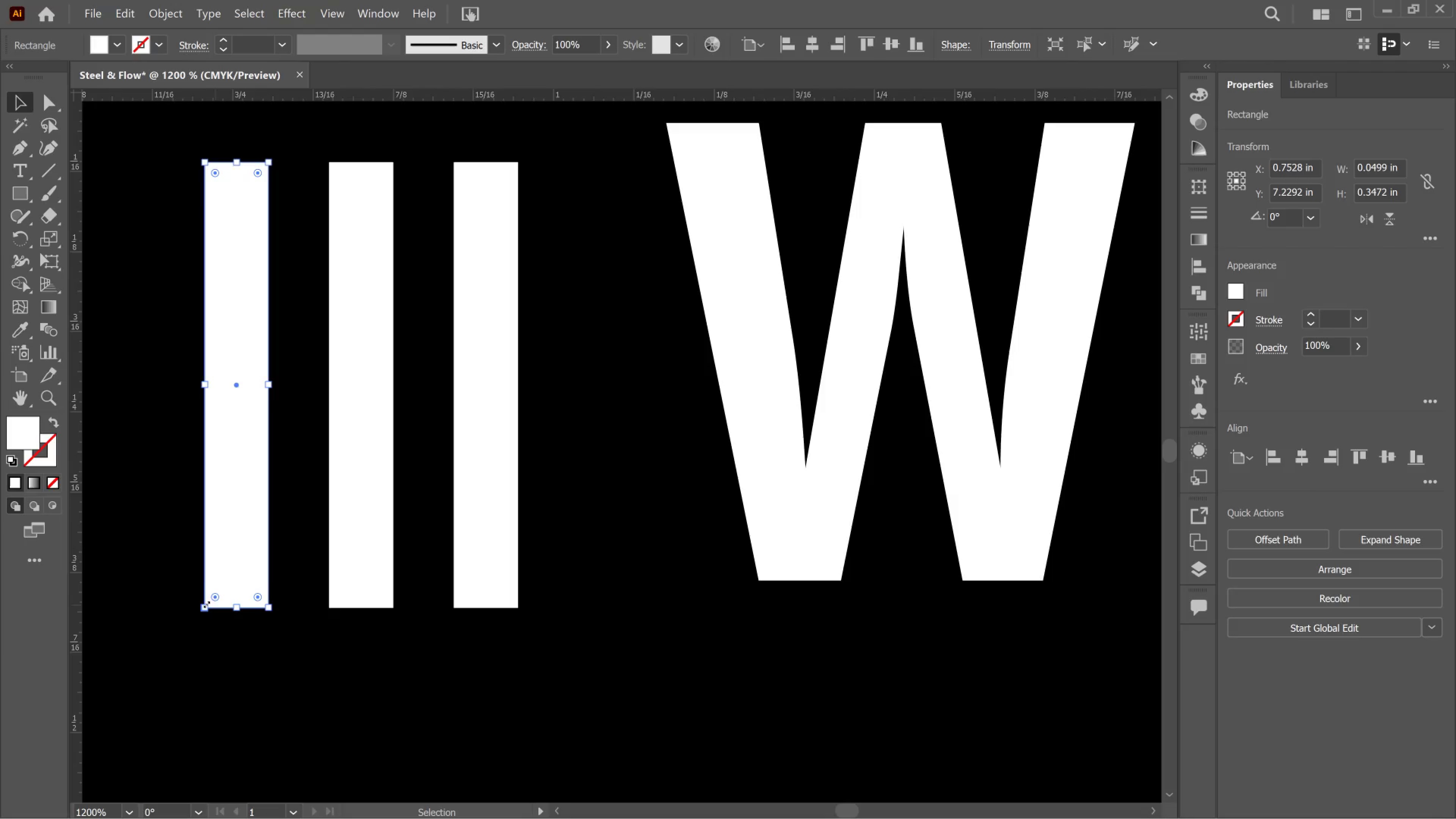 
left_click_drag(start_coordinate=[204, 604], to_coordinate=[140, 608])
 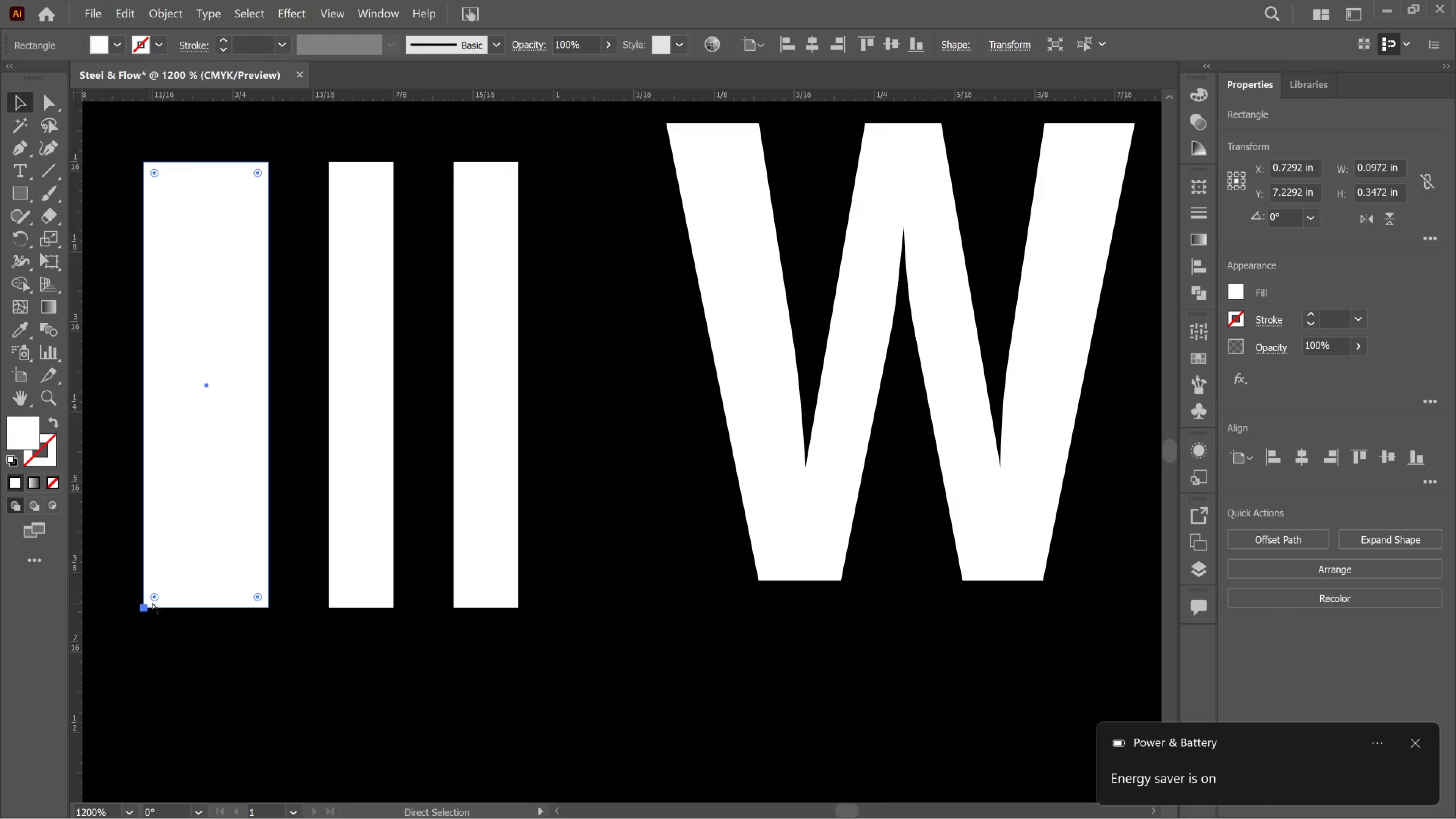 
hold_key(key=ControlLeft, duration=0.93)
 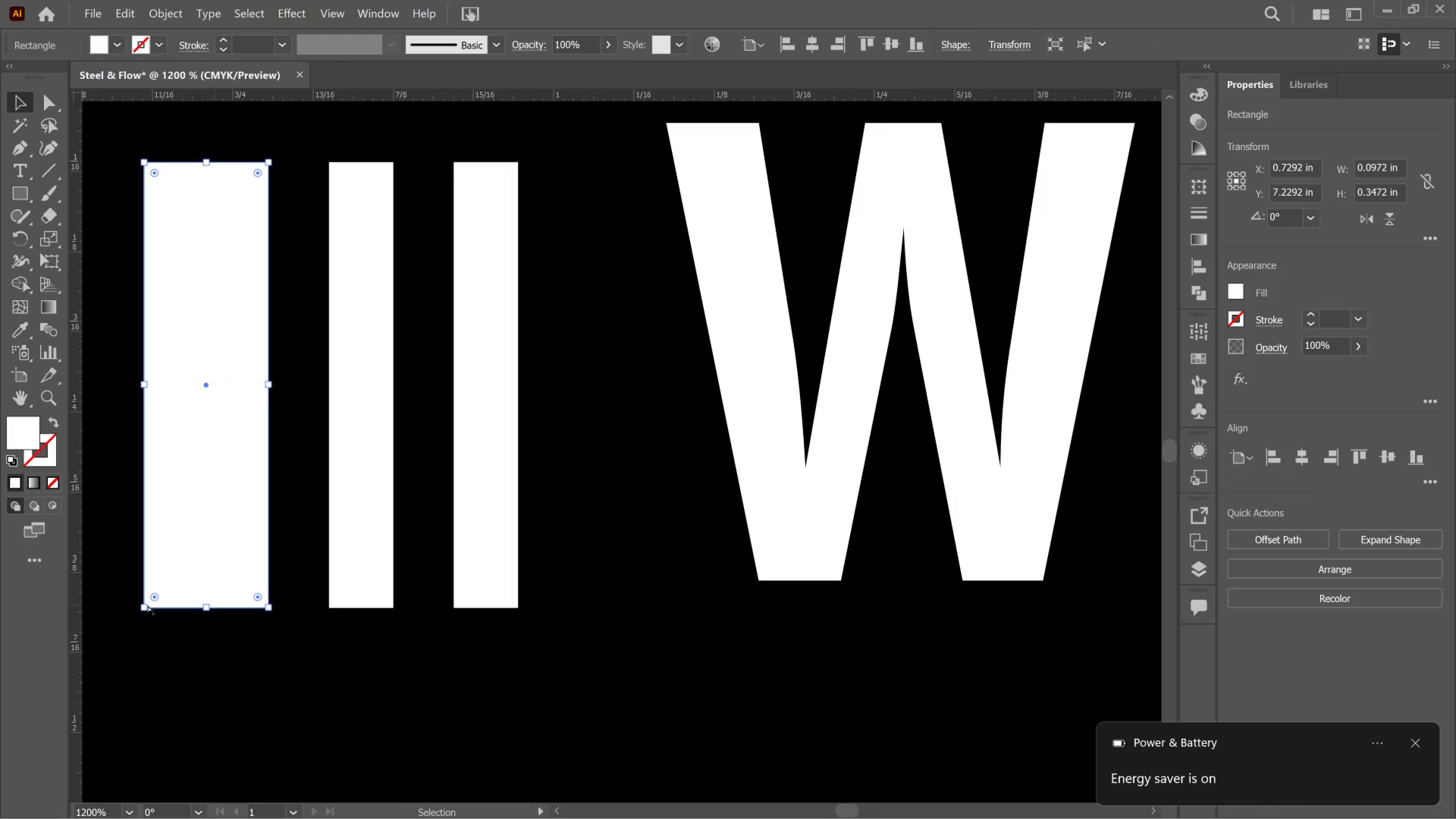 
key(Control+Z)
 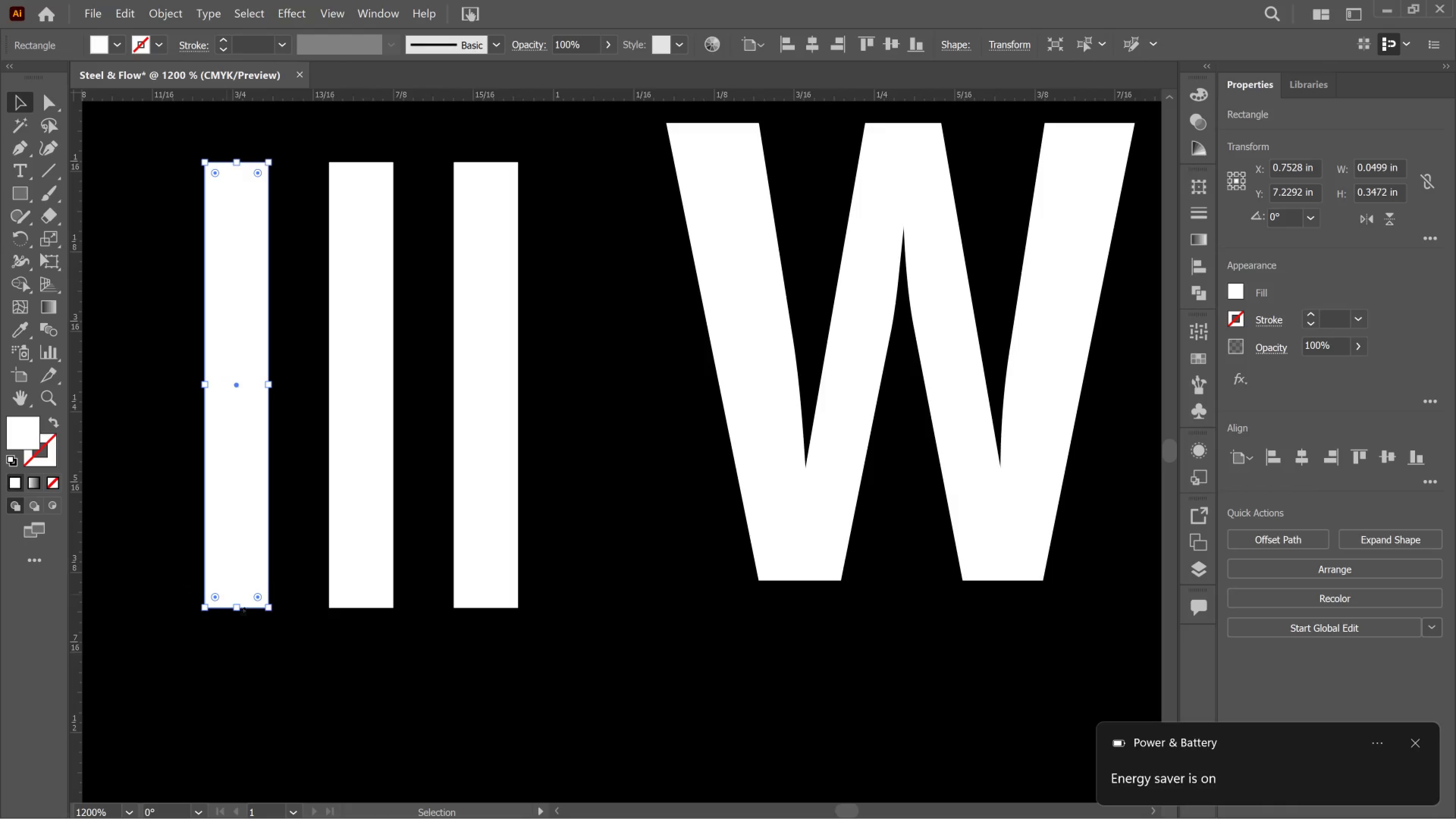 
hold_key(key=ControlLeft, duration=1.48)
left_click_drag(start_coordinate=[265, 606], to_coordinate=[287, 611])
 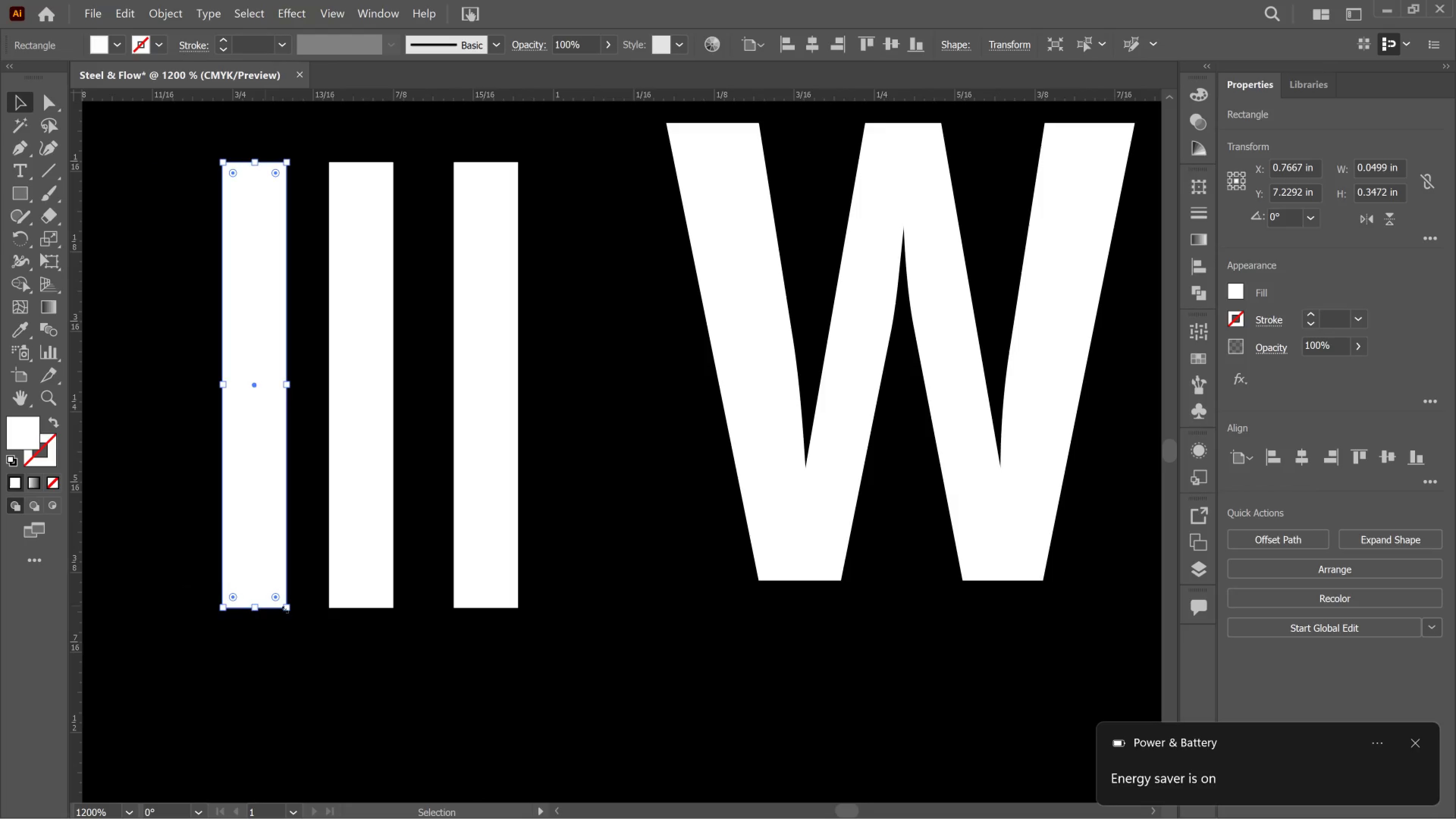 
hold_key(key=ControlLeft, duration=9.96)
left_click([284, 606])
 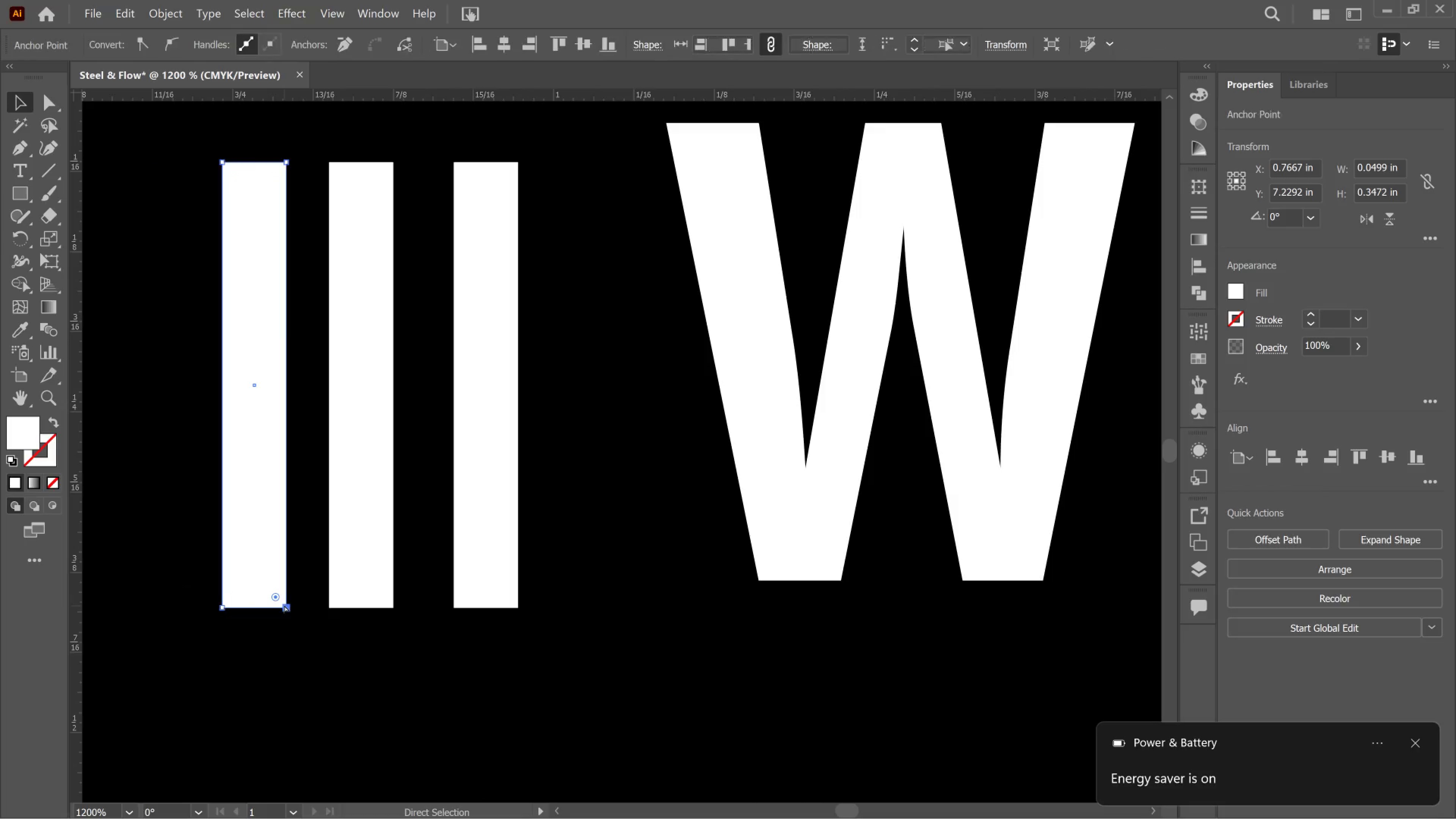 
left_click_drag(start_coordinate=[284, 606], to_coordinate=[238, 602])
 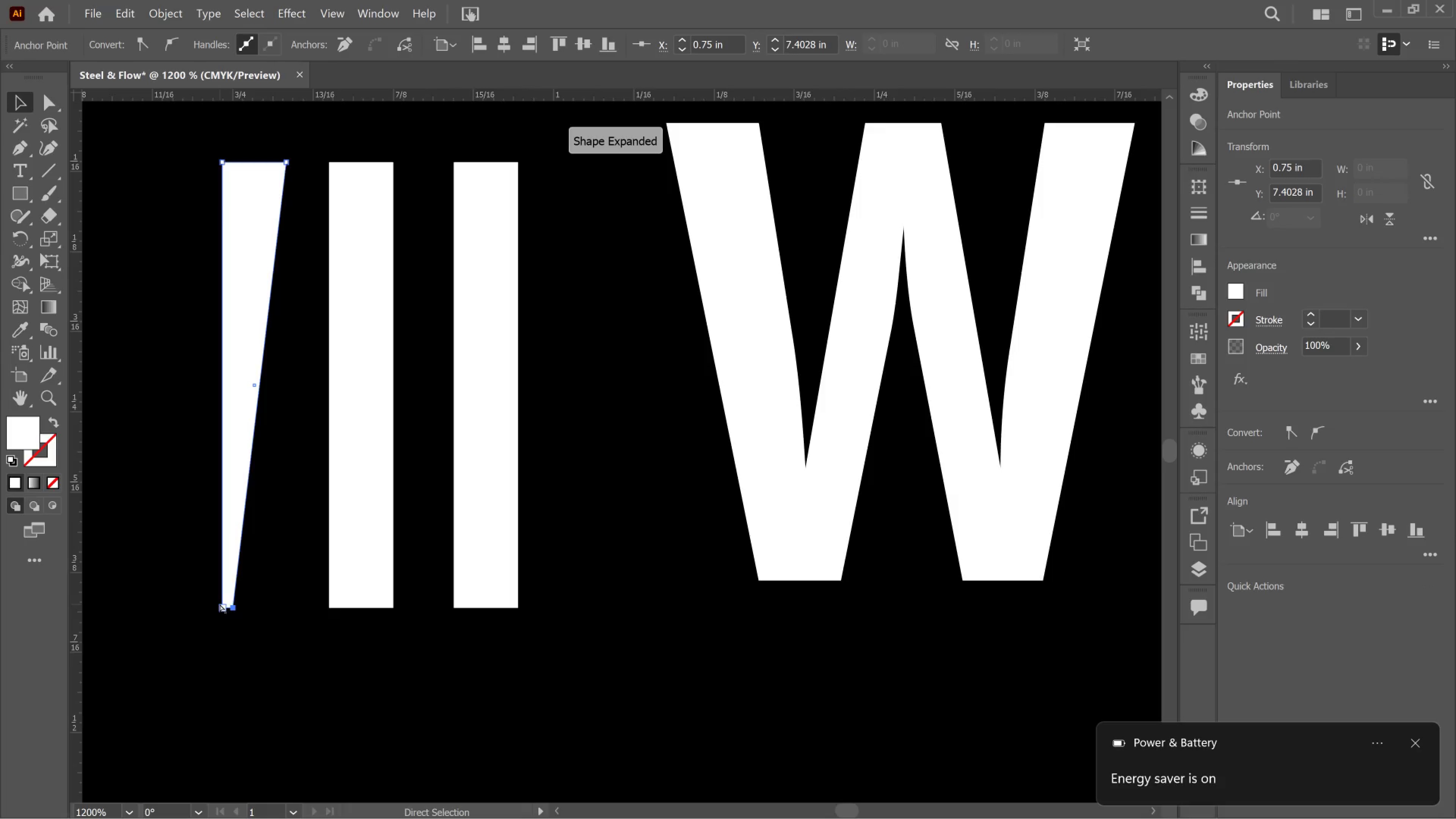 
left_click_drag(start_coordinate=[220, 604], to_coordinate=[186, 604])
 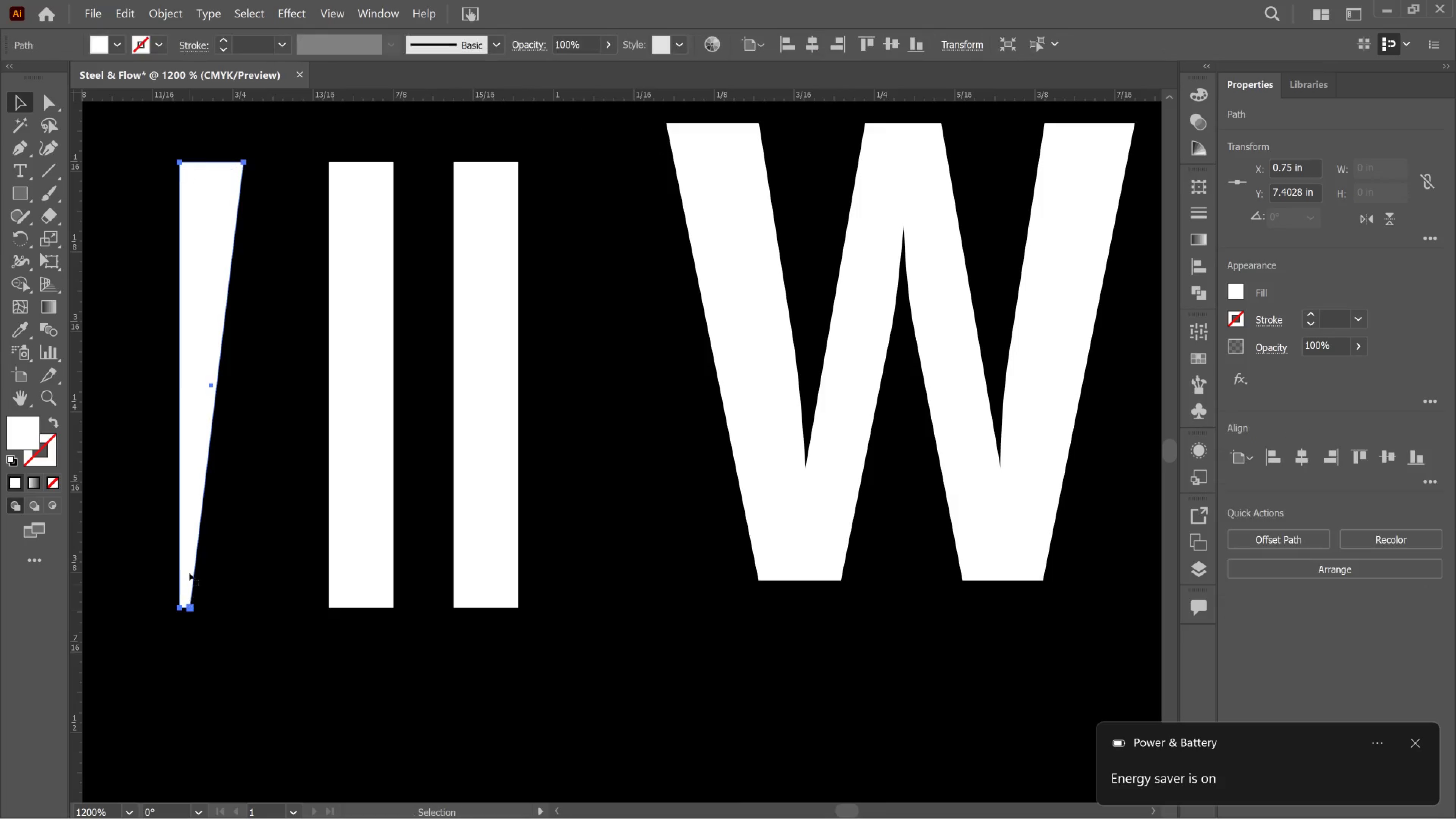 
left_click([191, 571])
 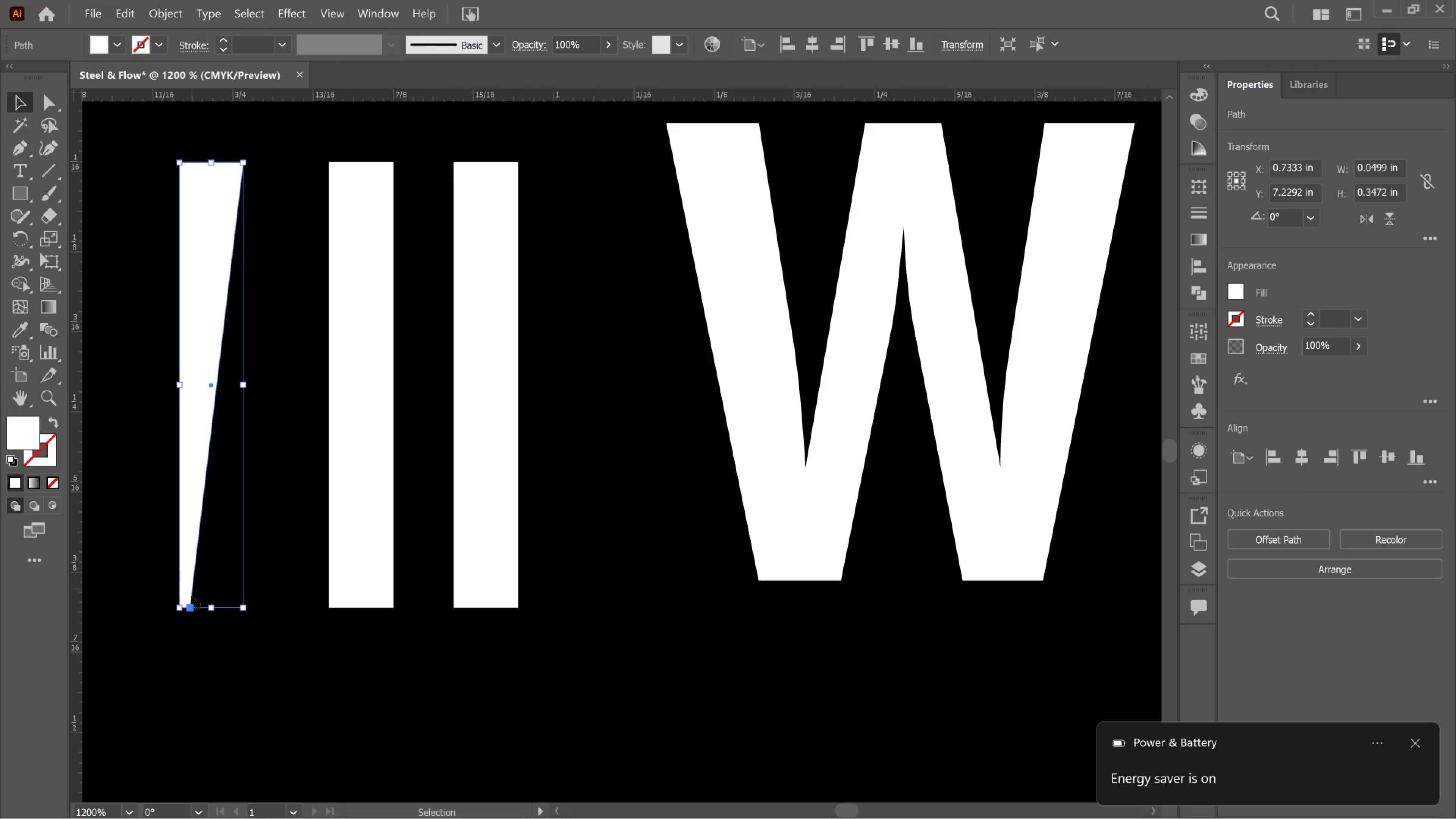 
hold_key(key=ControlLeft, duration=2.61)
left_click_drag(start_coordinate=[179, 607], to_coordinate=[168, 606])
 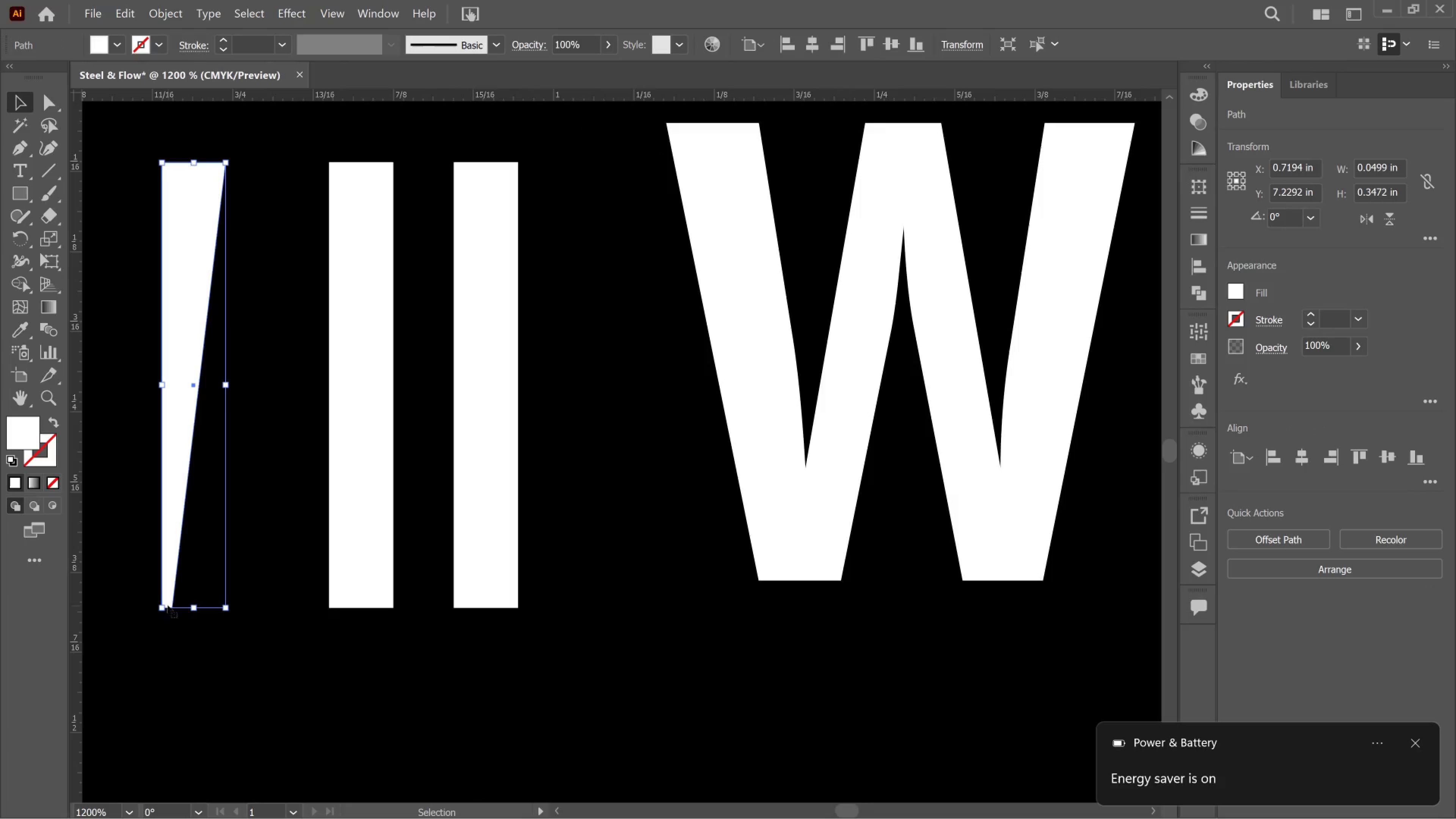 
hold_key(key=ControlLeft, duration=19.3)
left_click([163, 606])
 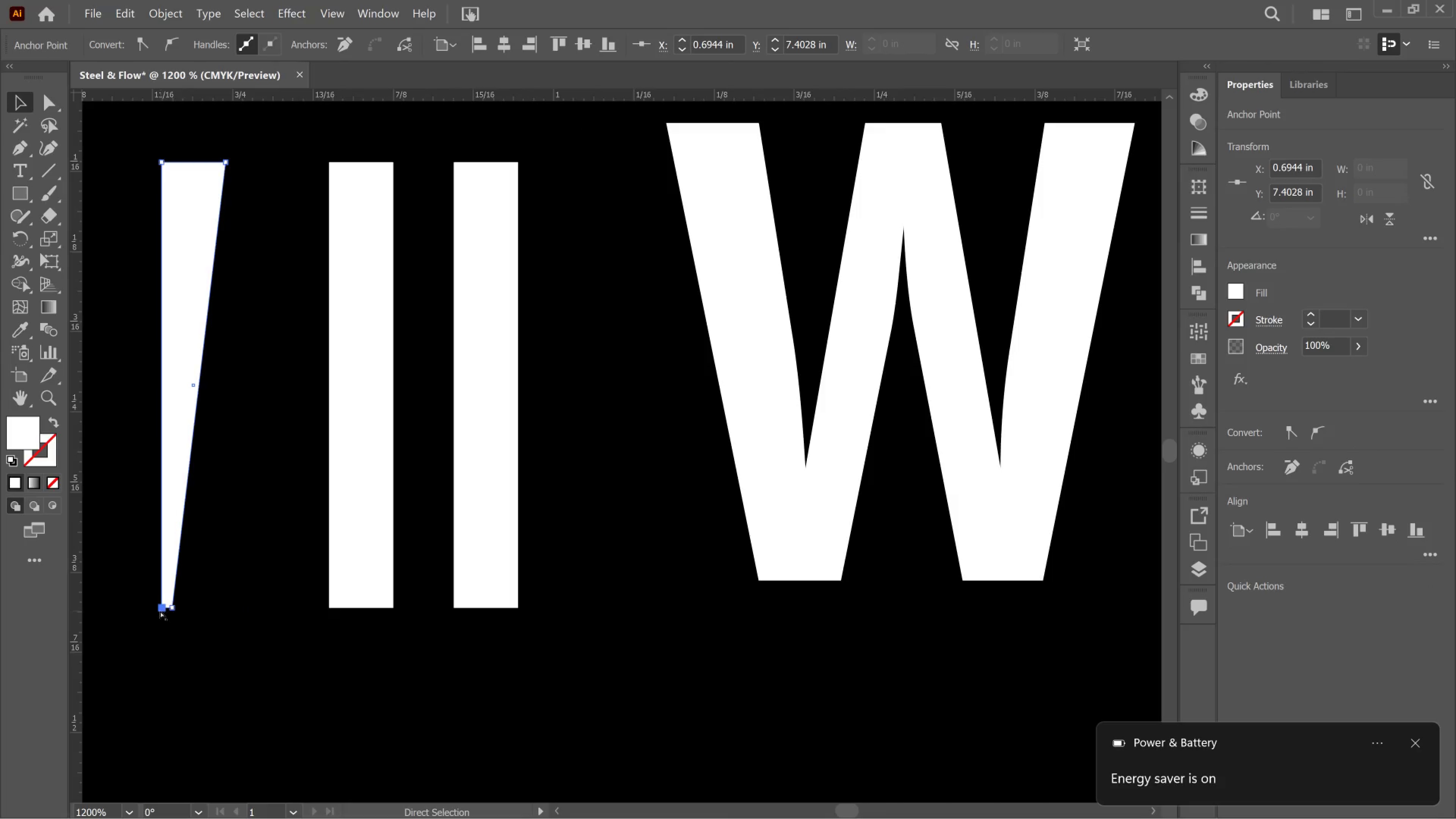 
left_click([160, 609])
 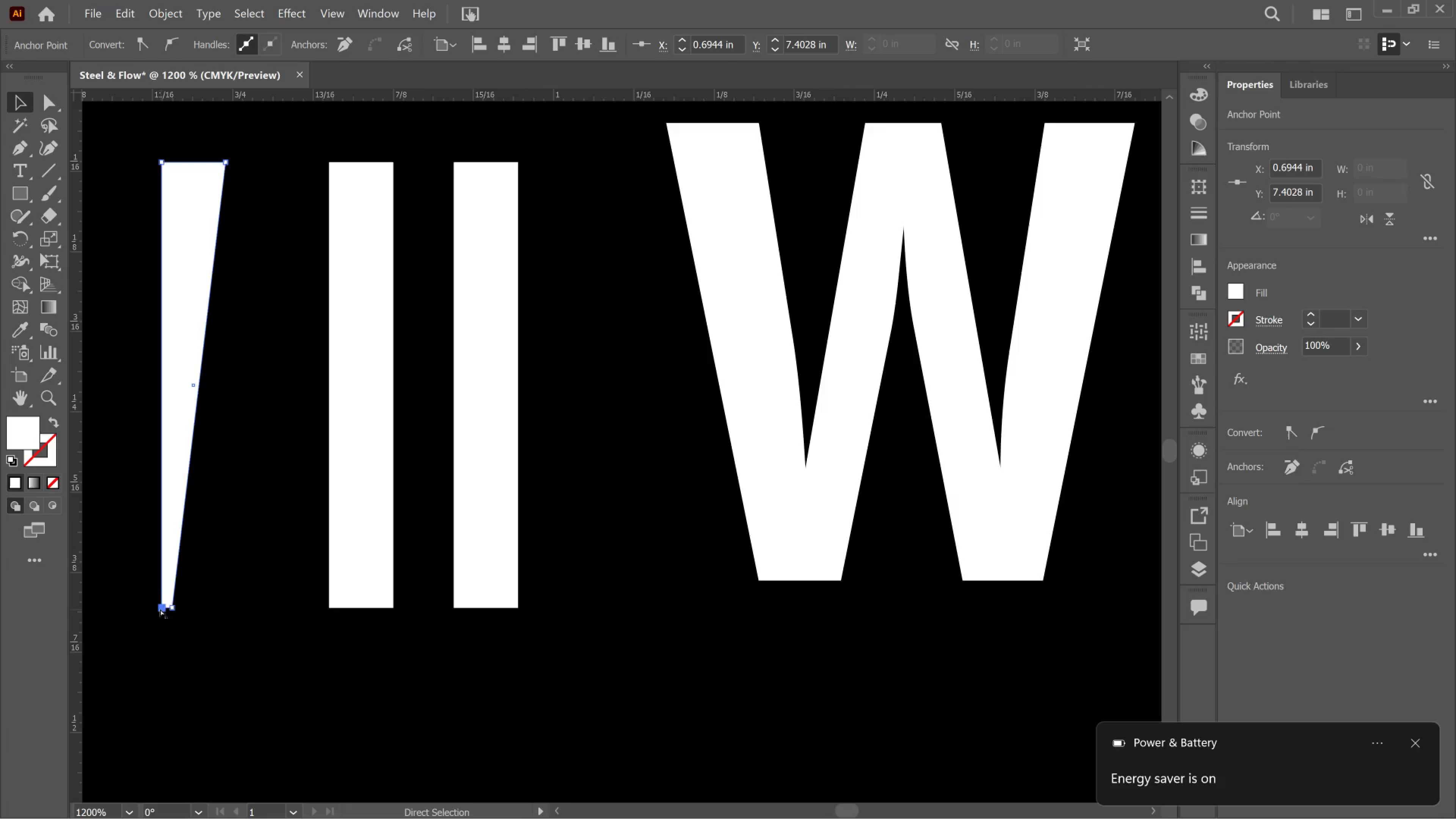 
left_click_drag(start_coordinate=[160, 609], to_coordinate=[91, 605])
 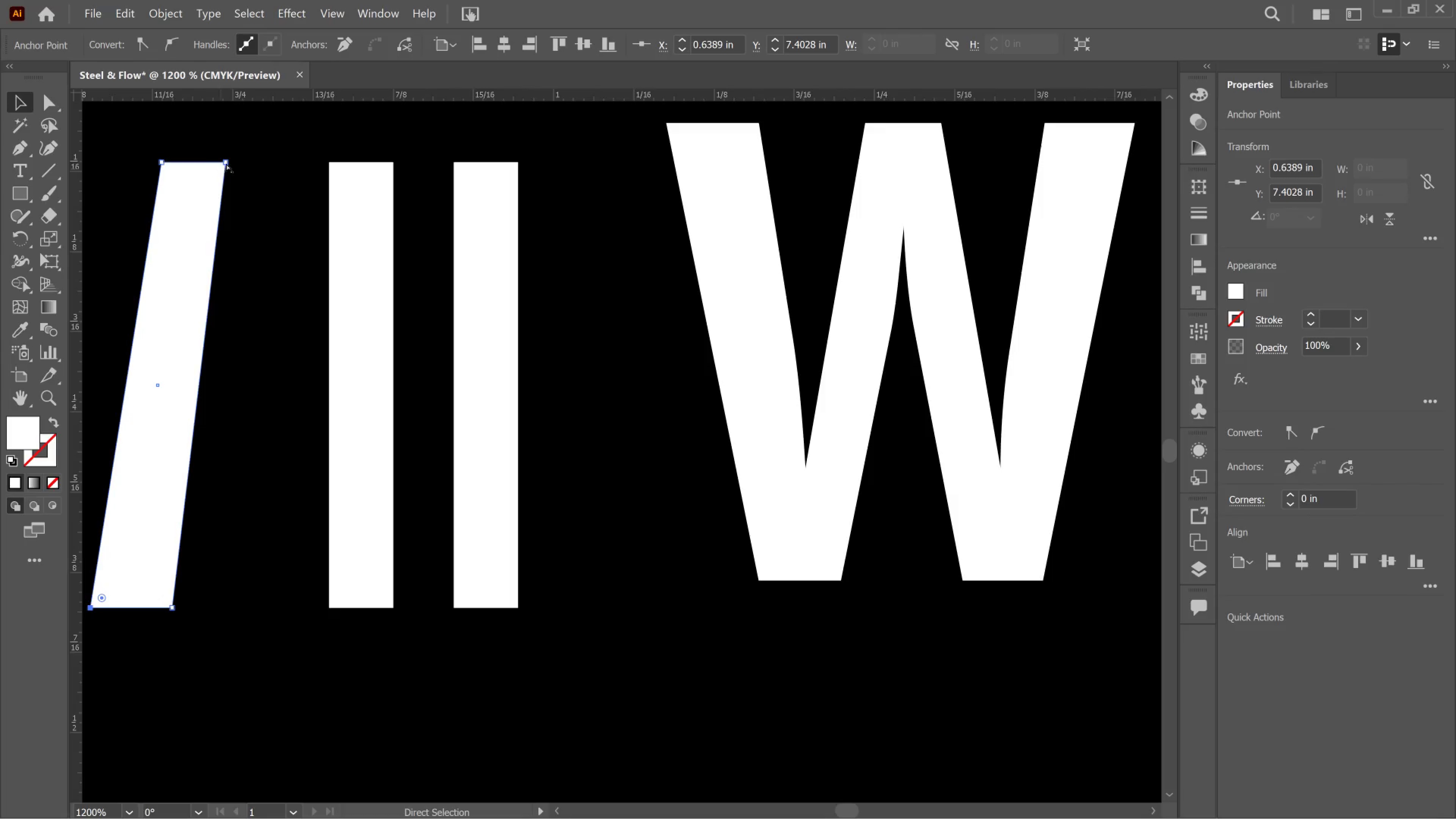 
left_click([226, 163])
 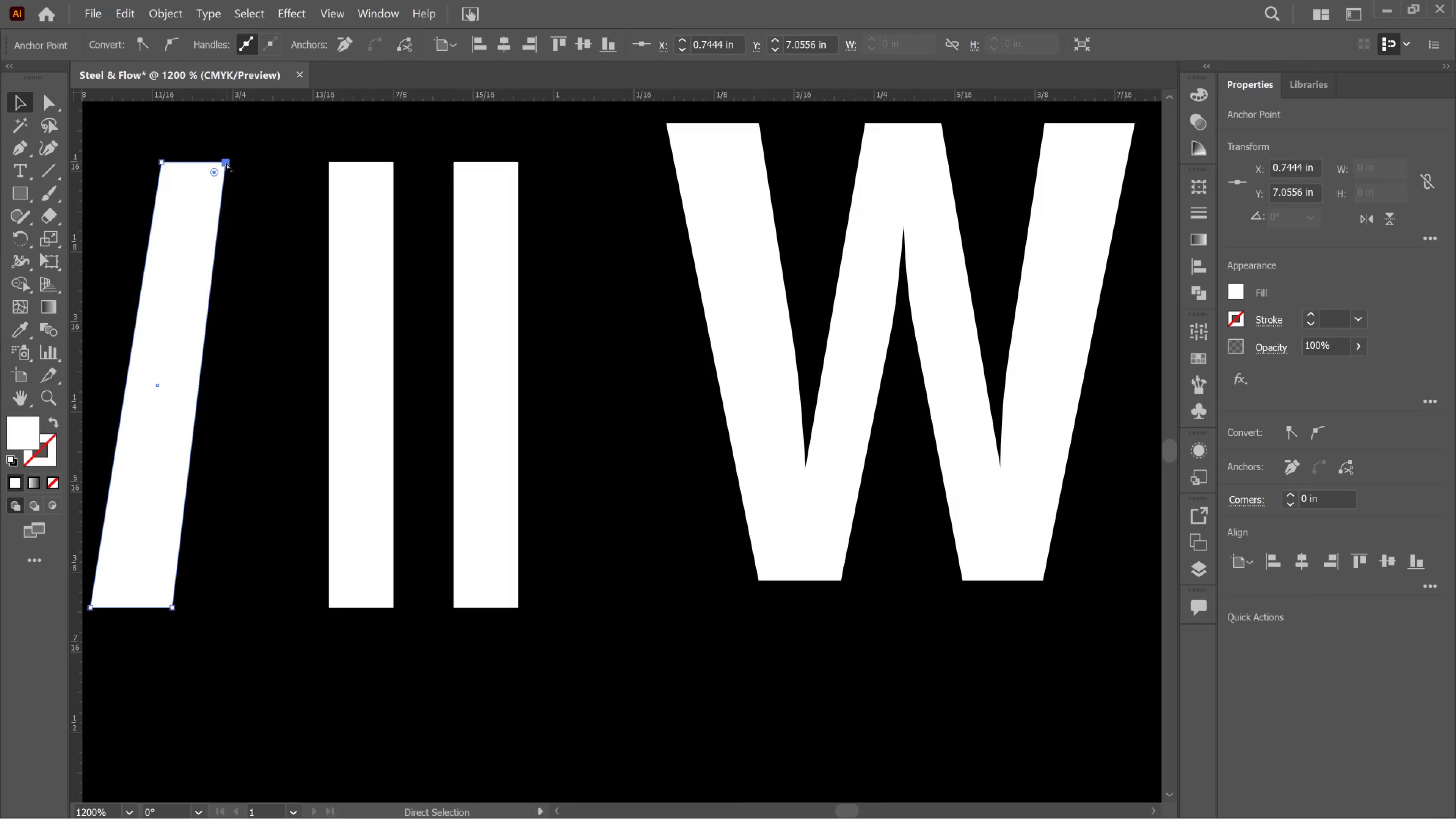 
left_click_drag(start_coordinate=[226, 163], to_coordinate=[273, 166])
 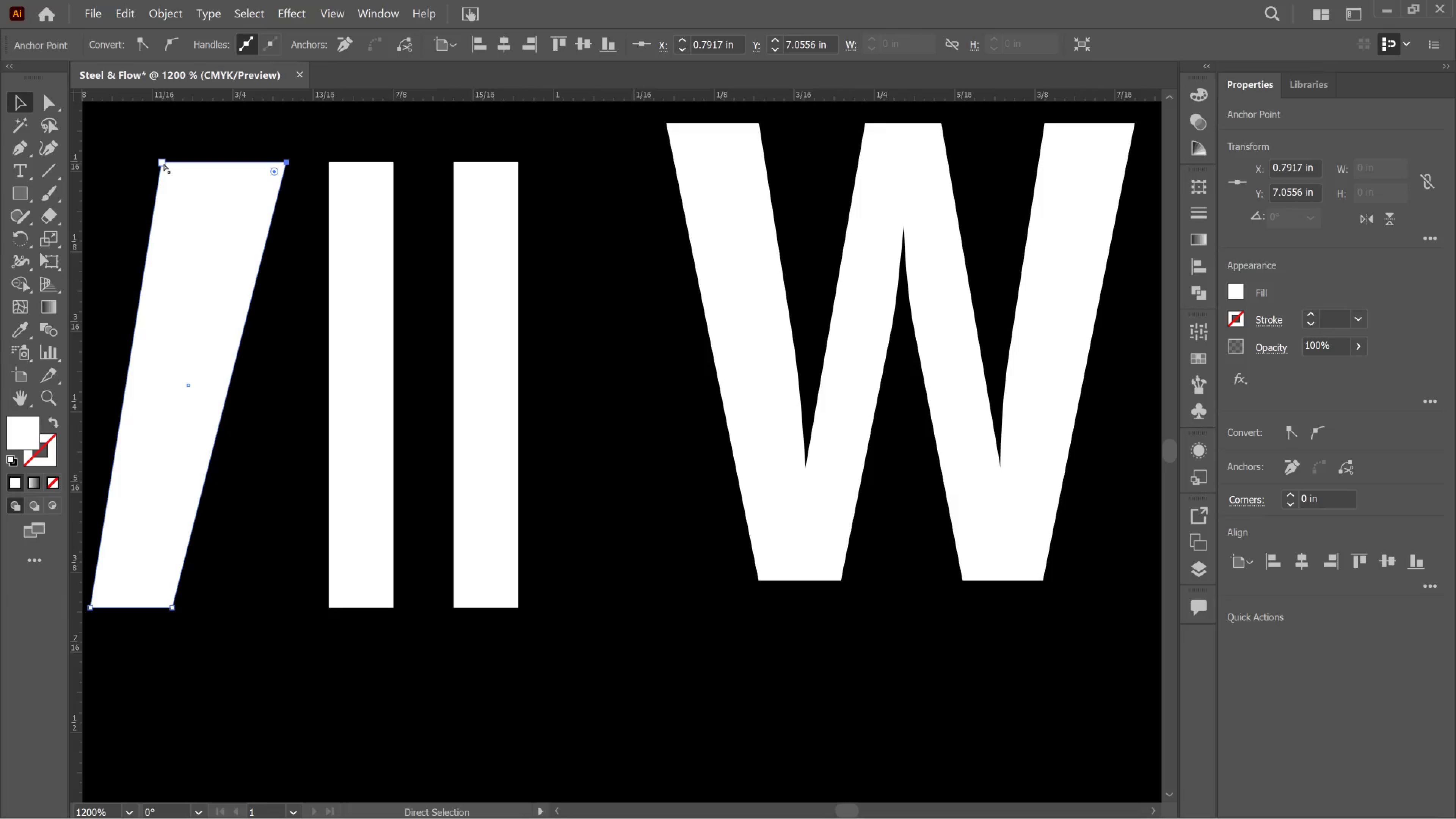 
left_click_drag(start_coordinate=[164, 164], to_coordinate=[207, 167])
 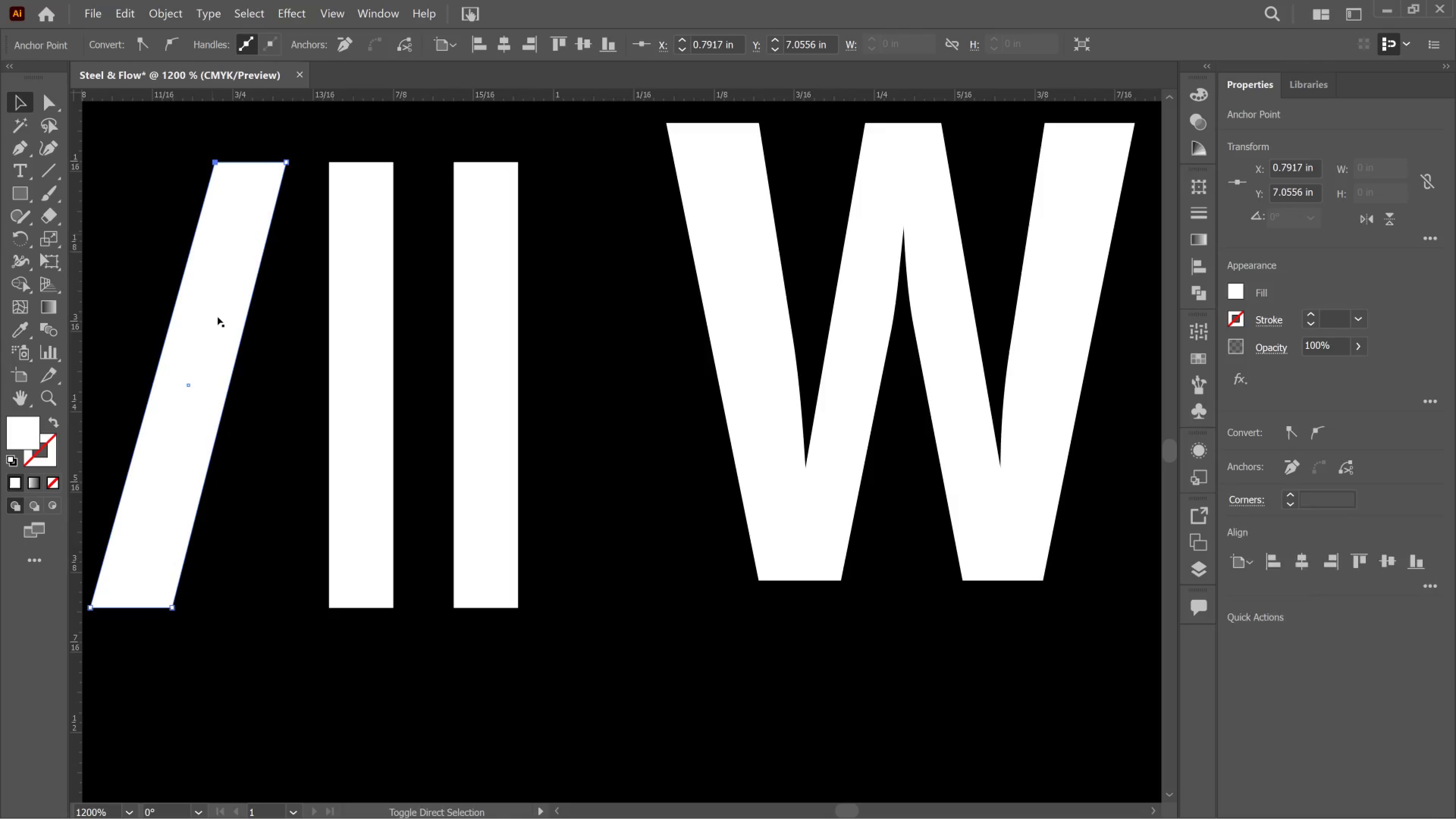 
hold_key(key=ShiftLeft, duration=1.41)
 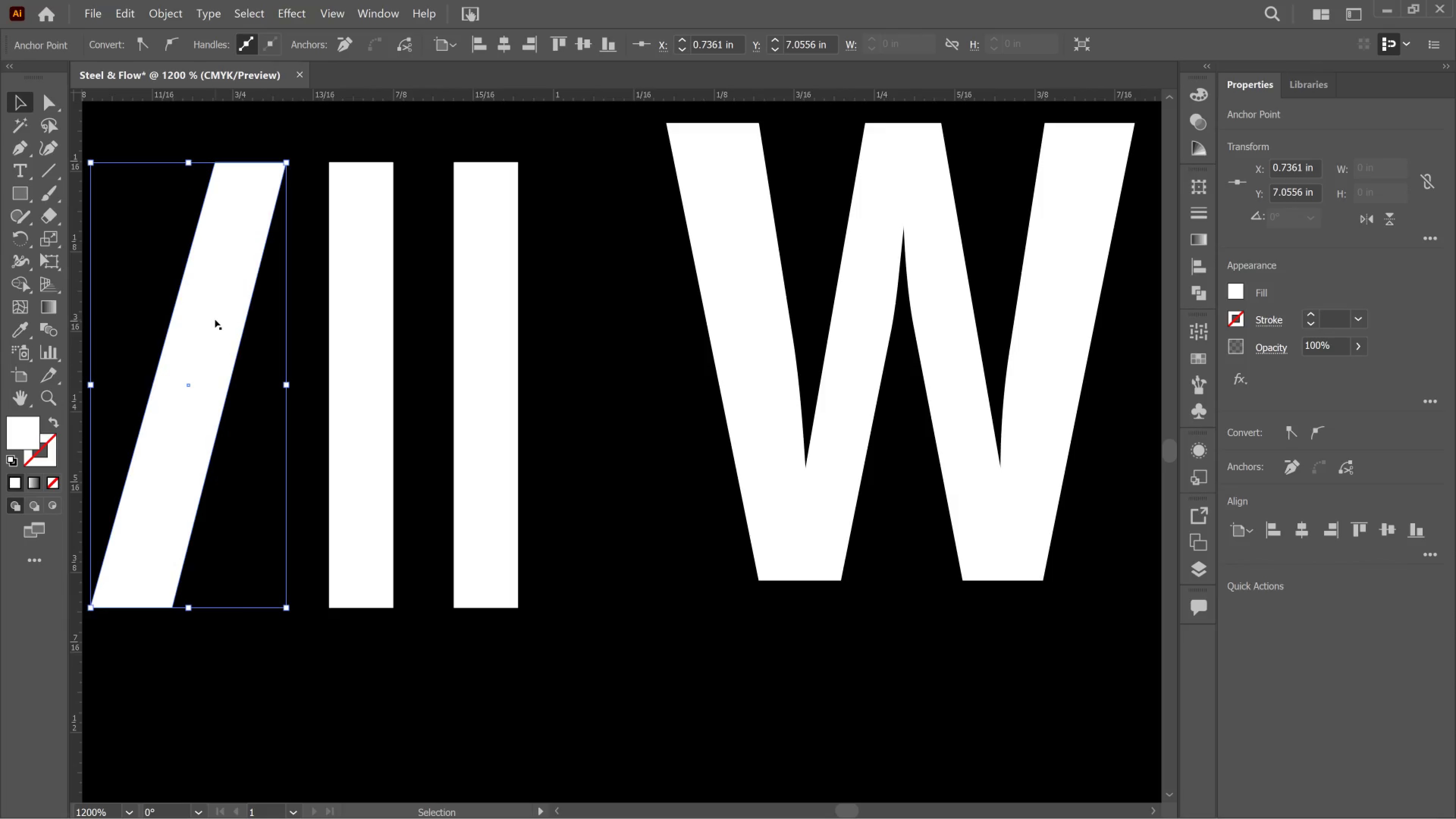 
left_click_drag(start_coordinate=[215, 320], to_coordinate=[388, 319])
 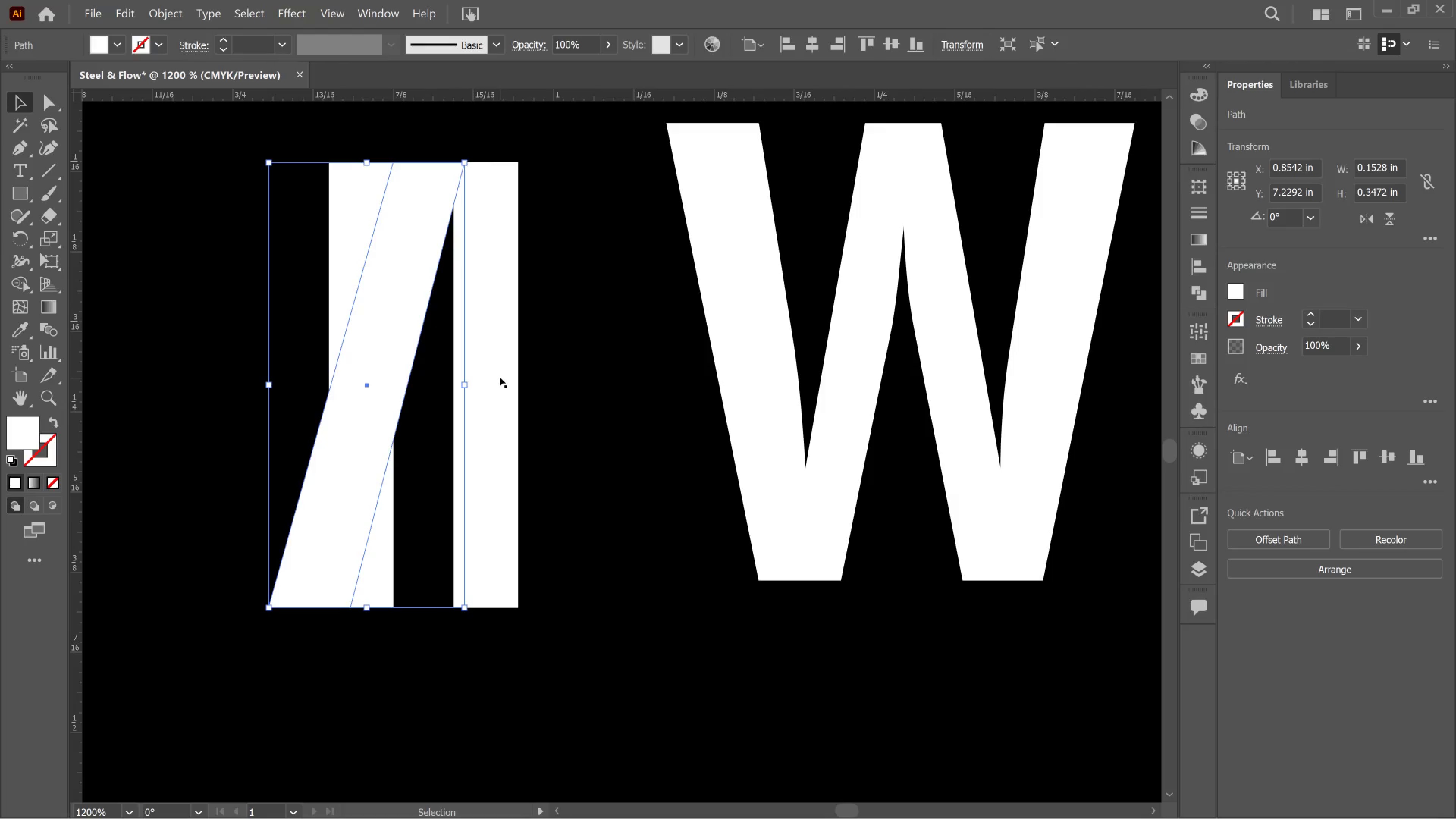 
left_click([528, 382])
 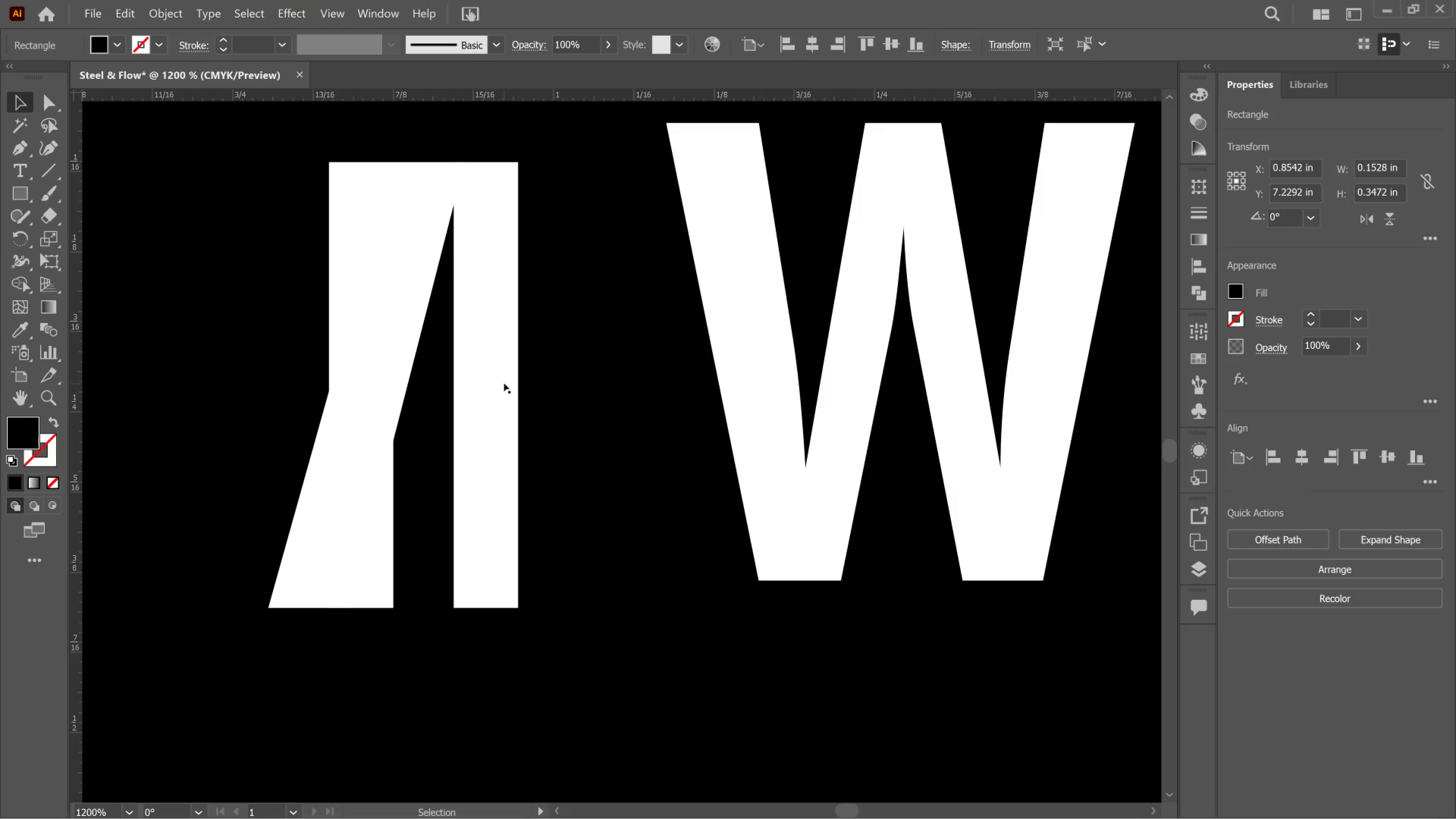 
left_click([504, 384])
 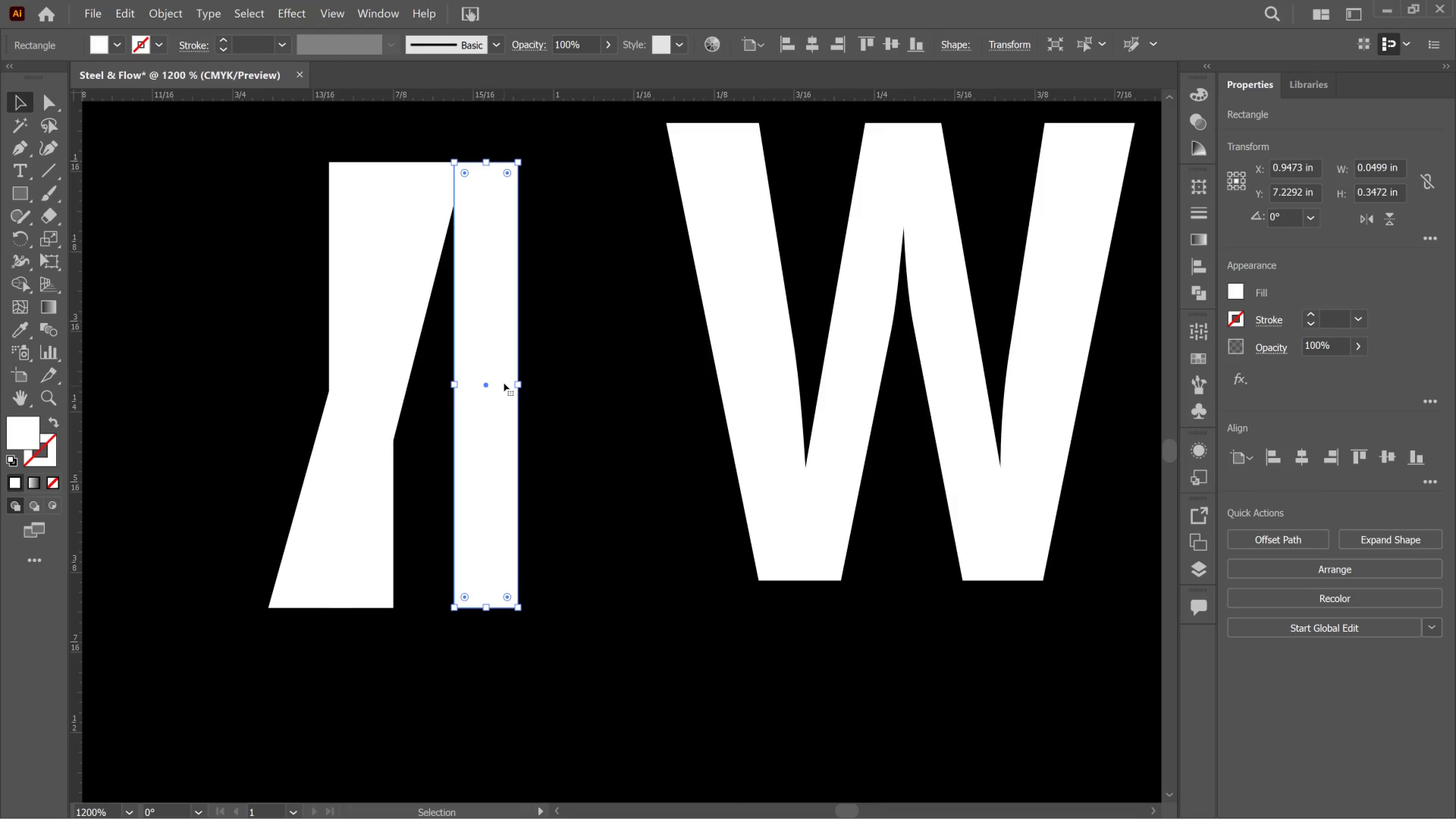 
key(Delete)
 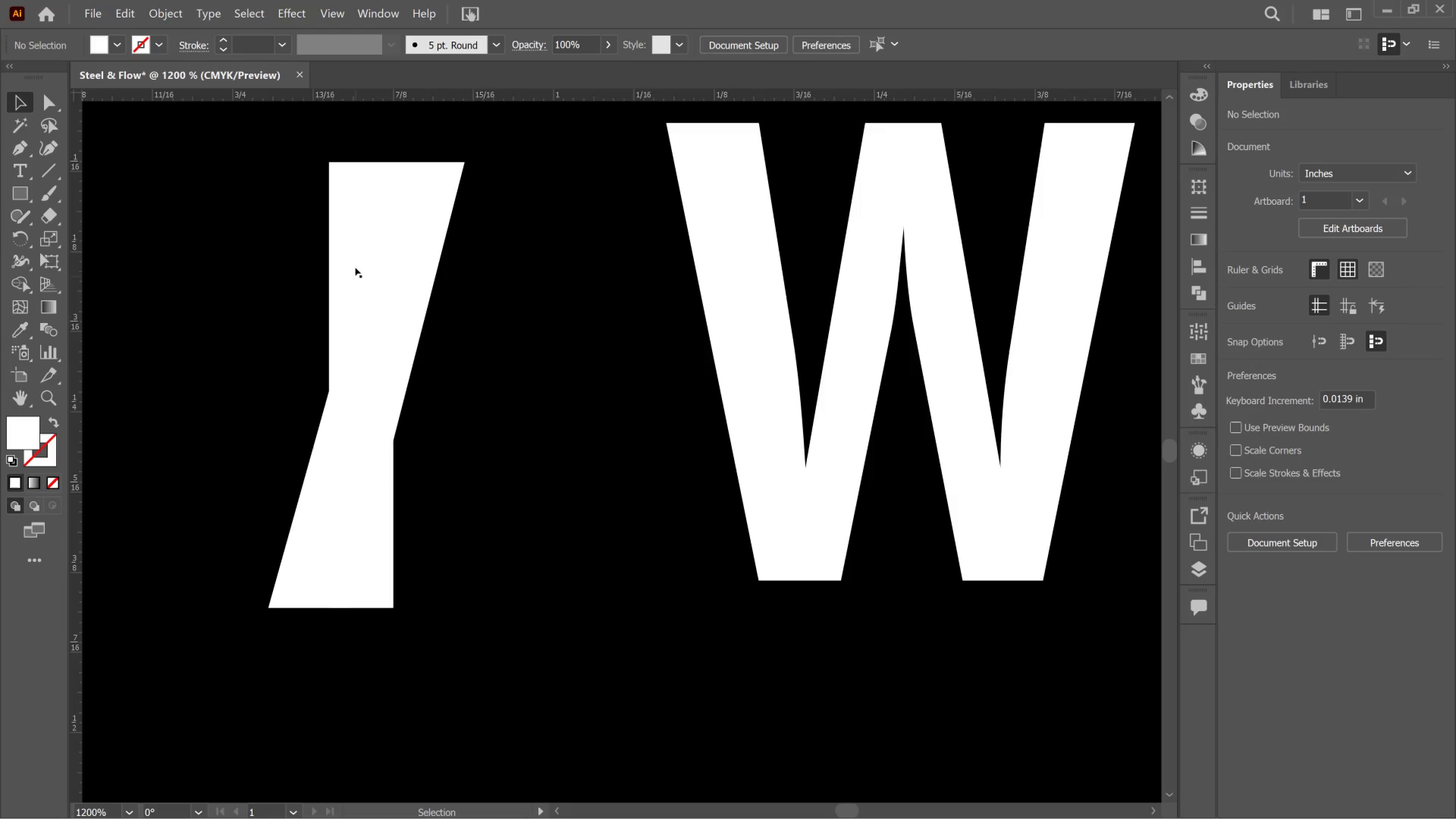 
left_click_drag(start_coordinate=[356, 268], to_coordinate=[356, 271])
 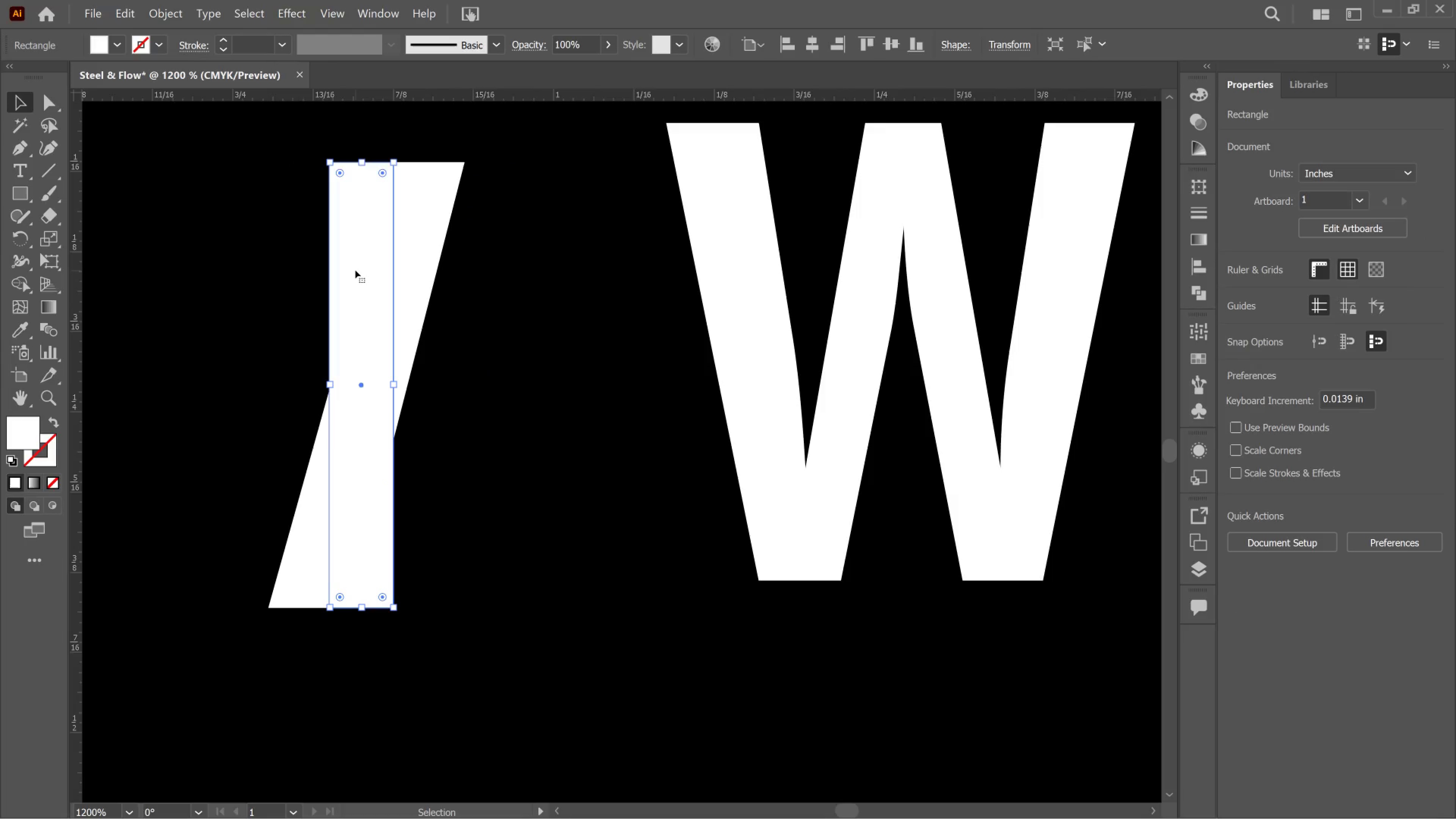 
key(Delete)
 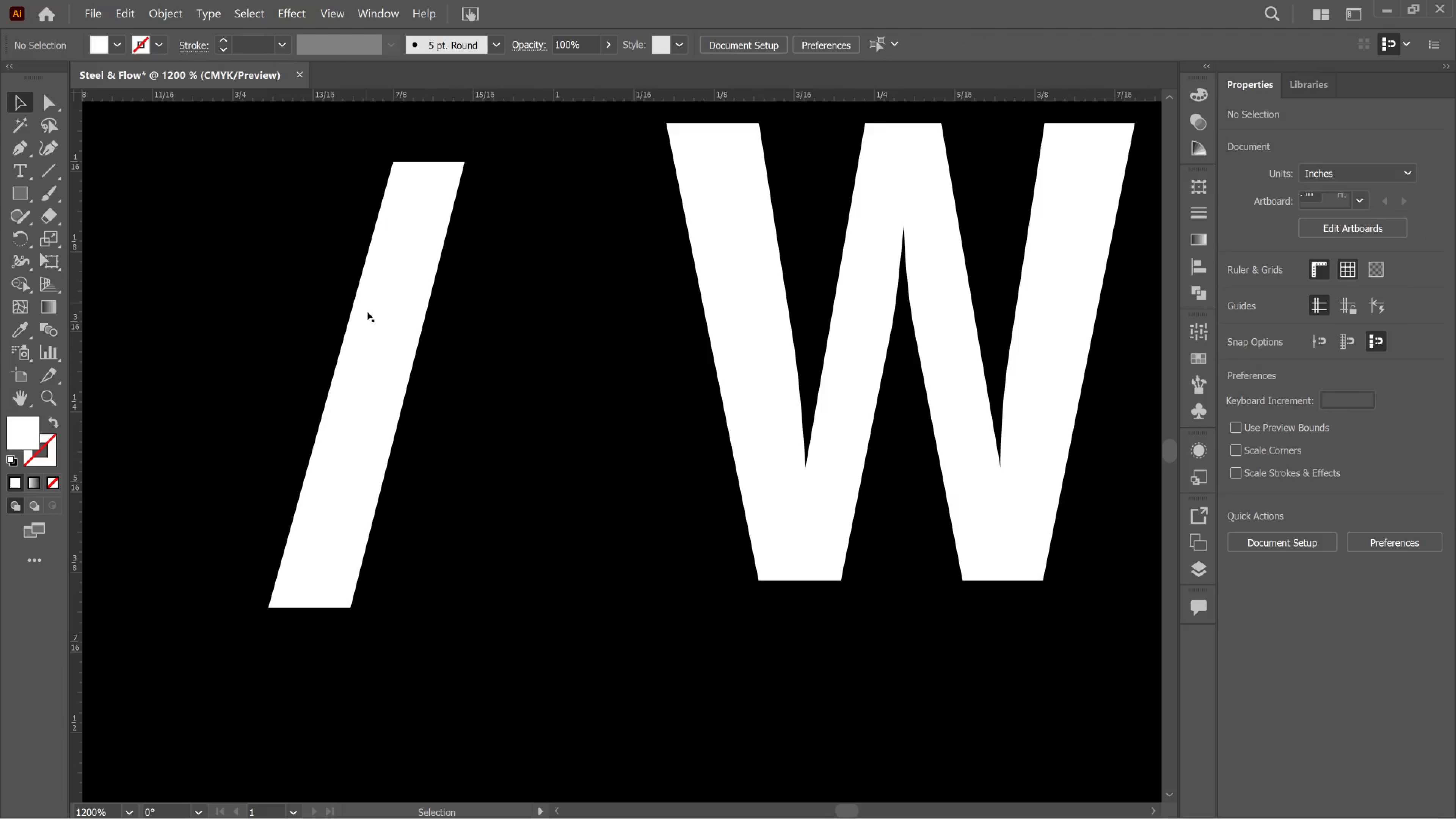 
left_click([368, 312])
 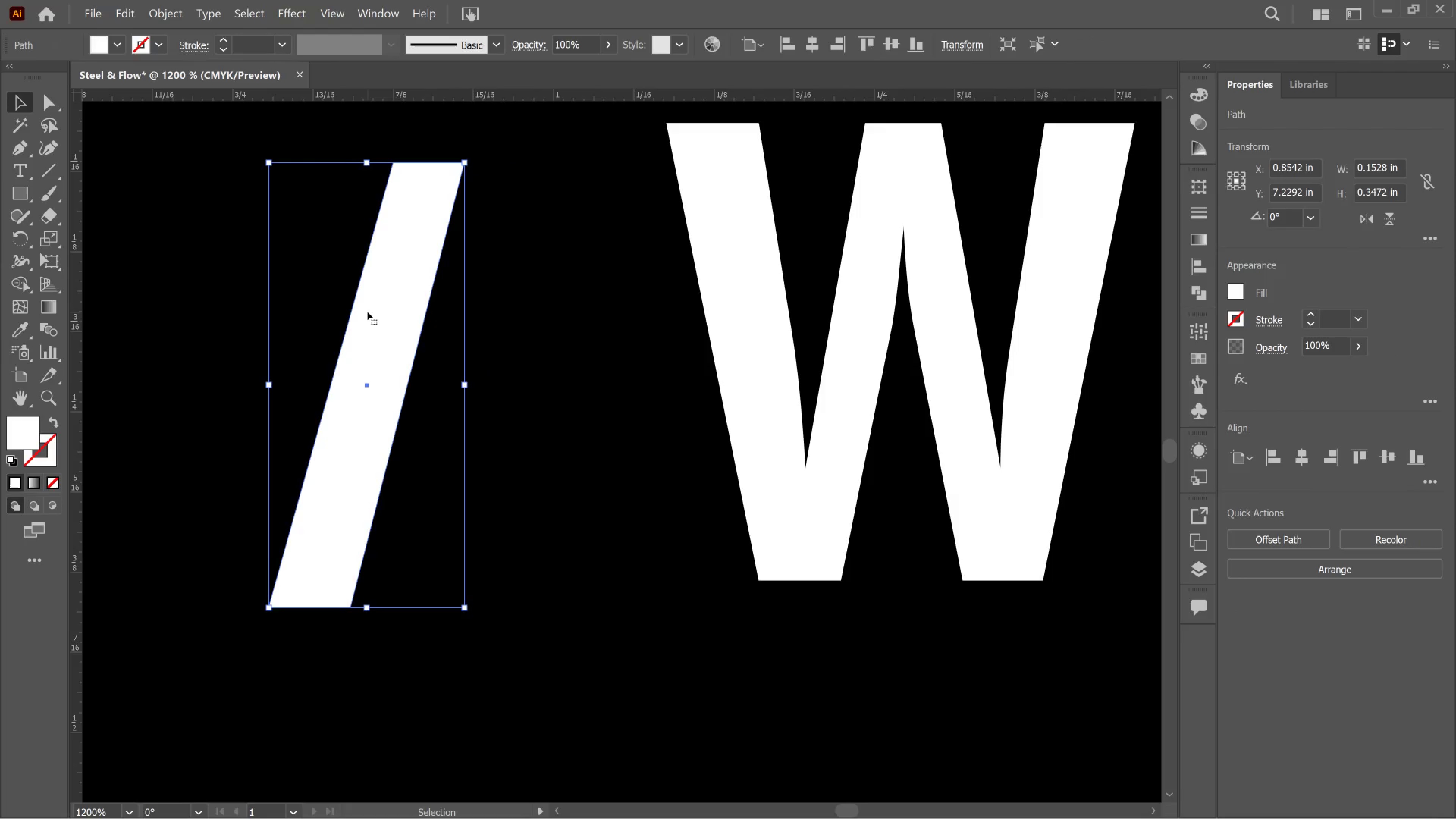 
hold_key(key=AltLeft, duration=4.98)
left_click_drag(start_coordinate=[368, 312], to_coordinate=[518, 323])
 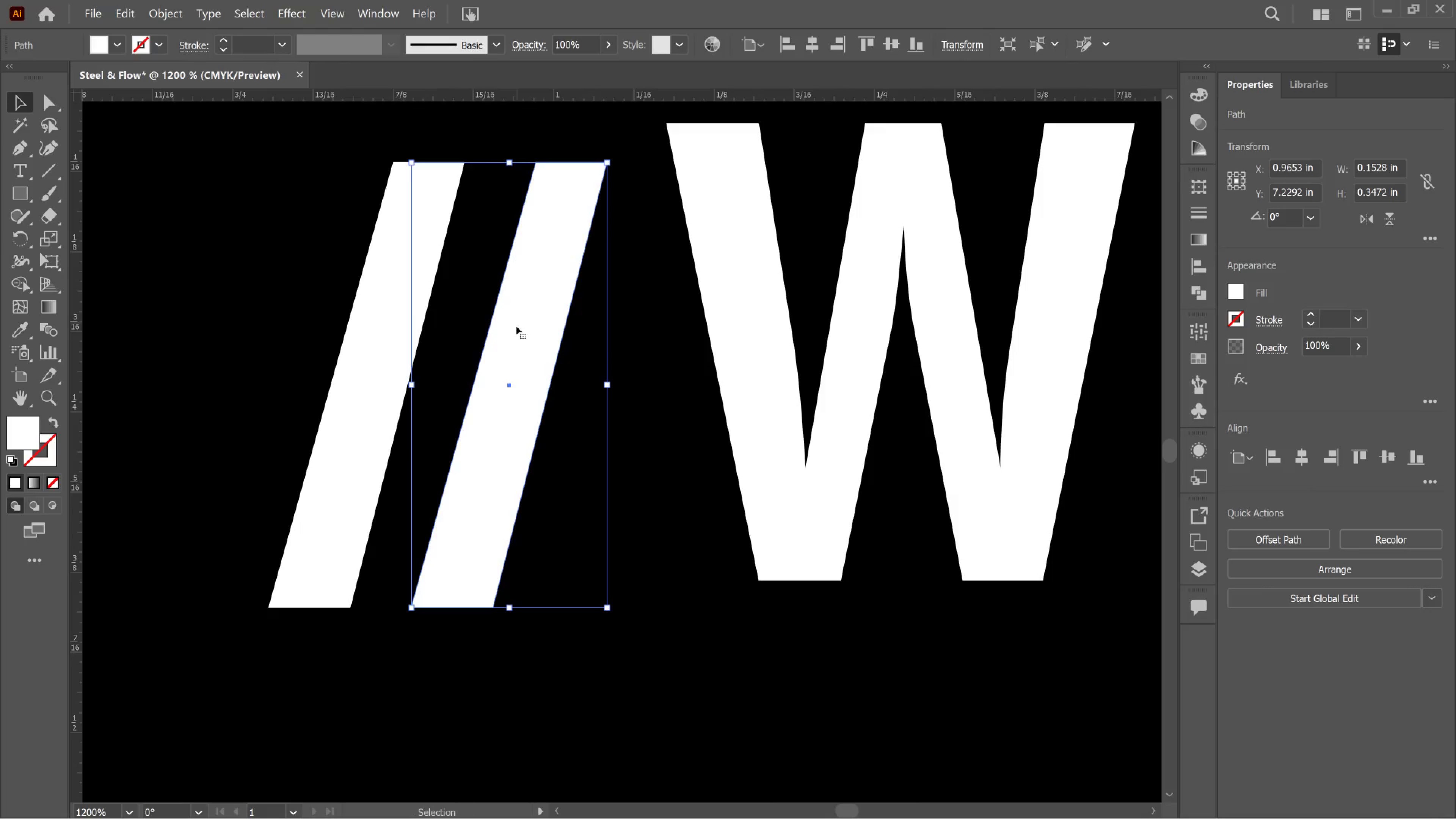 
hold_key(key=ShiftLeft, duration=4.34)
 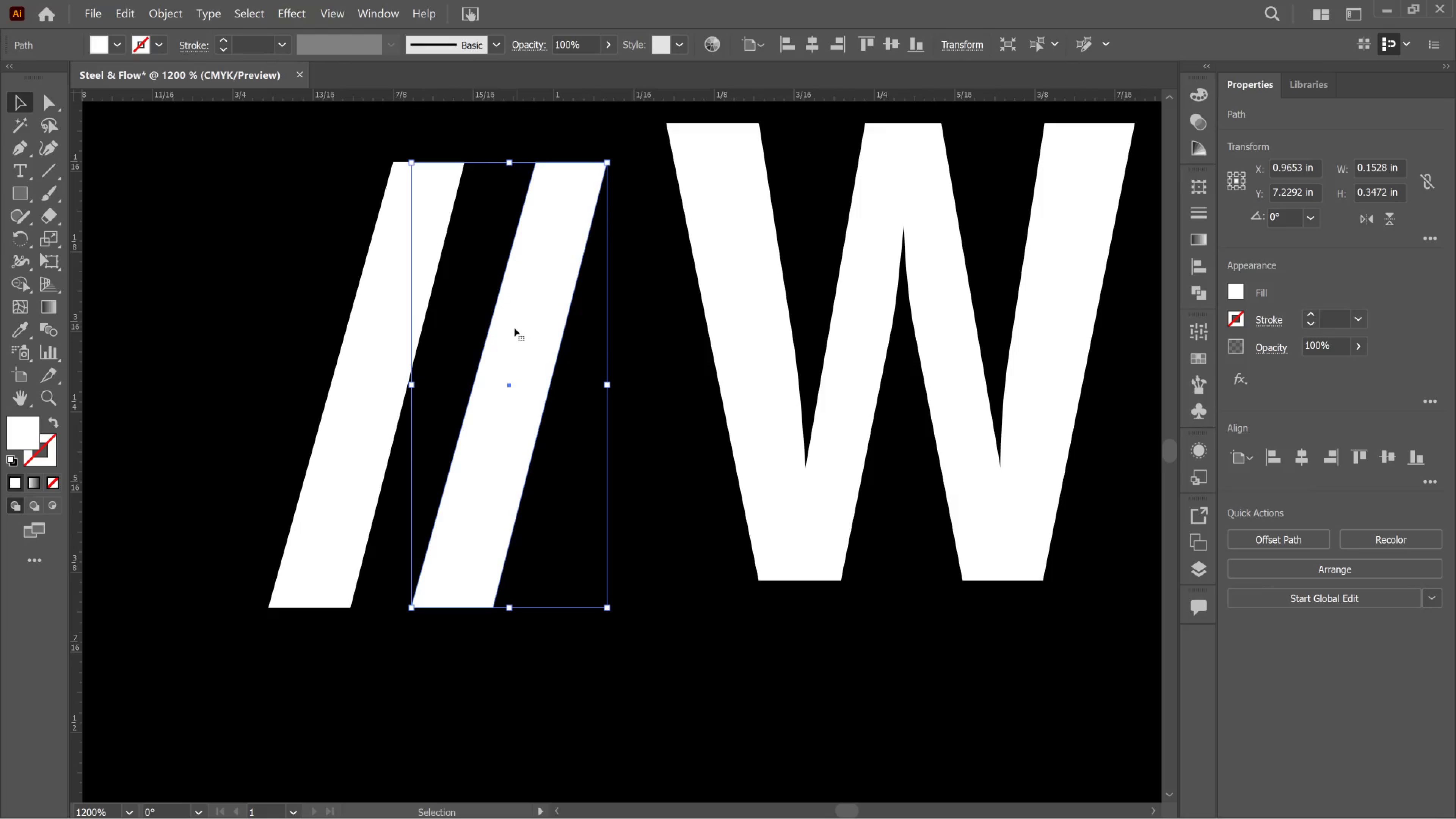 
hold_key(key=AltLeft, duration=1.3)
hold_key(key=ShiftLeft, duration=0.99)
left_click_drag(start_coordinate=[514, 329], to_coordinate=[615, 346])
 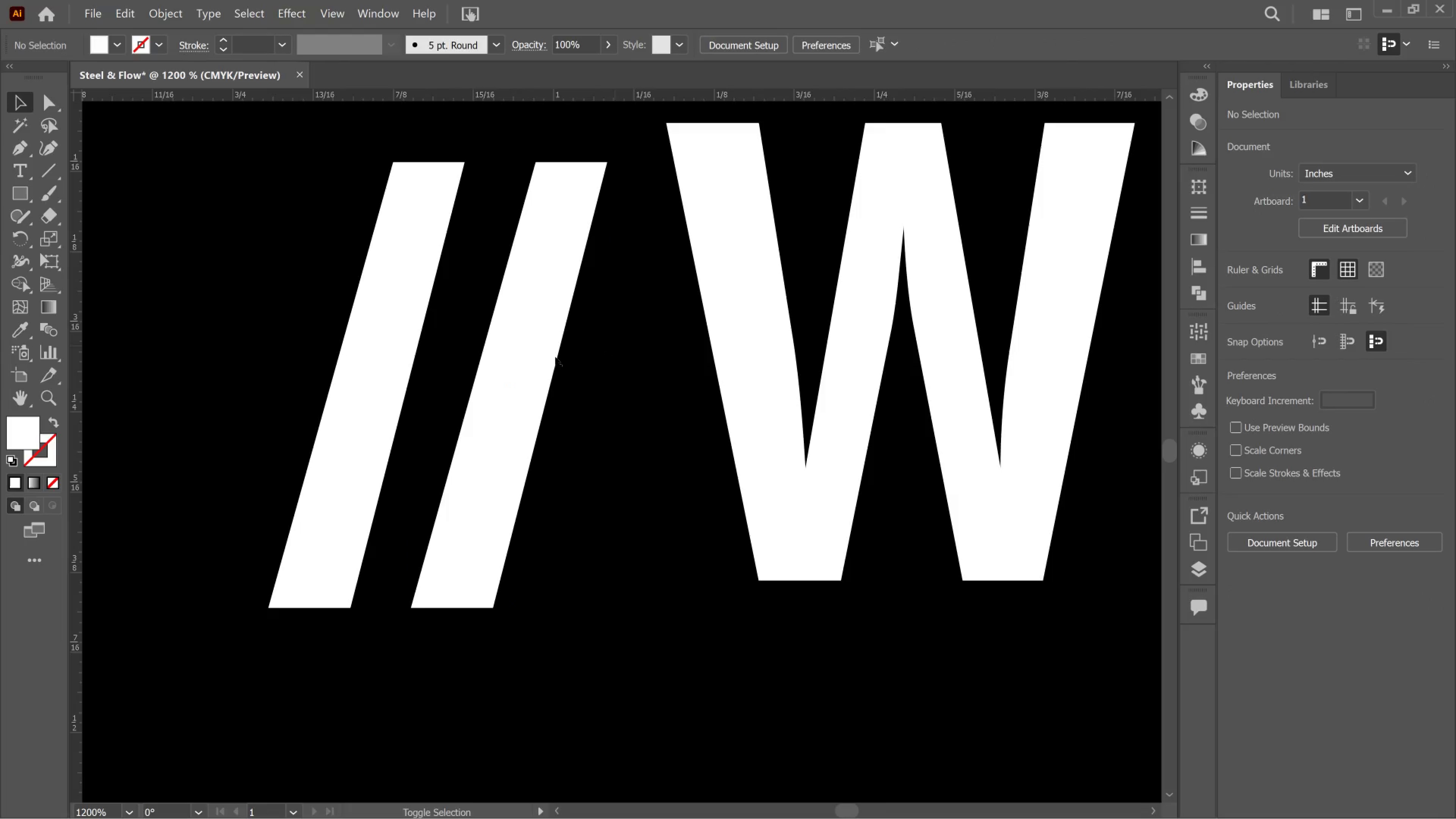 
left_click([555, 357])
 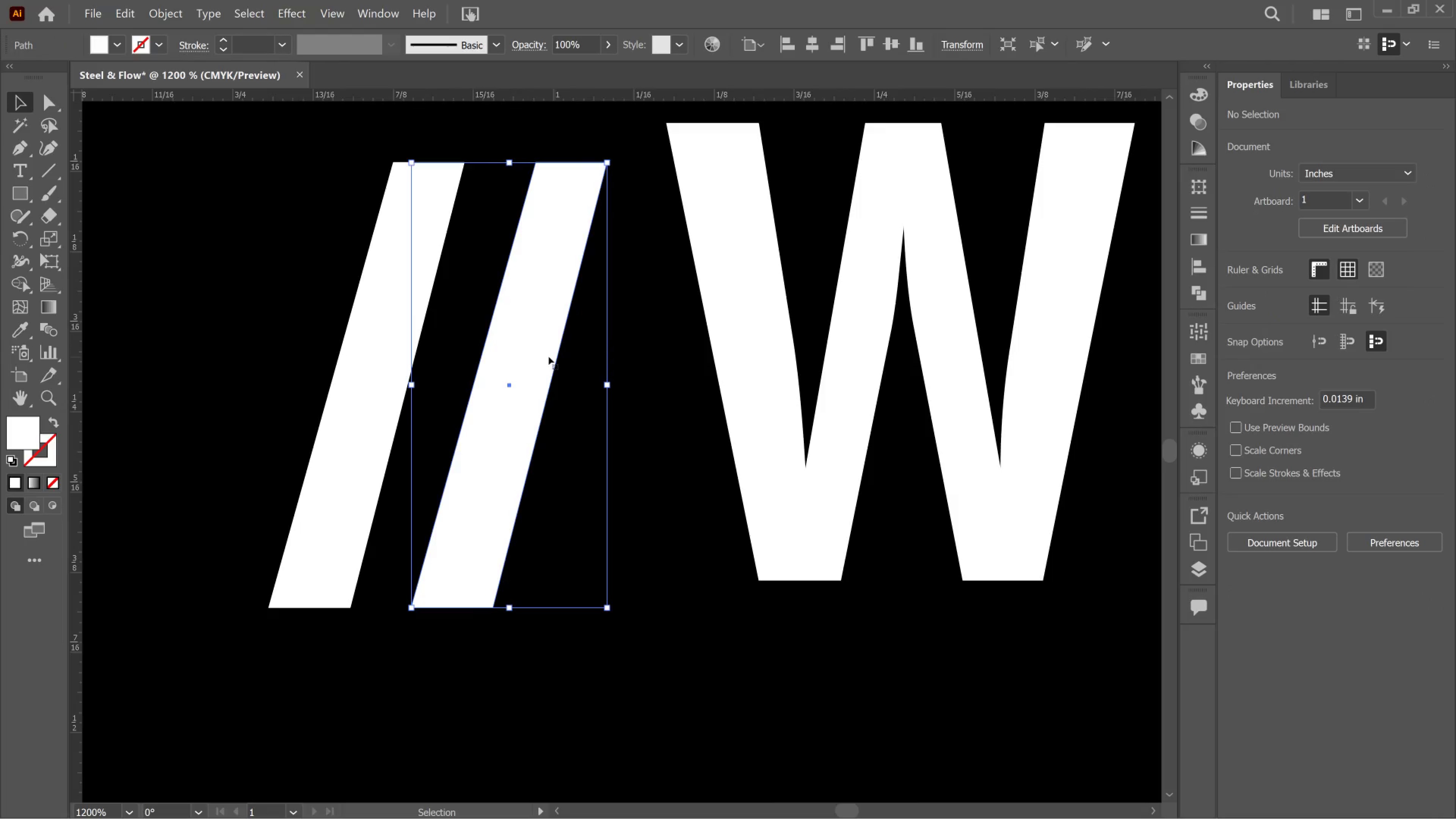 
hold_key(key=AltLeft, duration=3.66)
left_click_drag(start_coordinate=[538, 353], to_coordinate=[682, 361])
 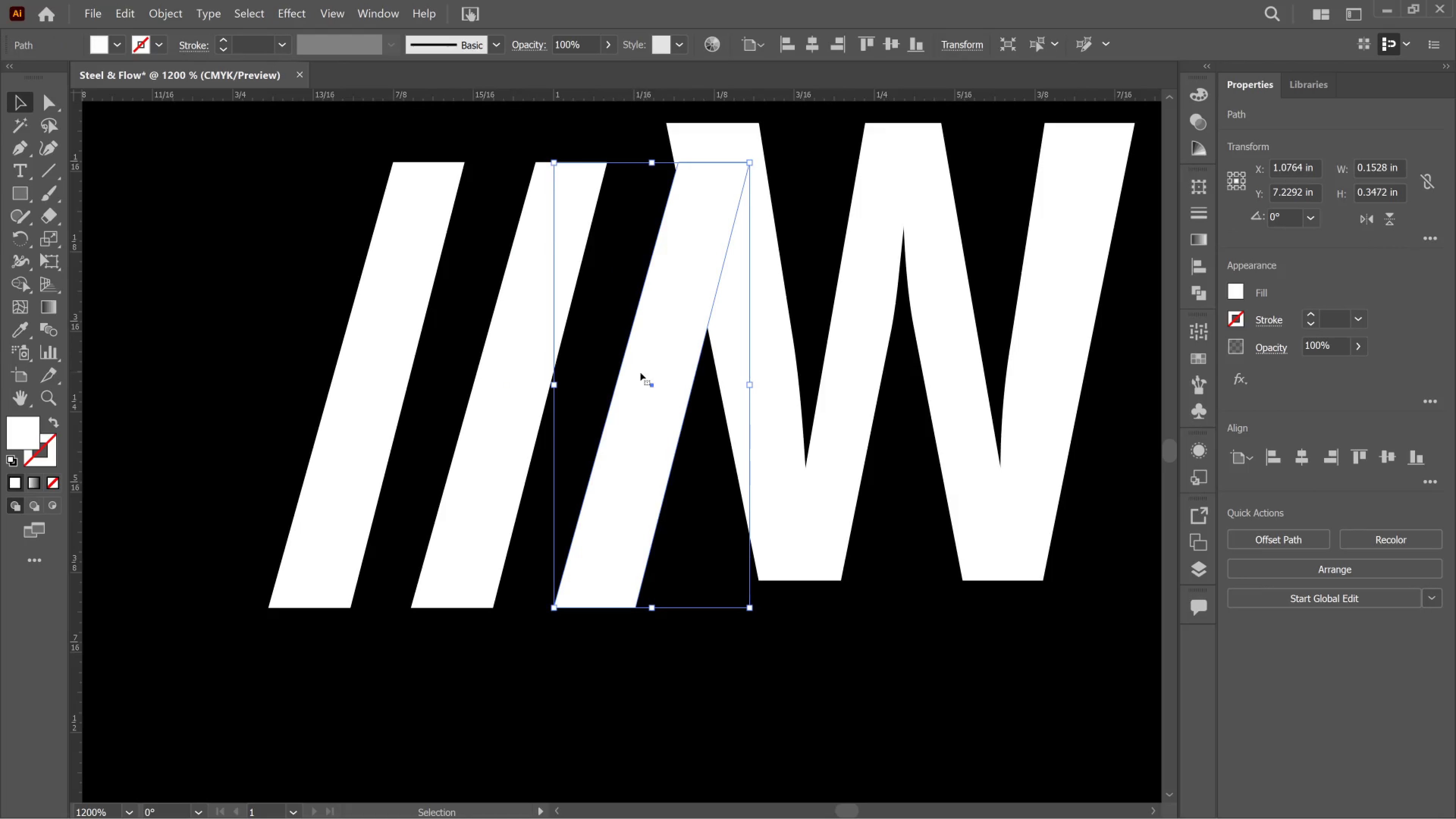 
hold_key(key=ShiftLeft, duration=2.32)
 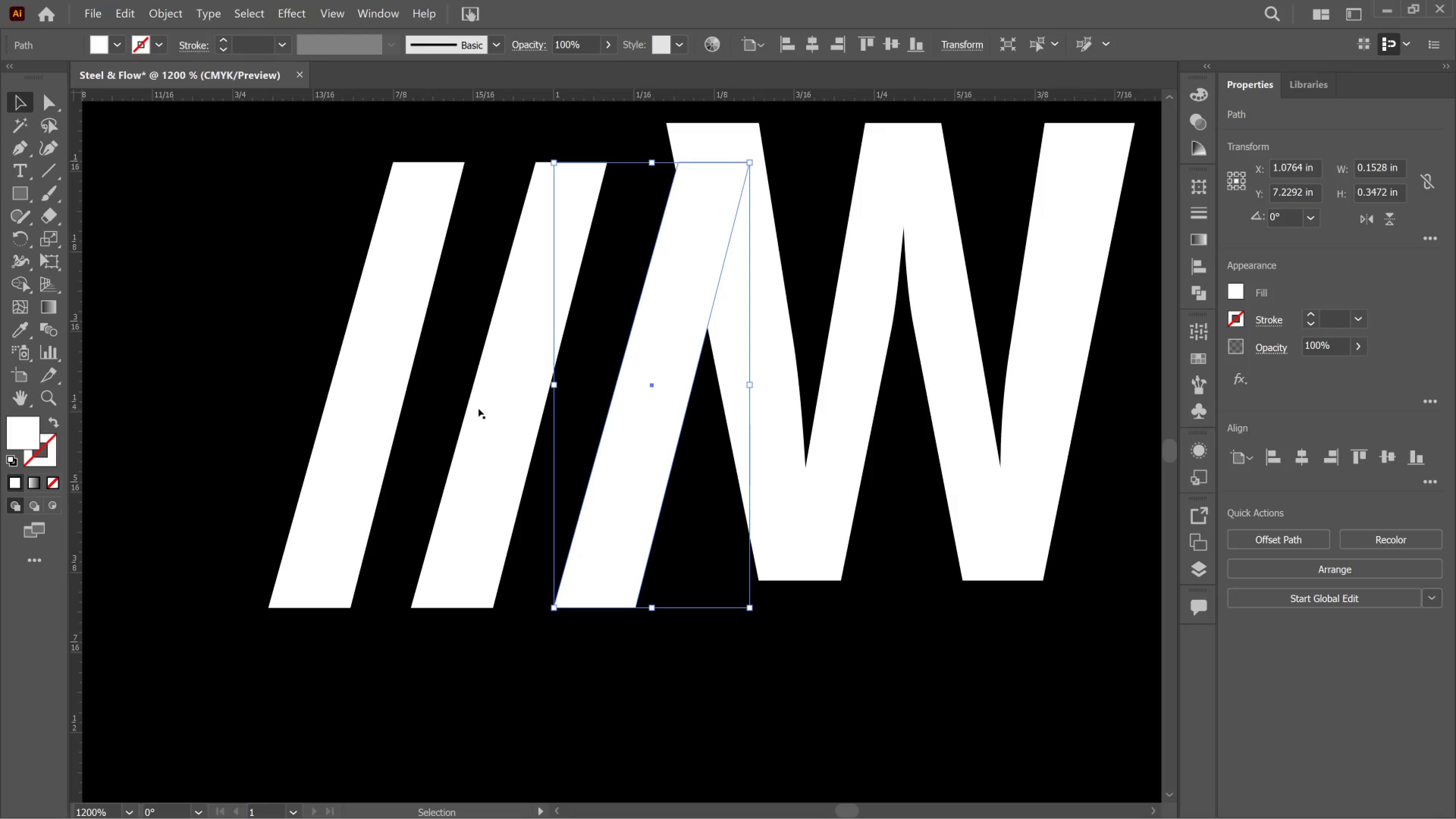 
hold_key(key=ShiftLeft, duration=1.45)
left_click([480, 409])
 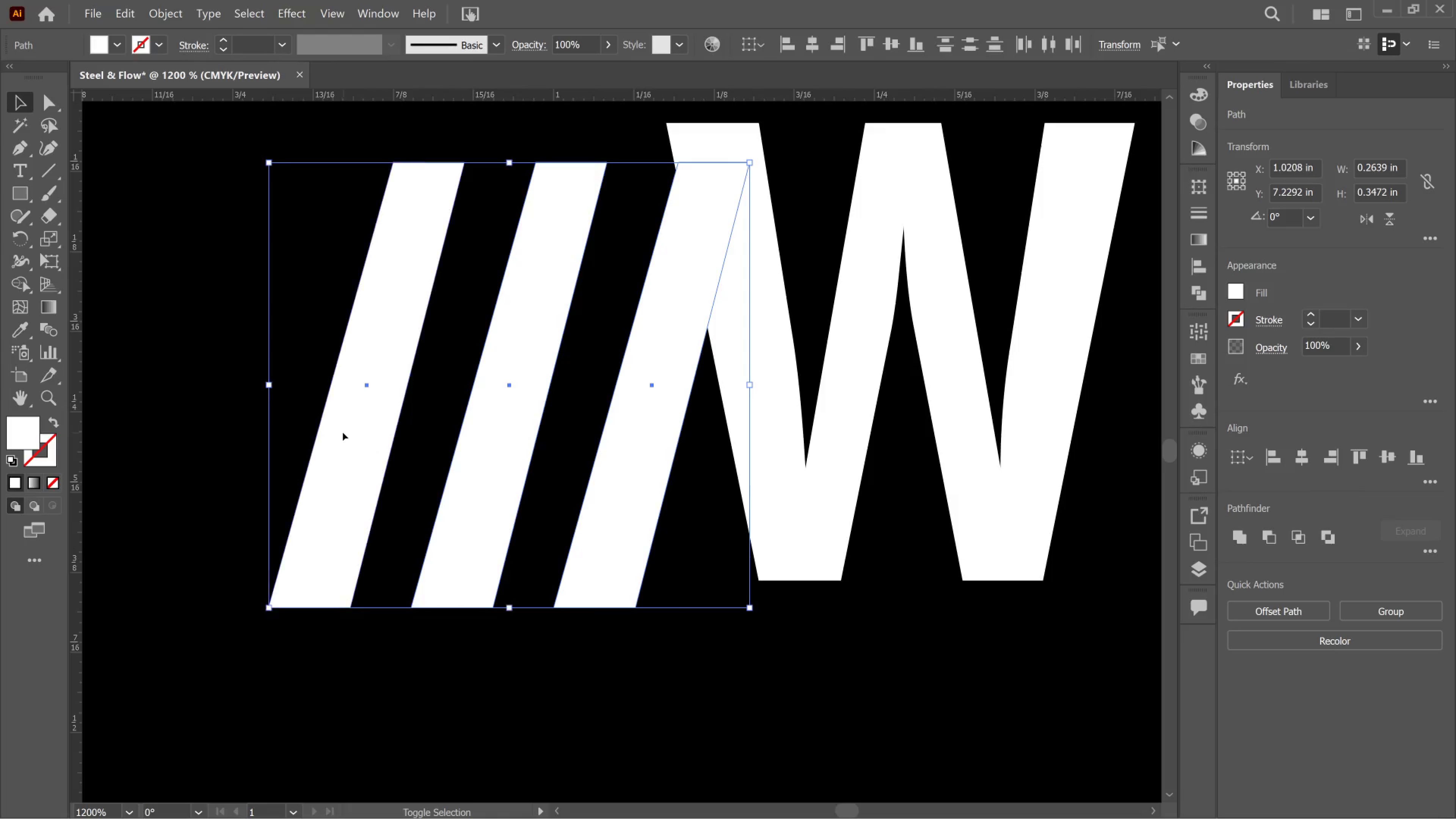 
hold_key(key=AltLeft, duration=0.91)
scroll: coordinate [717, 328], scroll_direction: up, amount: 1.0
 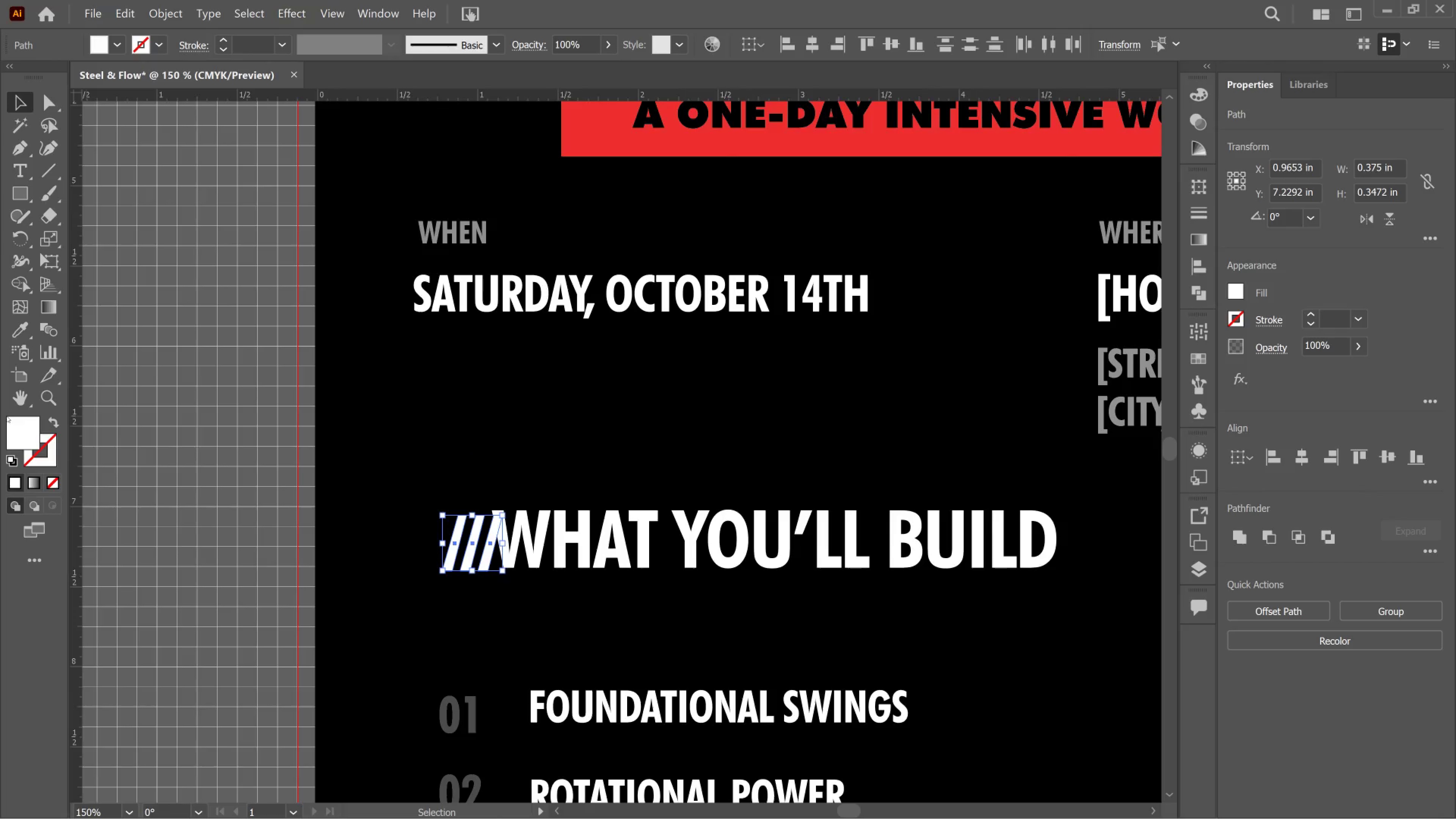 
double_click([23, 433])
 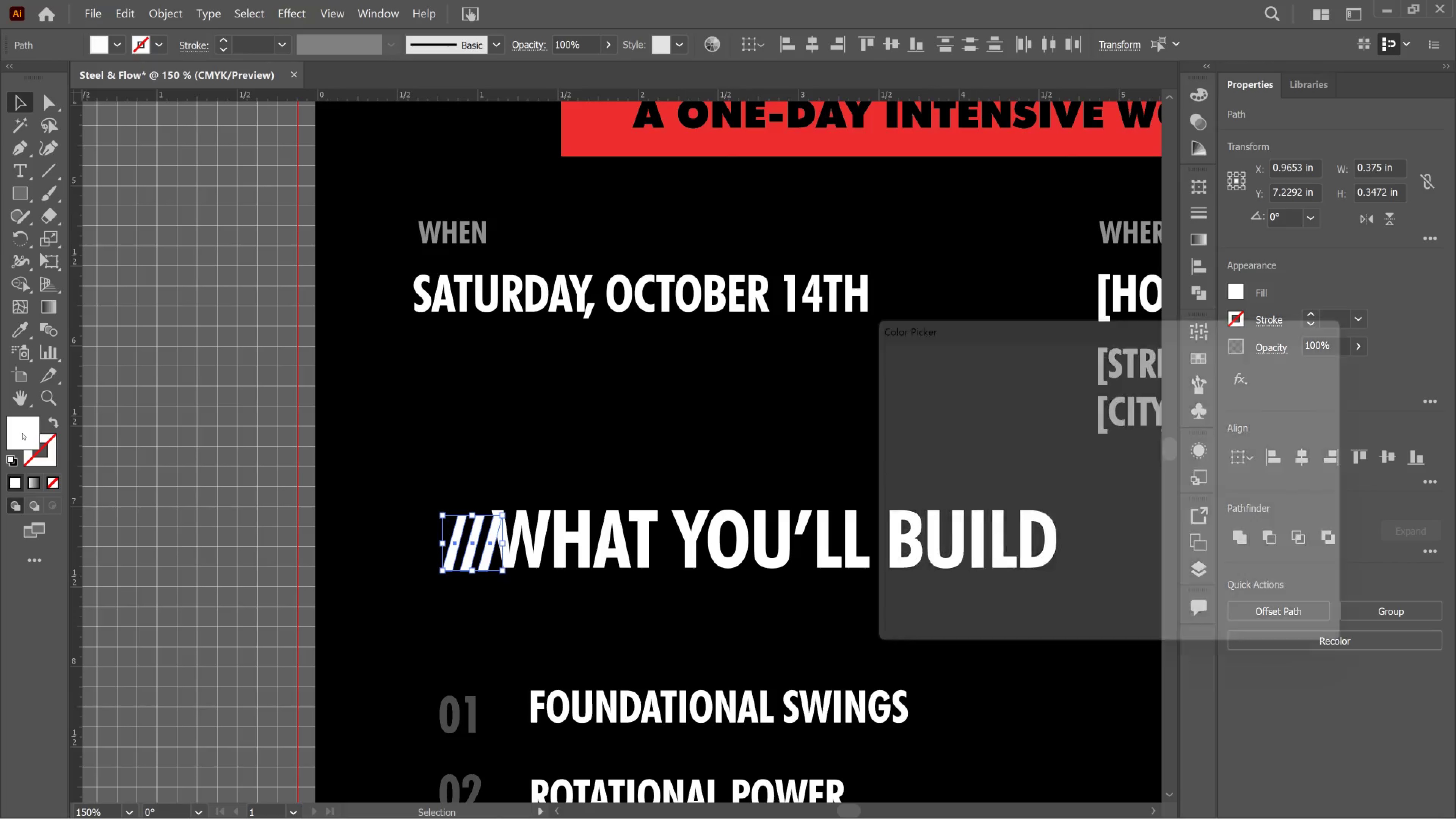 
double_click([22, 433])
 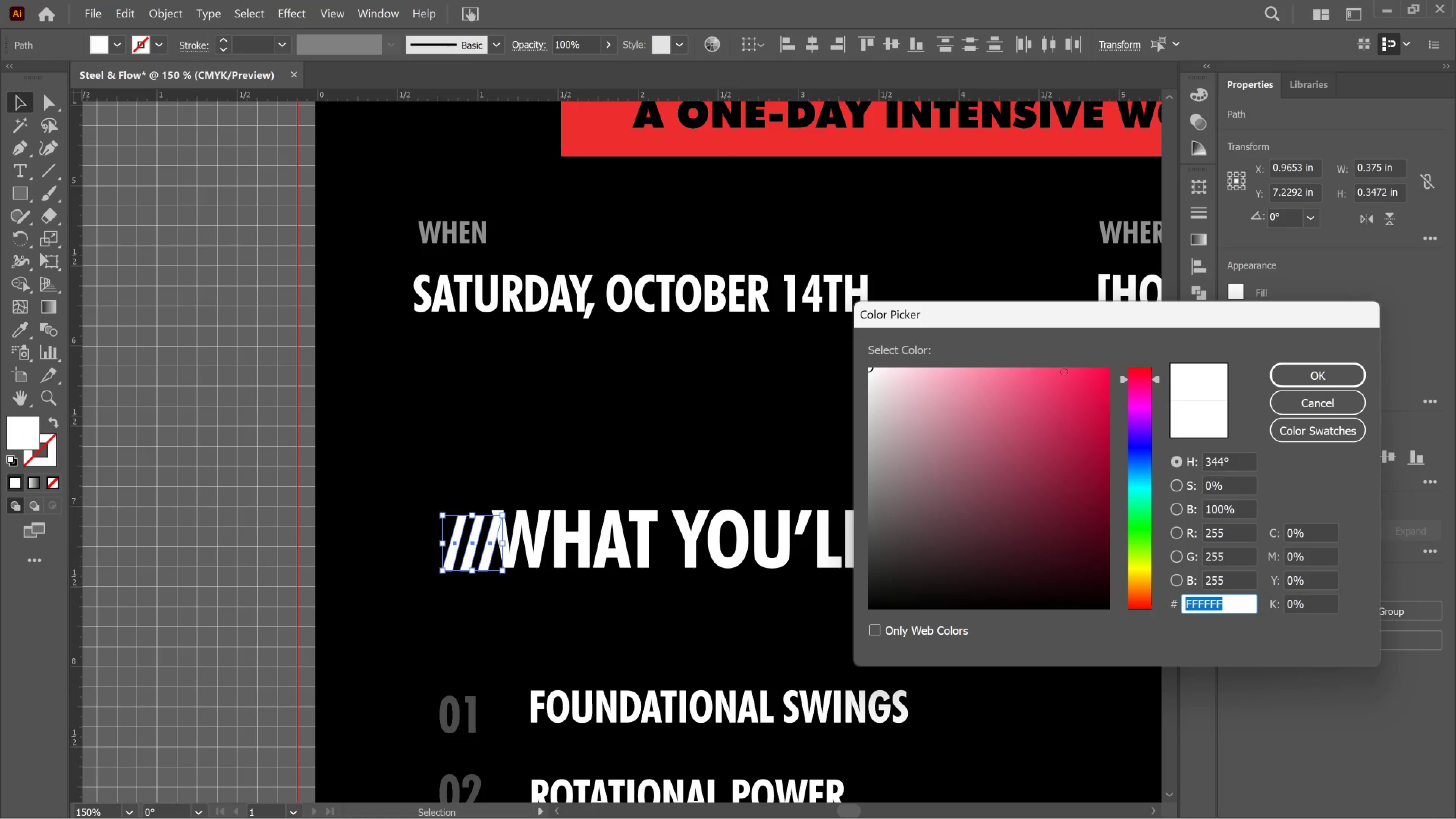 
left_click([1307, 410])
 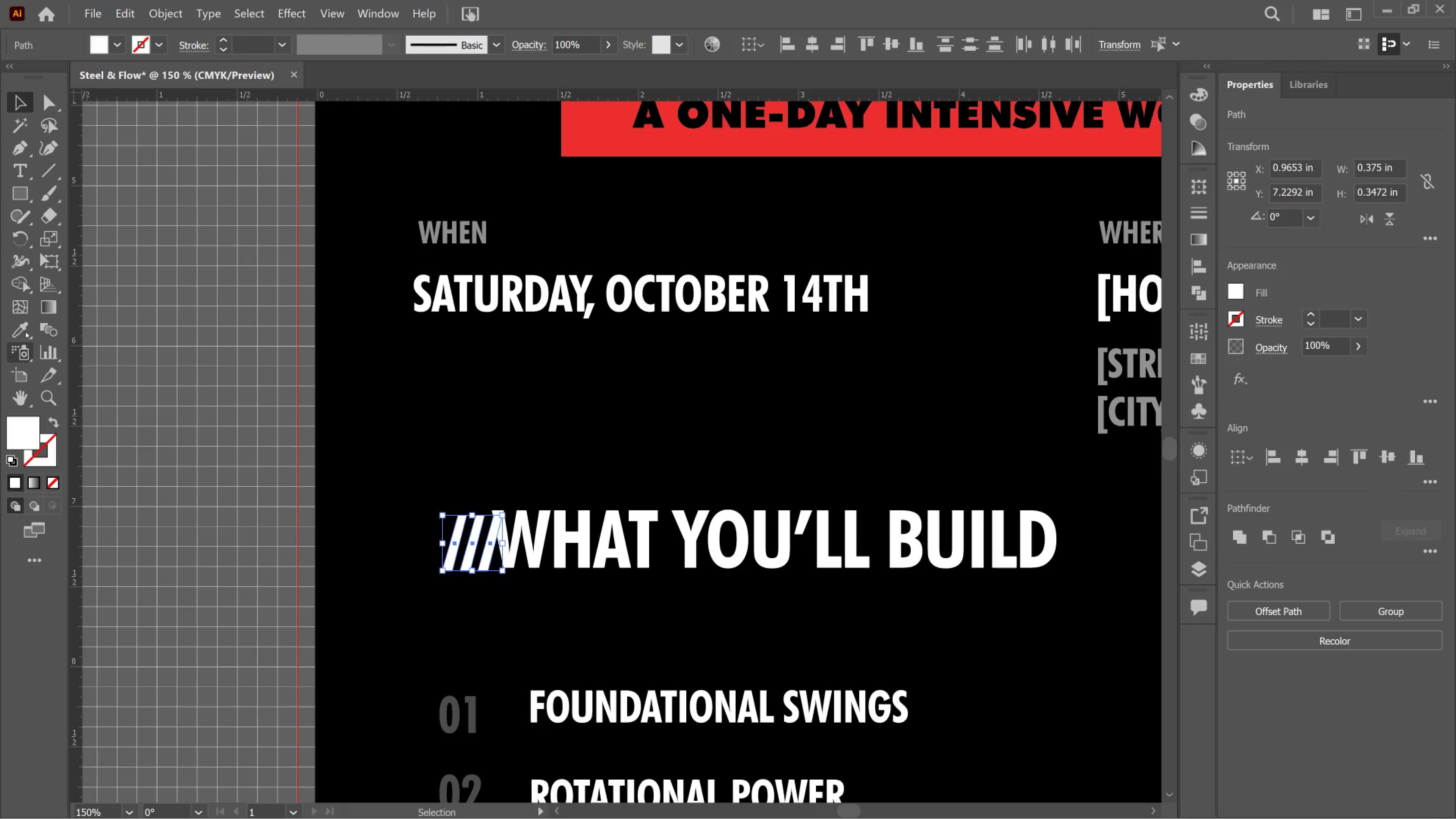 
left_click([24, 326])
 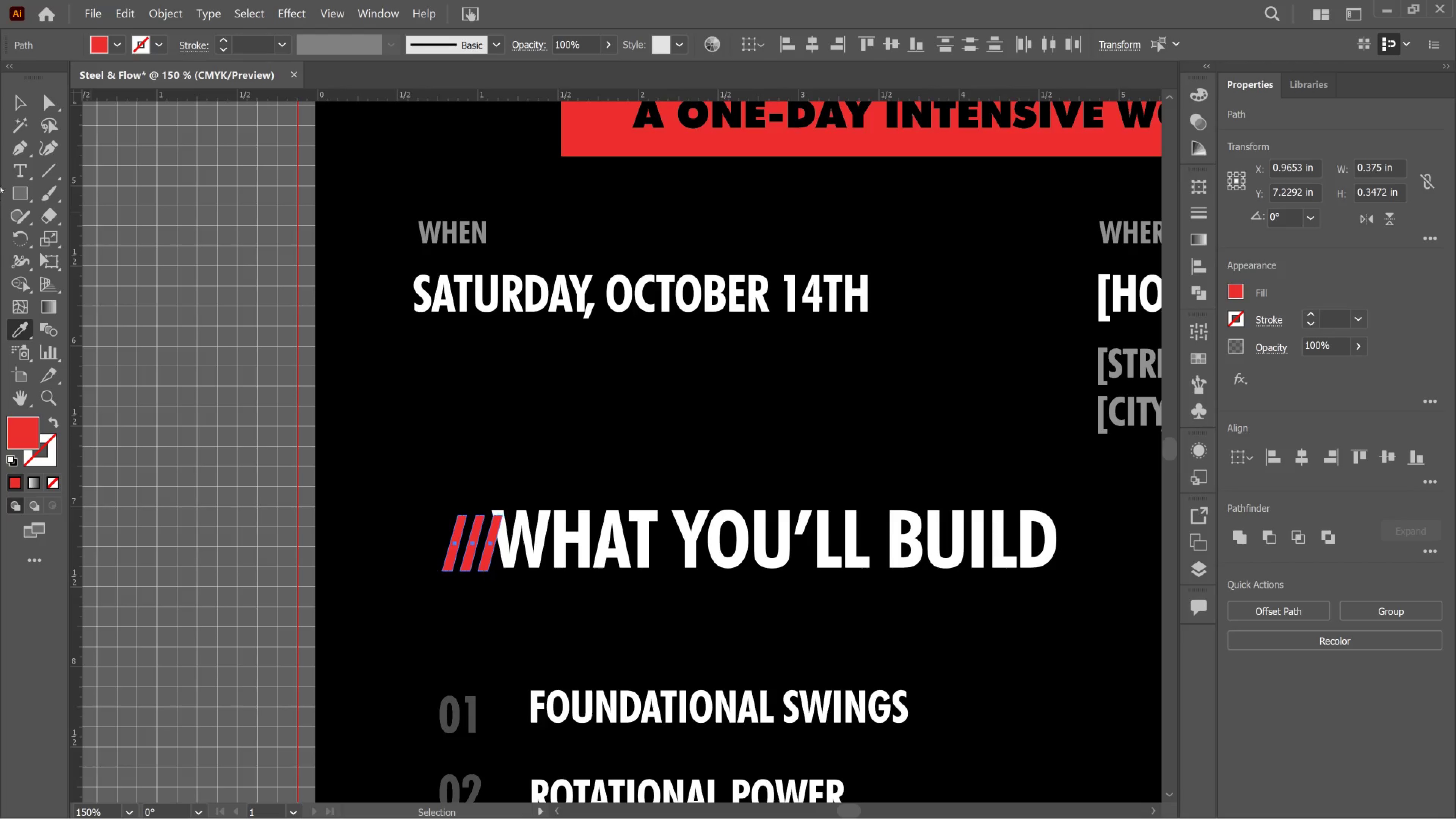 
left_click_drag(start_coordinate=[18, 100], to_coordinate=[20, 100])
 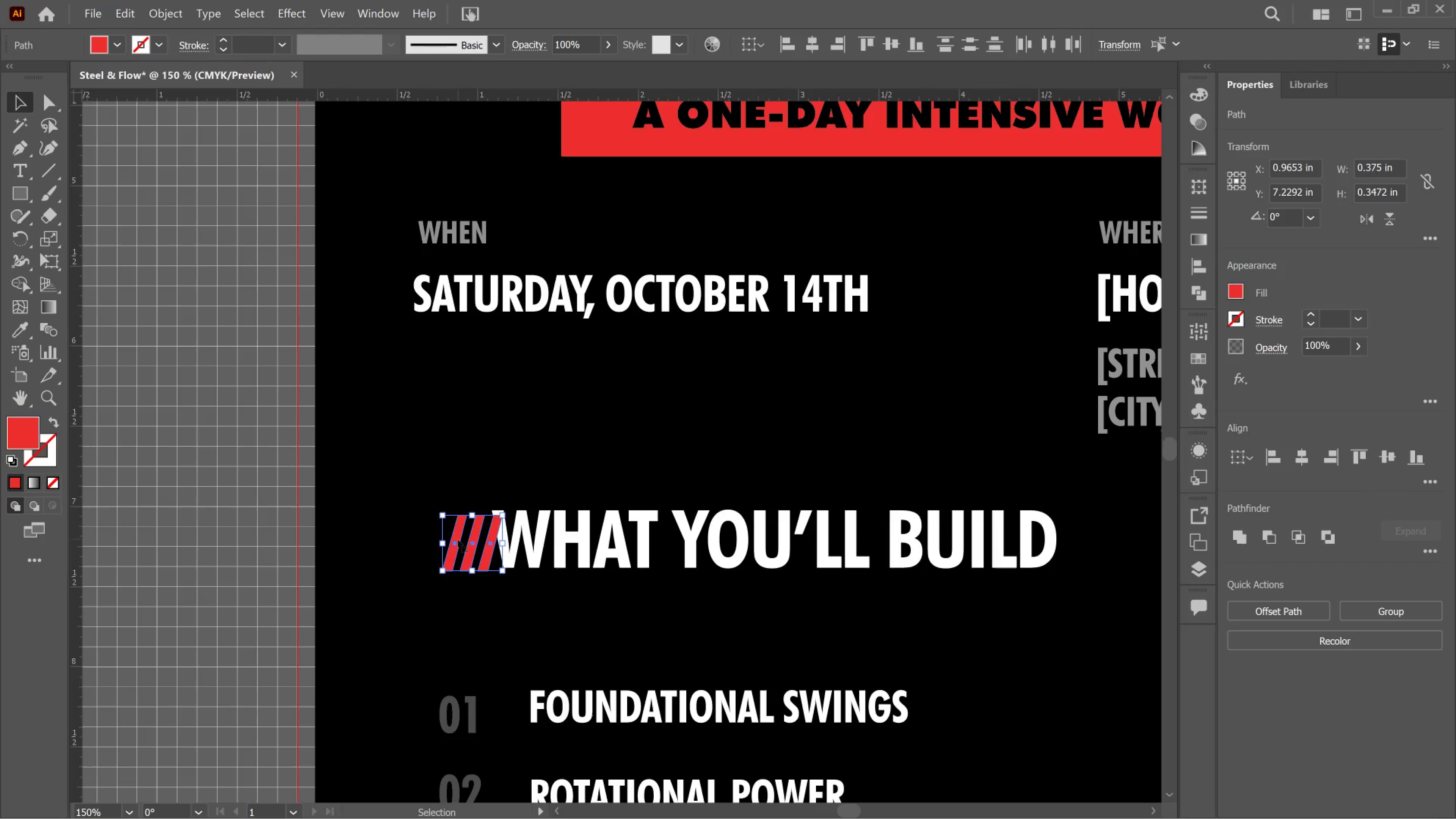 
left_click_drag(start_coordinate=[458, 540], to_coordinate=[417, 538])
 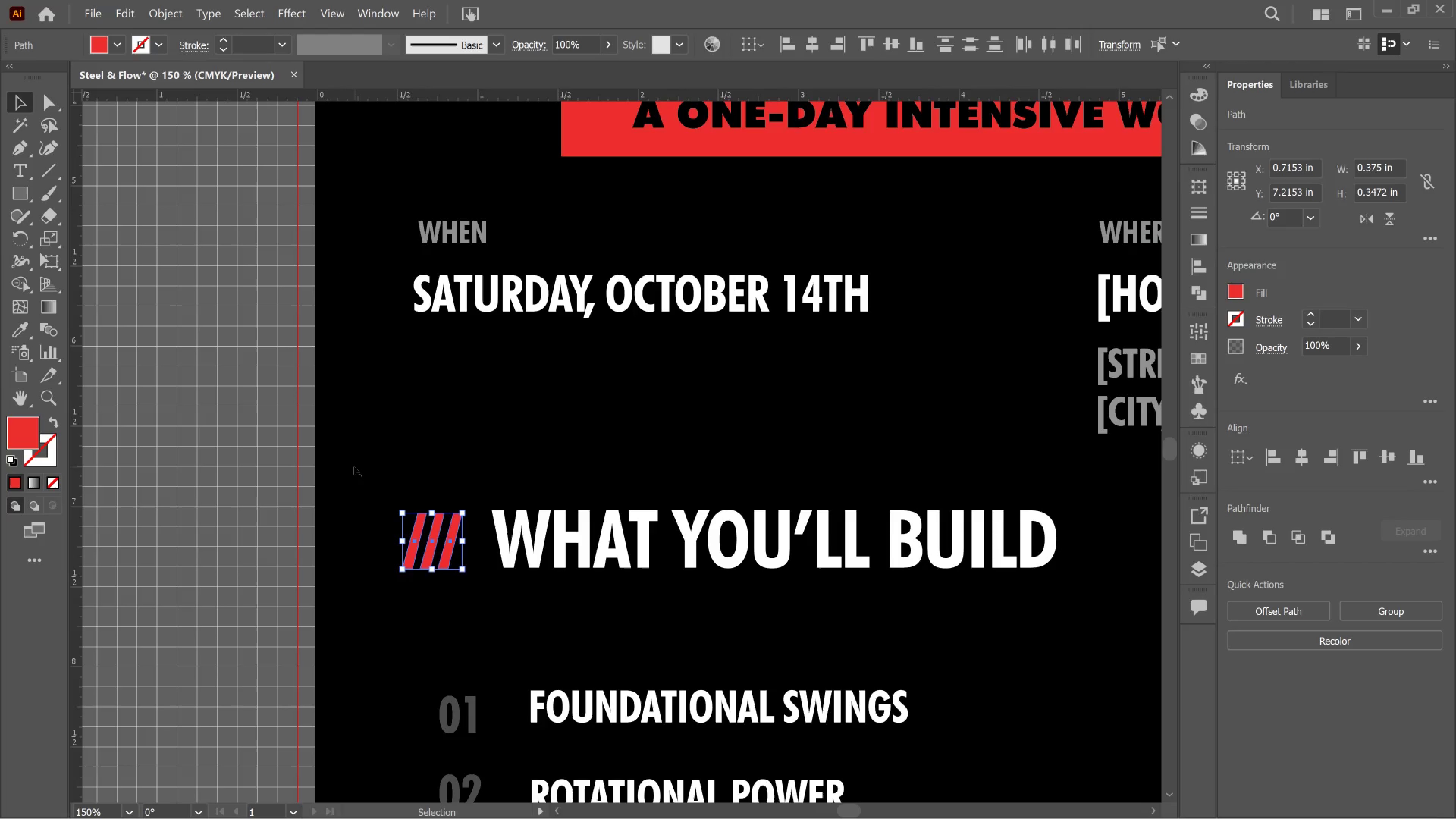 
wait(8.52)
 